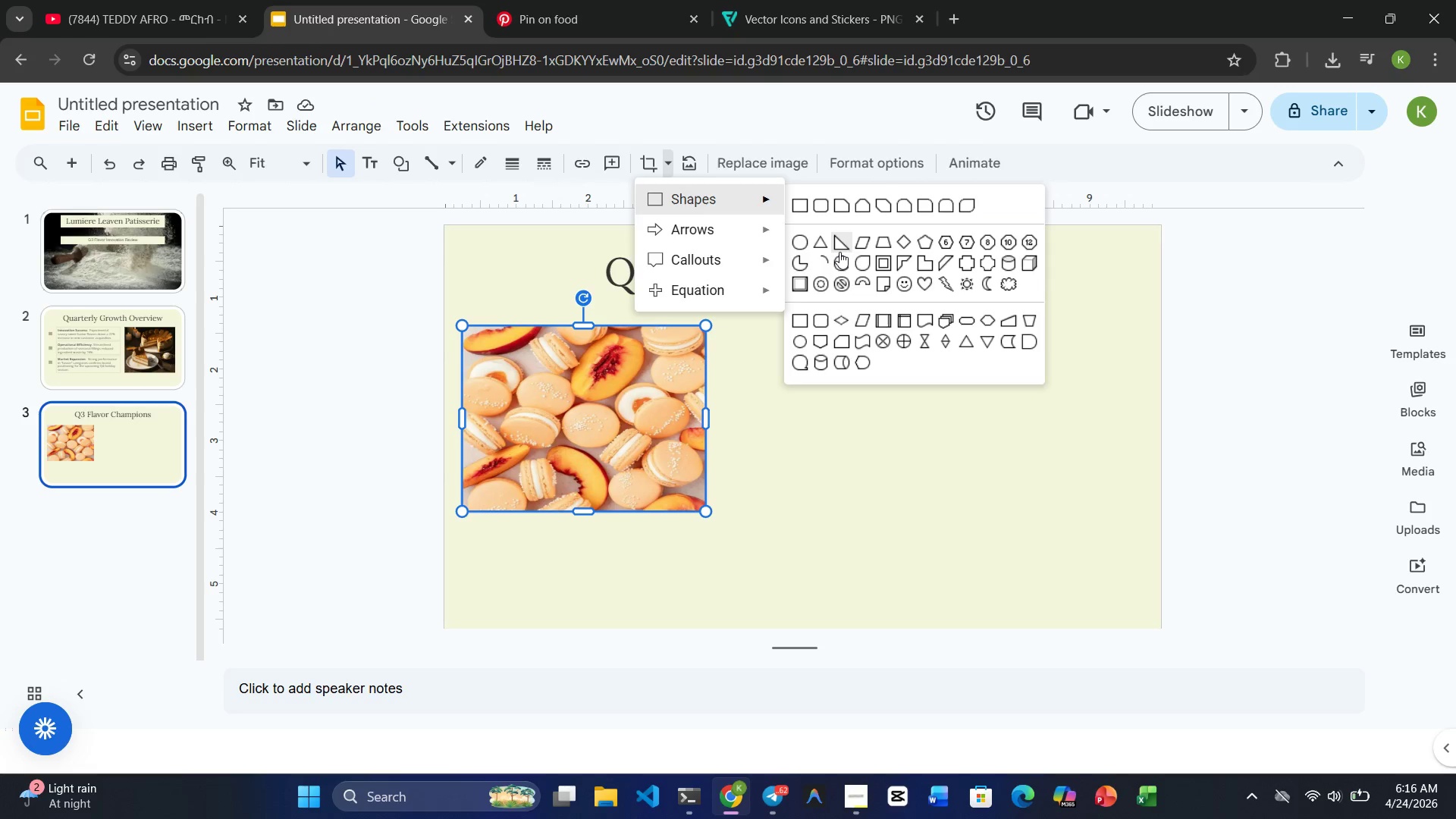 
left_click([797, 242])
 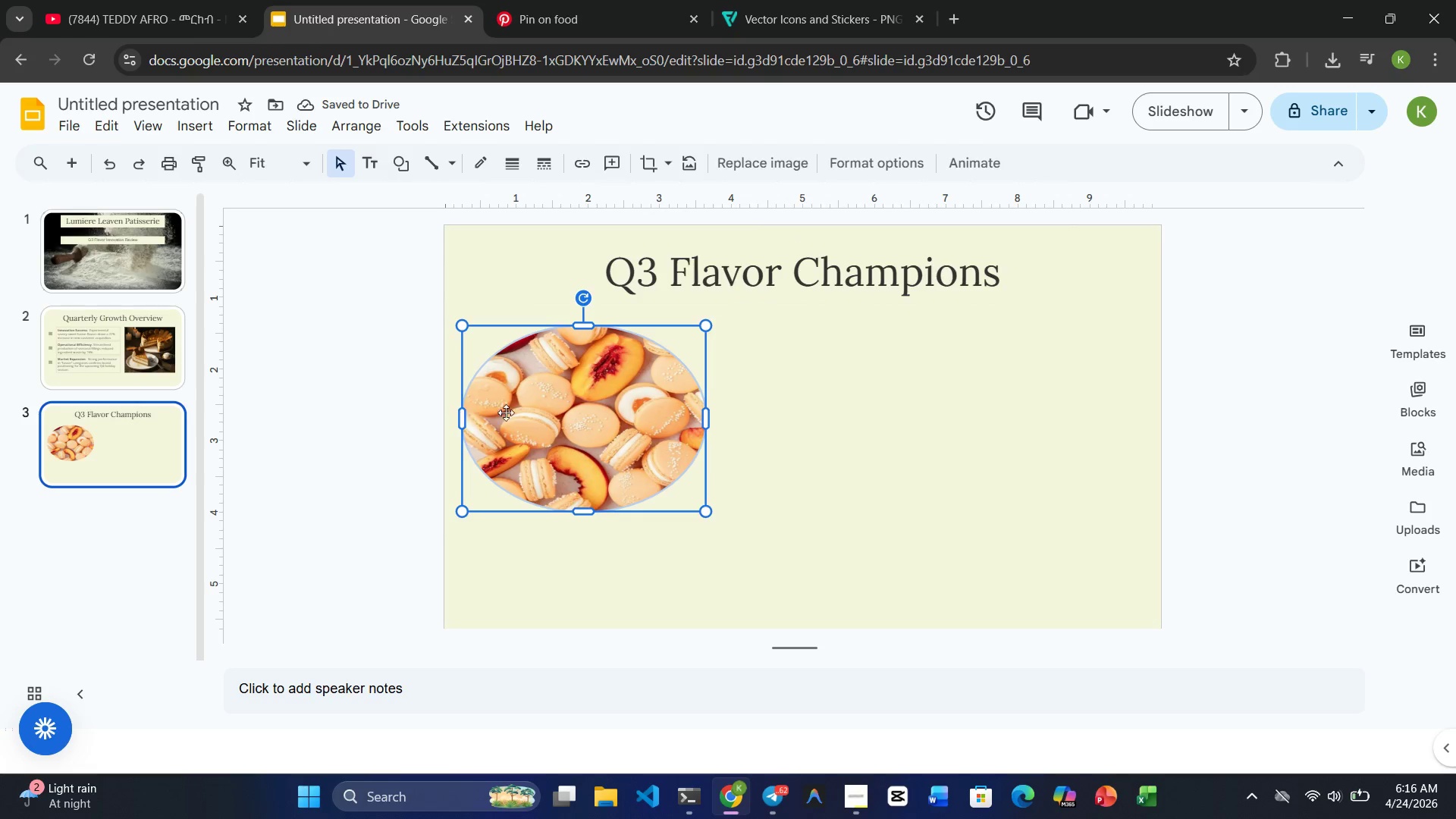 
wait(10.34)
 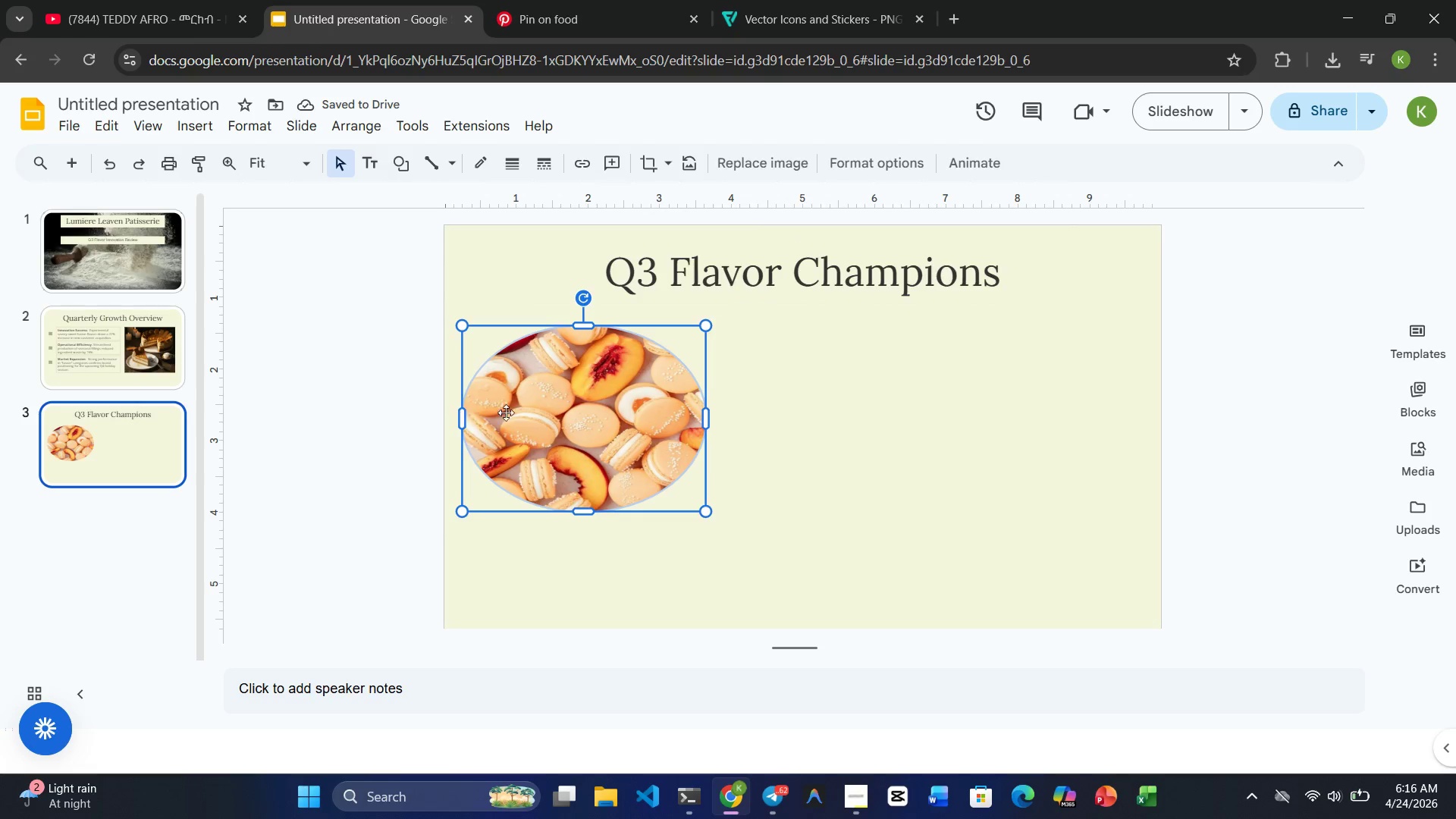 
left_click_drag(start_coordinate=[463, 419], to_coordinate=[516, 430])
 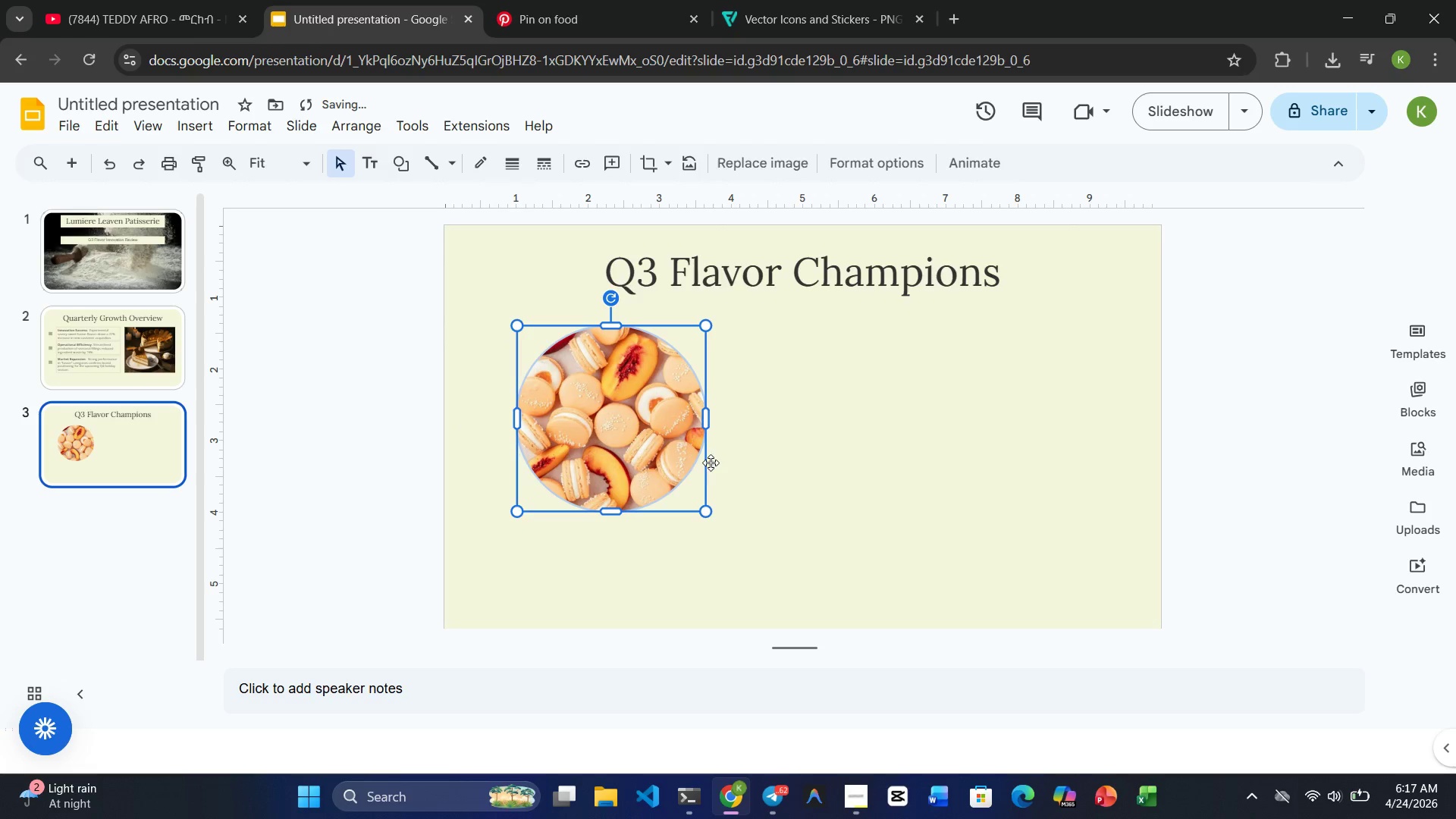 
left_click([889, 469])
 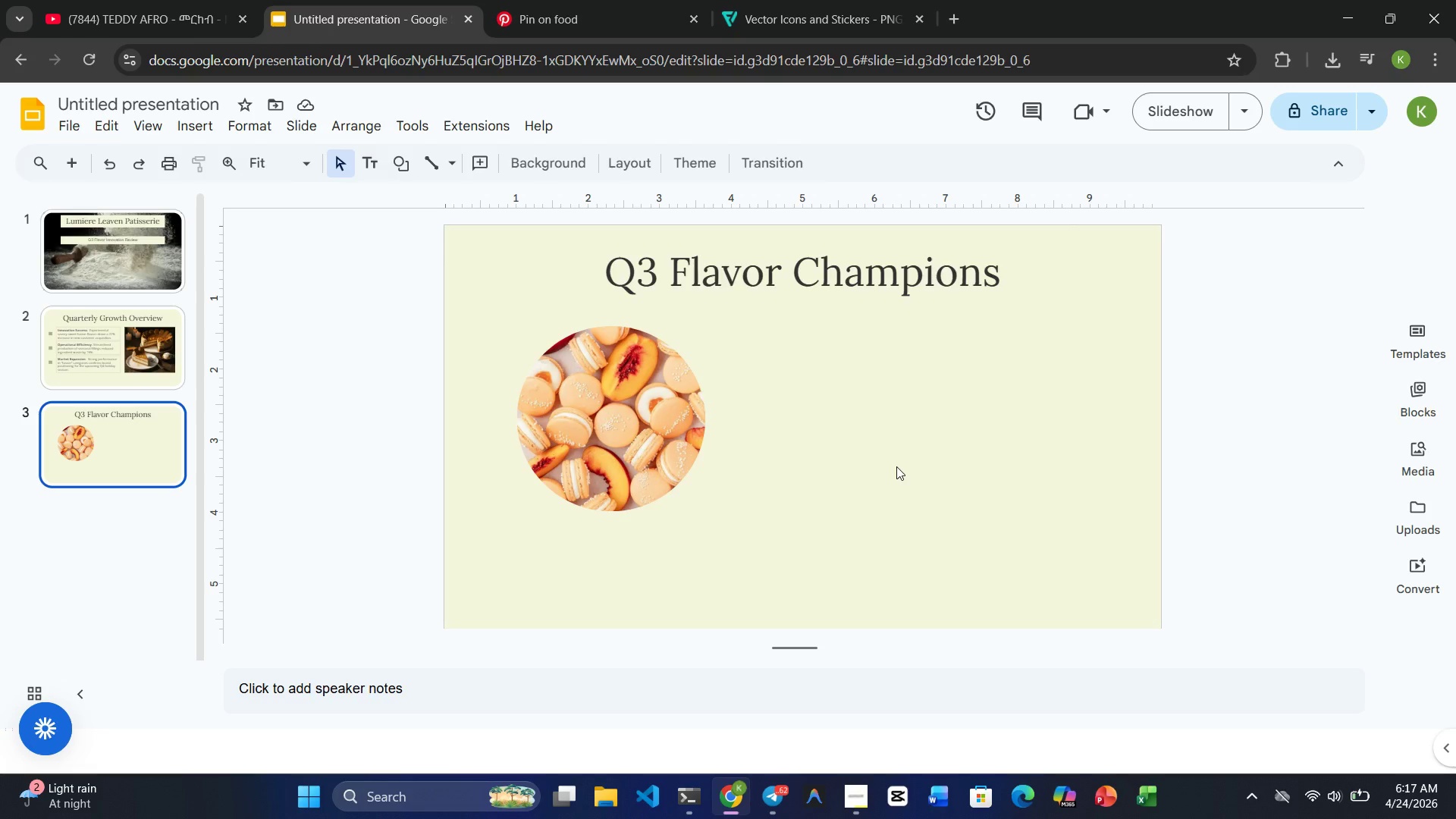 
wait(51.64)
 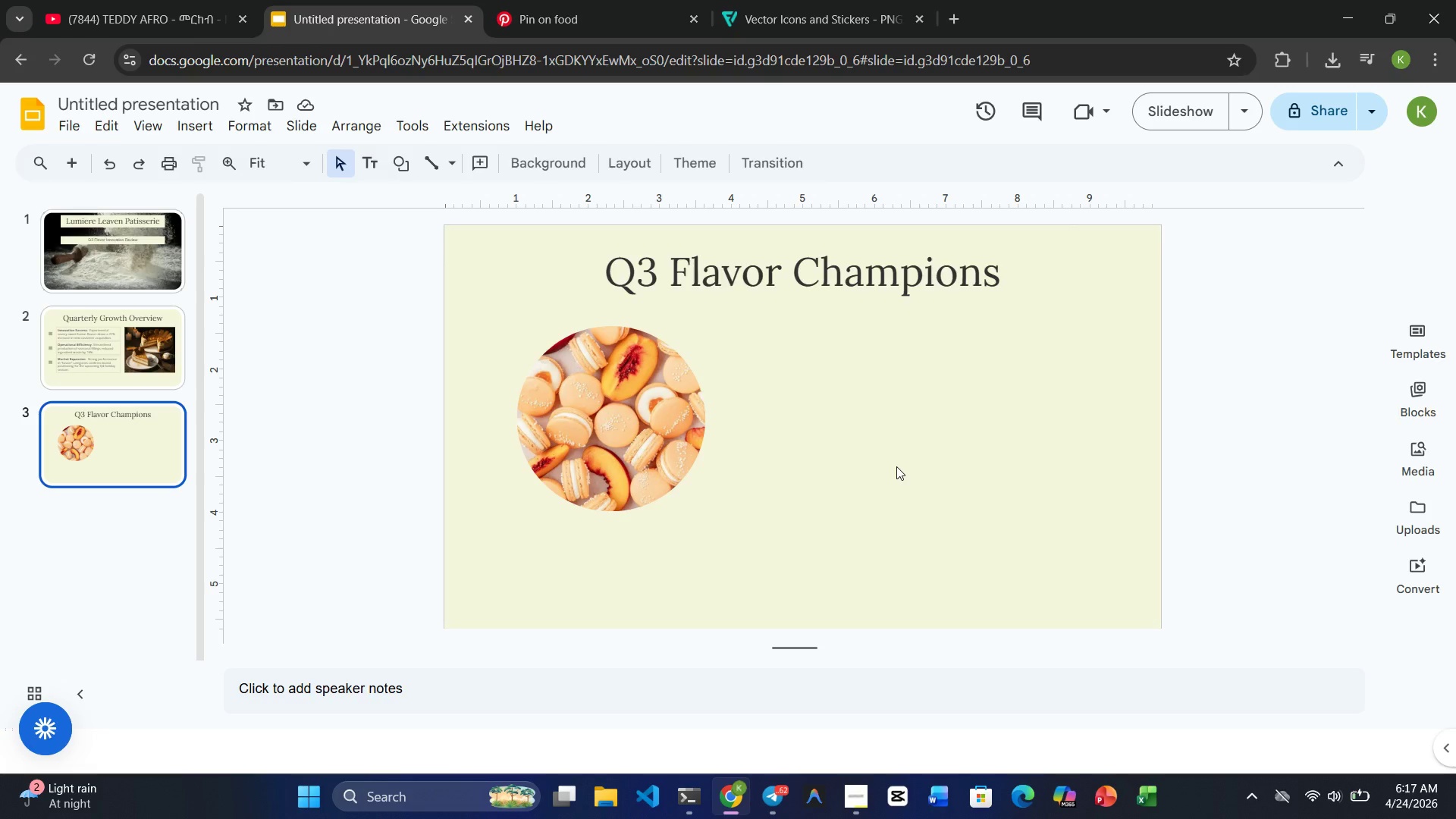 
left_click([563, 424])
 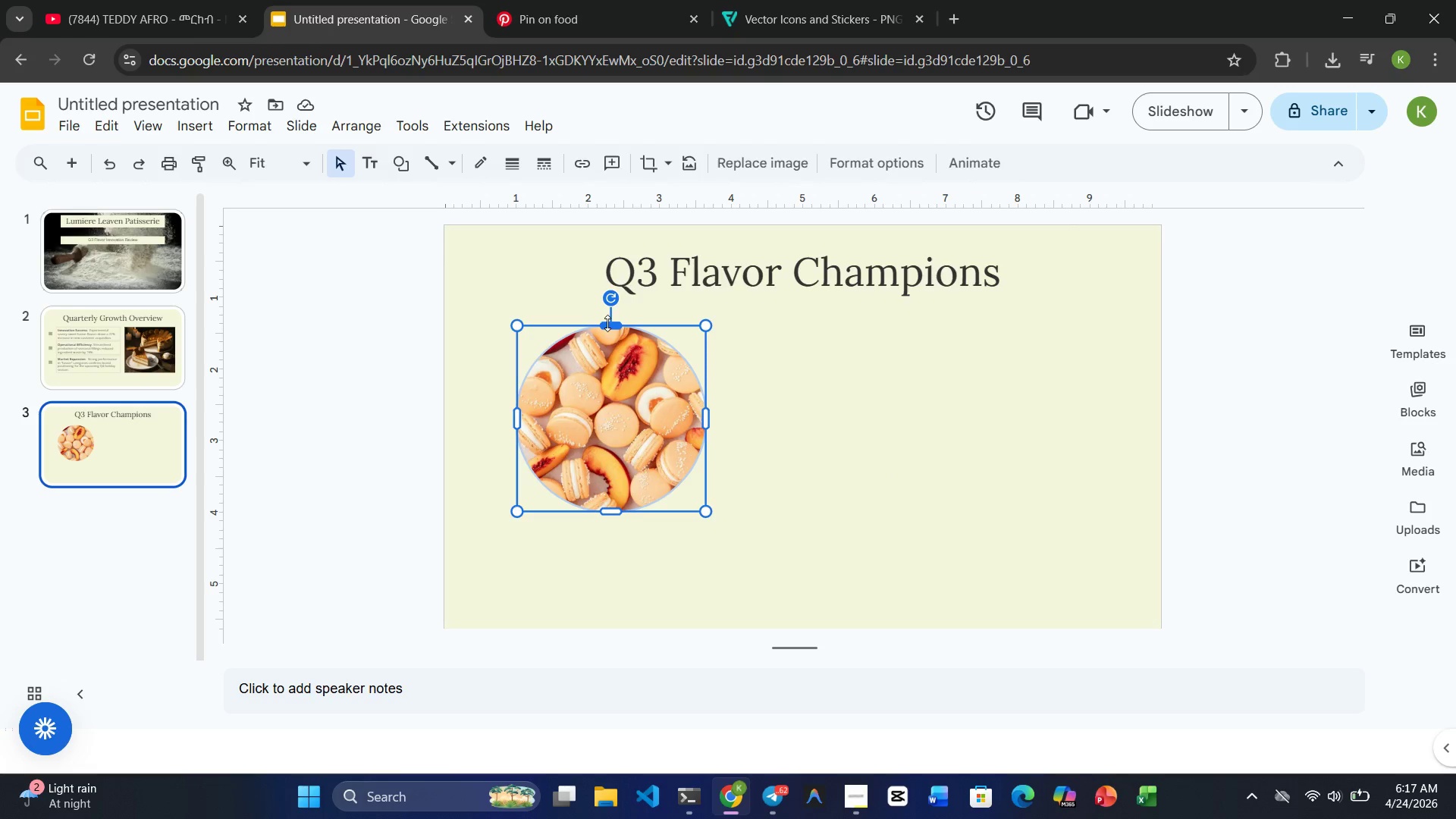 
left_click_drag(start_coordinate=[588, 341], to_coordinate=[589, 352])
 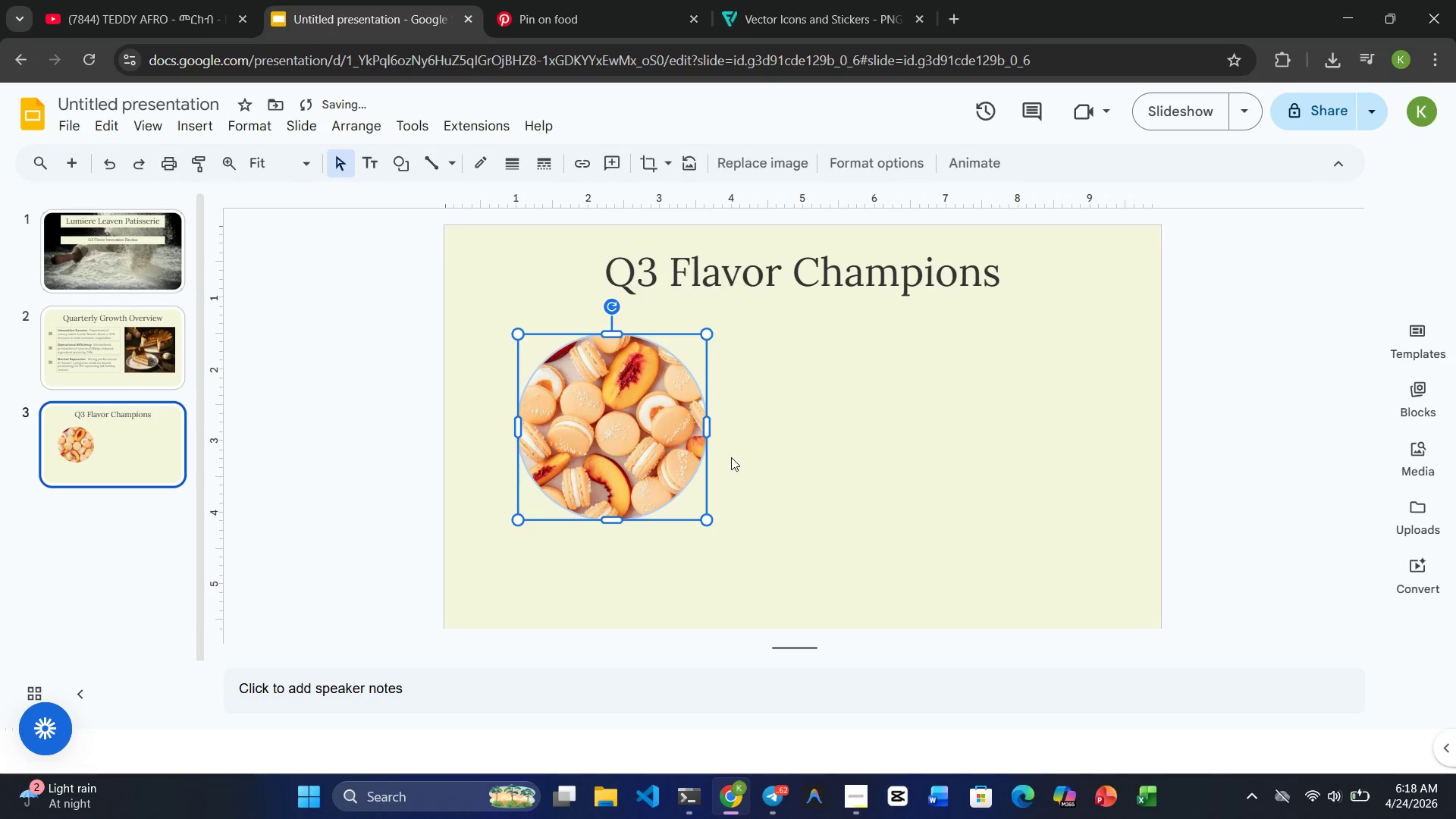 
left_click([735, 463])
 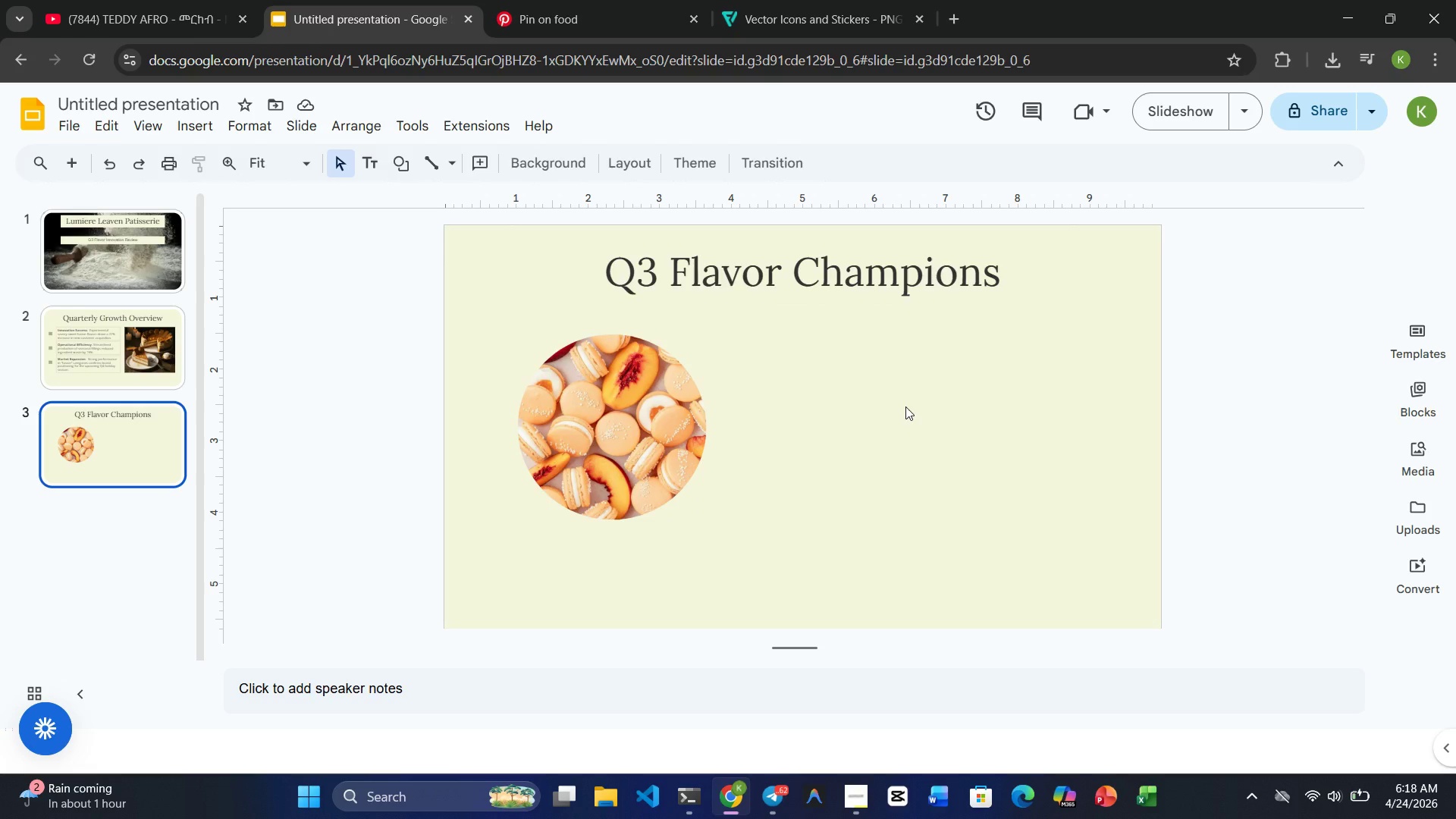 
wait(55.62)
 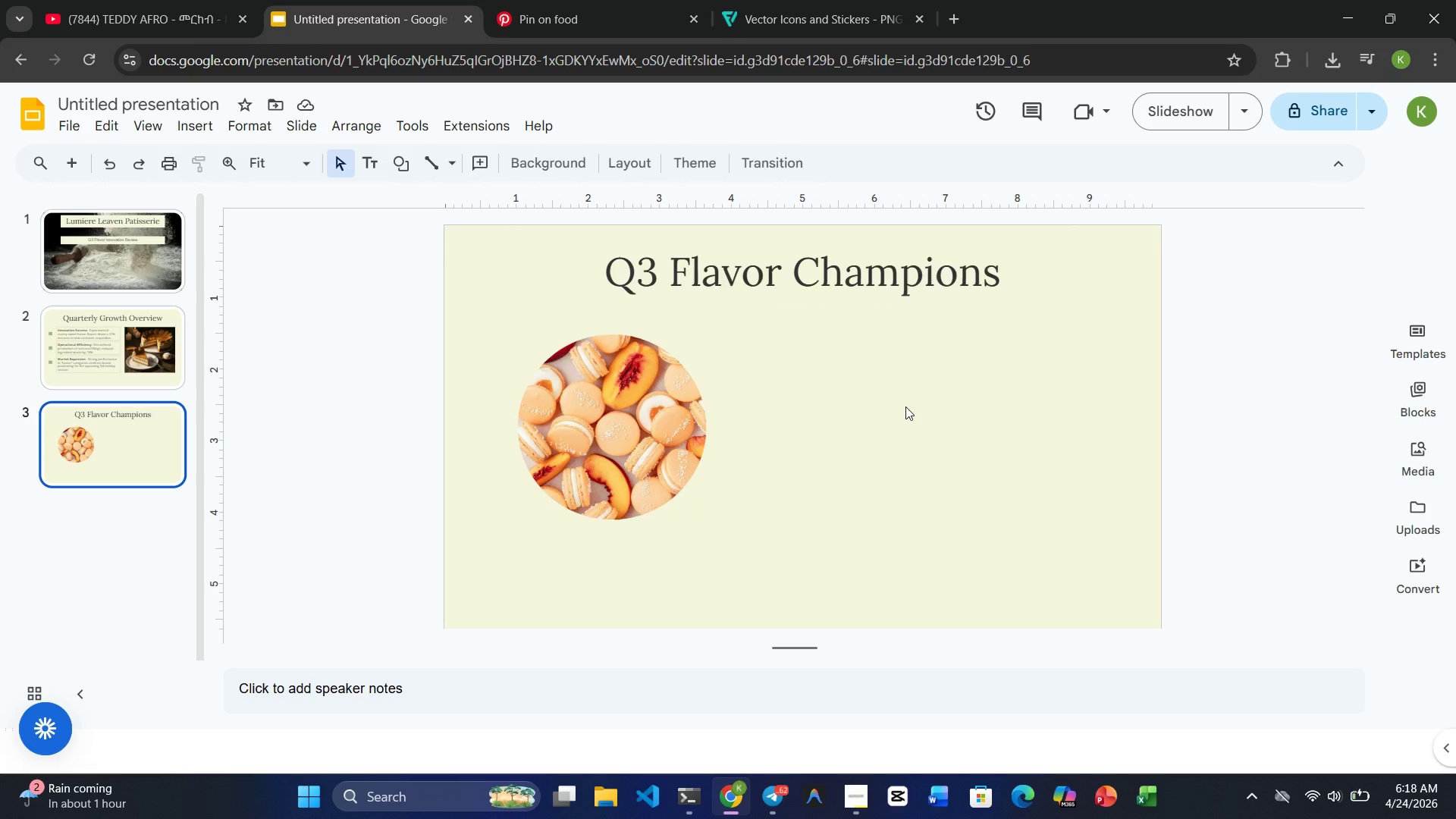 
left_click([608, 444])
 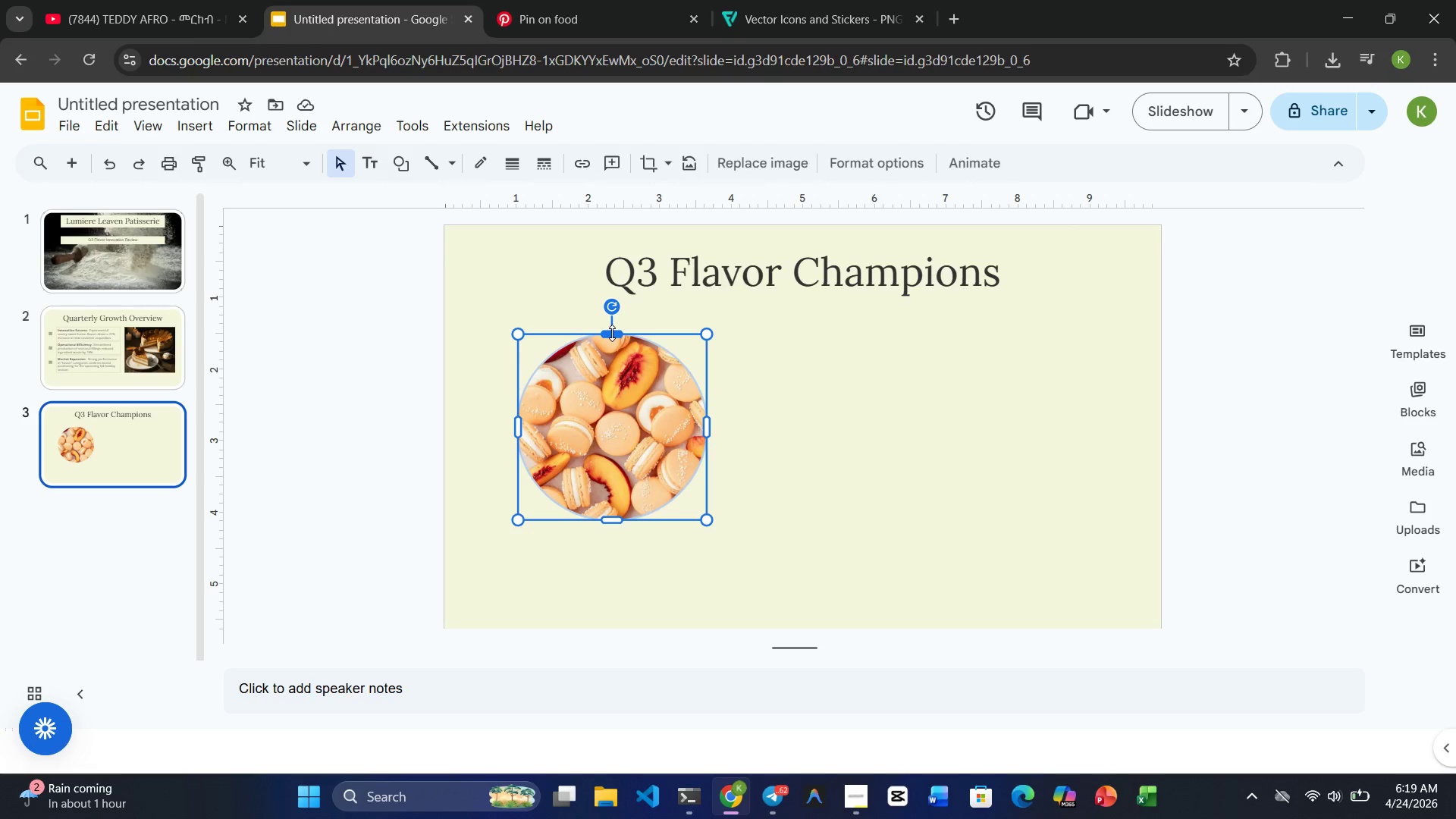 
left_click_drag(start_coordinate=[608, 350], to_coordinate=[607, 334])
 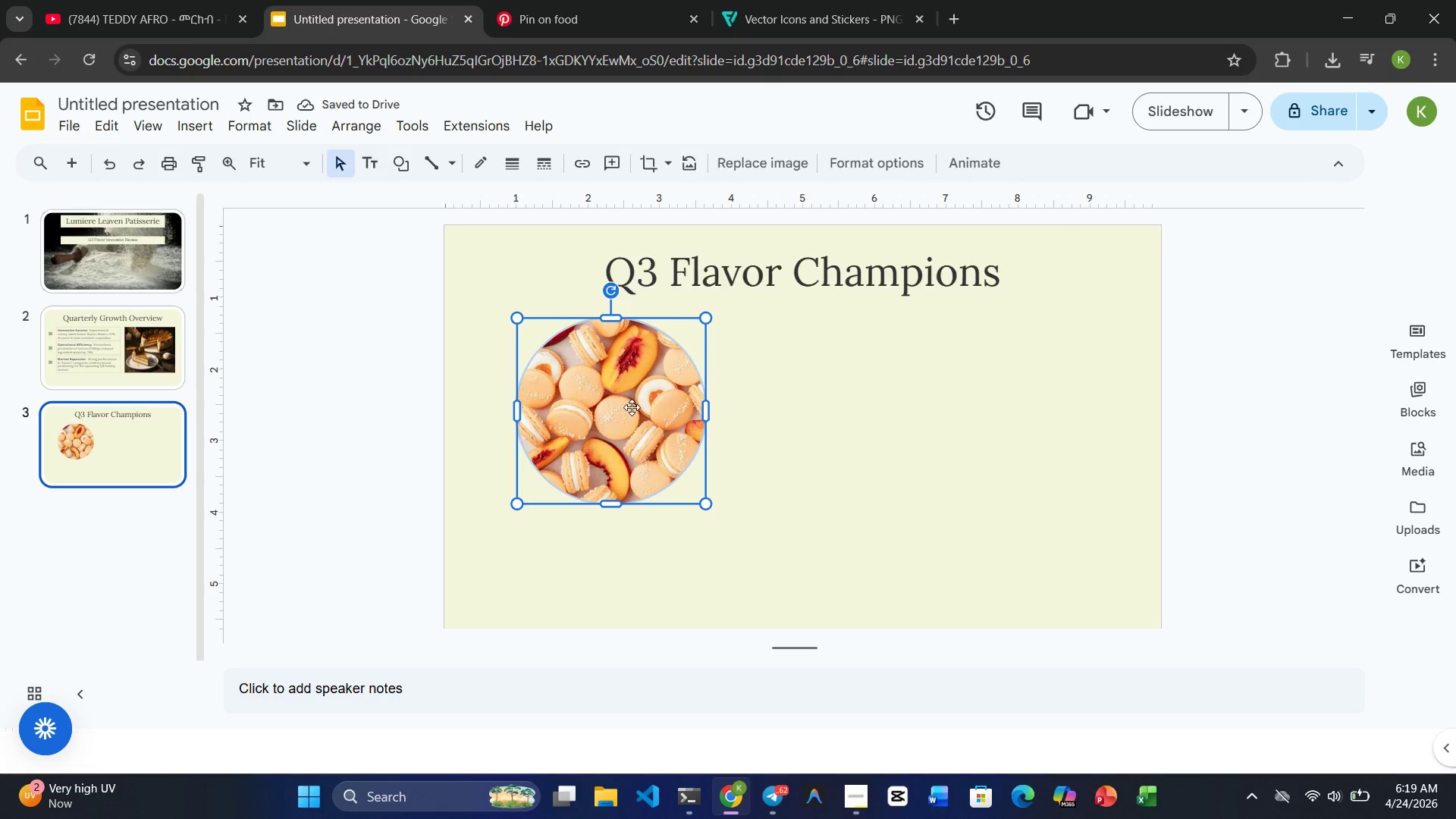 
left_click([811, 447])
 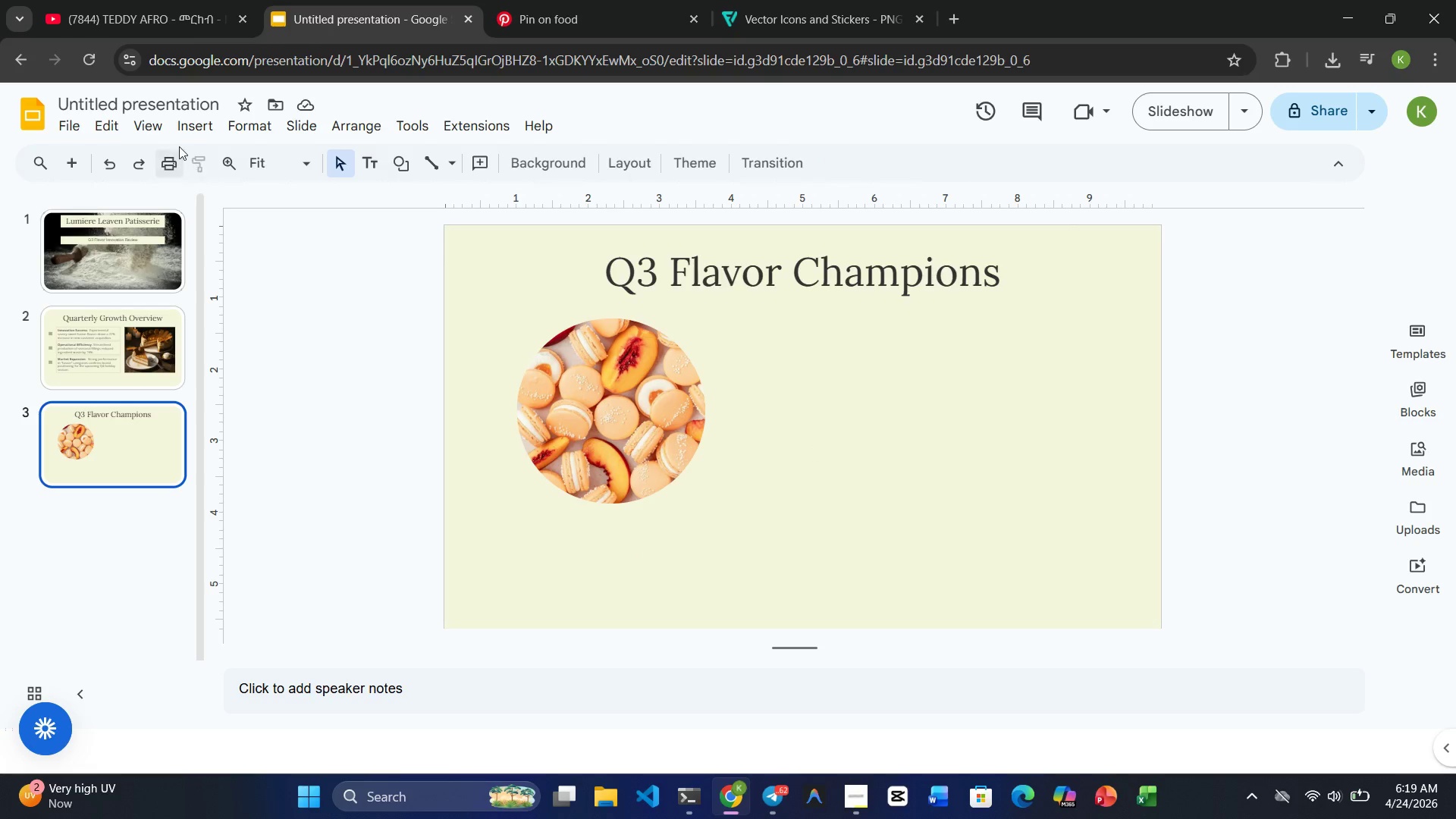 
left_click([190, 128])
 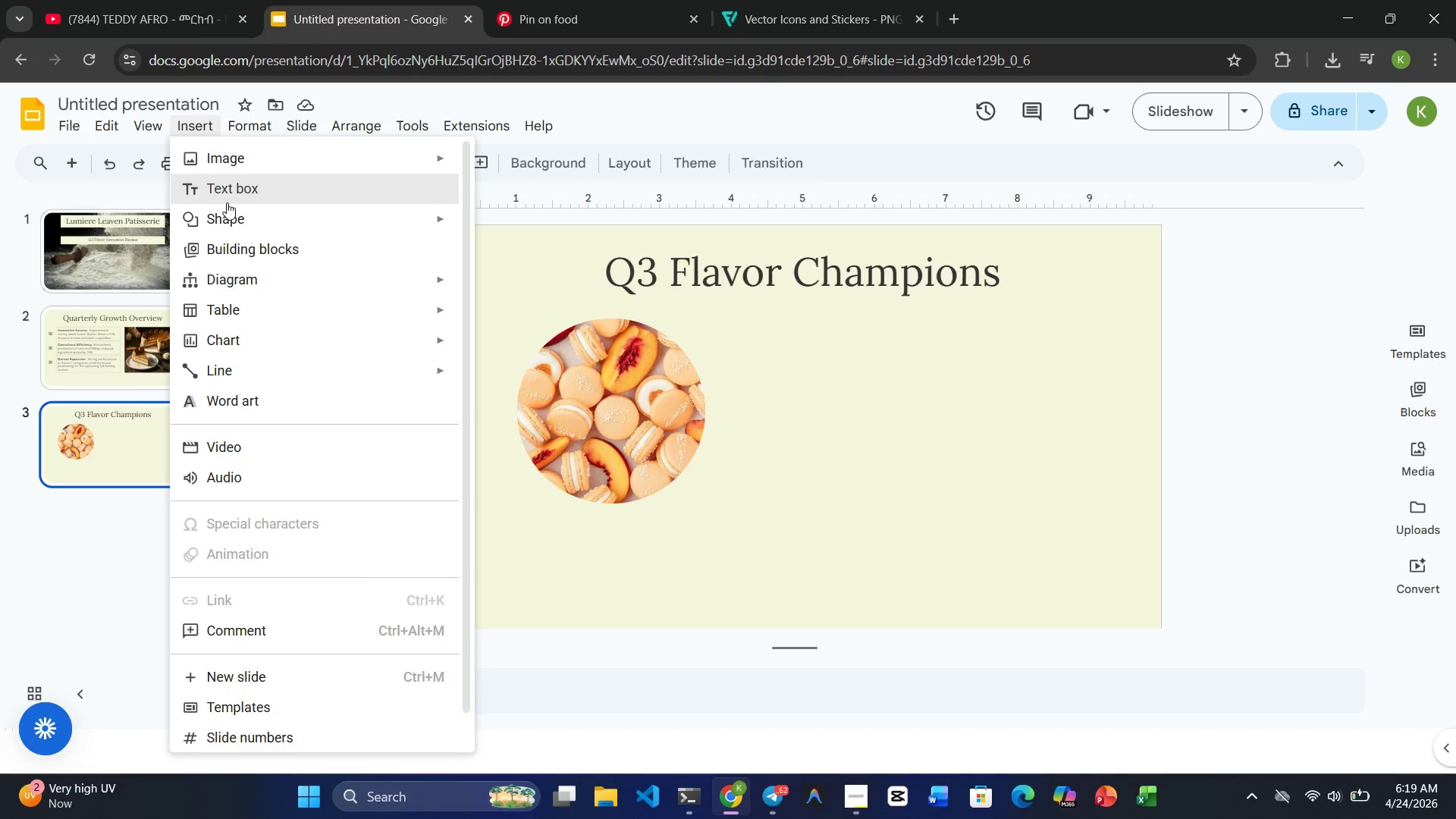 
left_click([227, 195])
 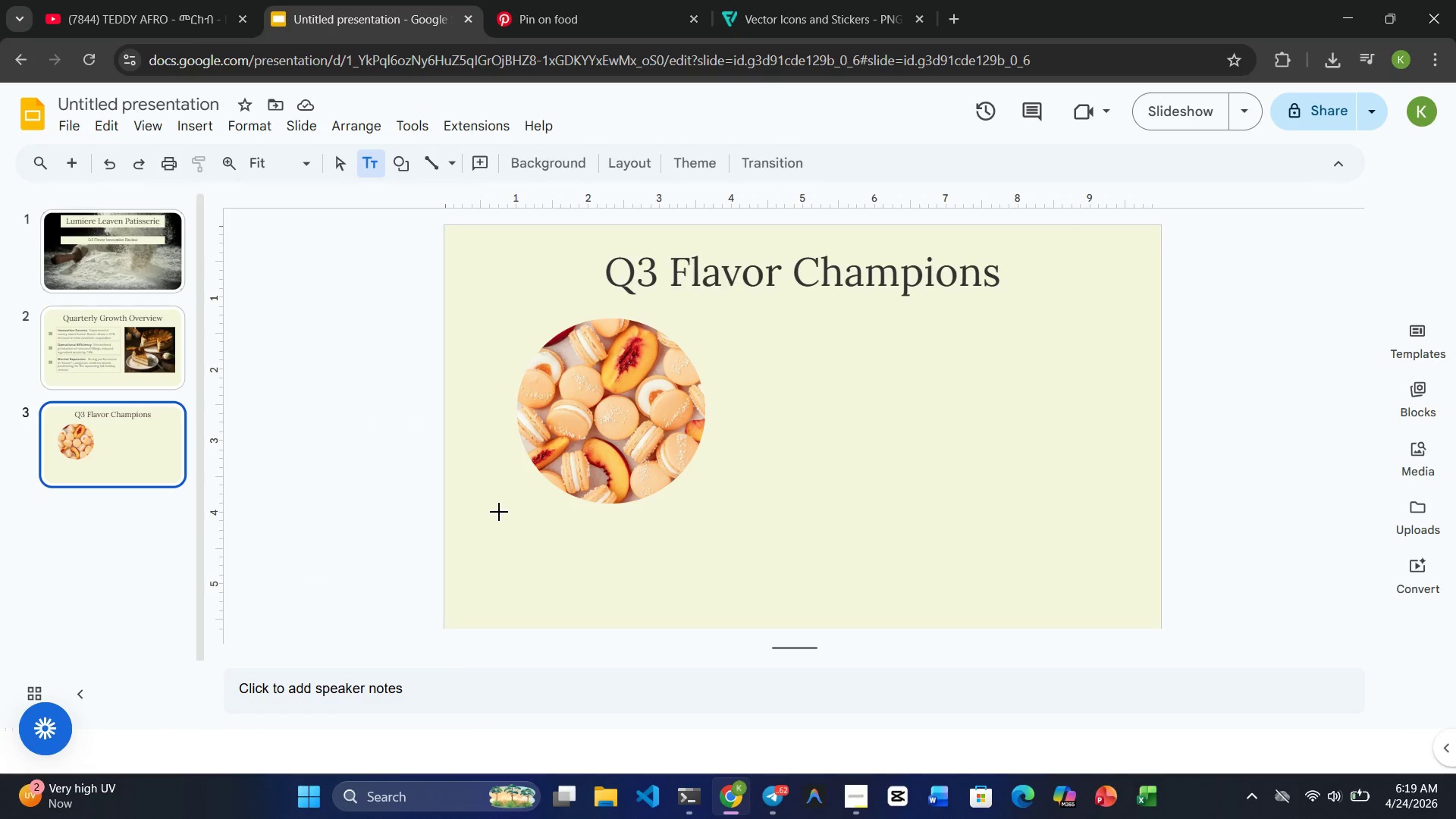 
left_click_drag(start_coordinate=[511, 516], to_coordinate=[717, 548])
 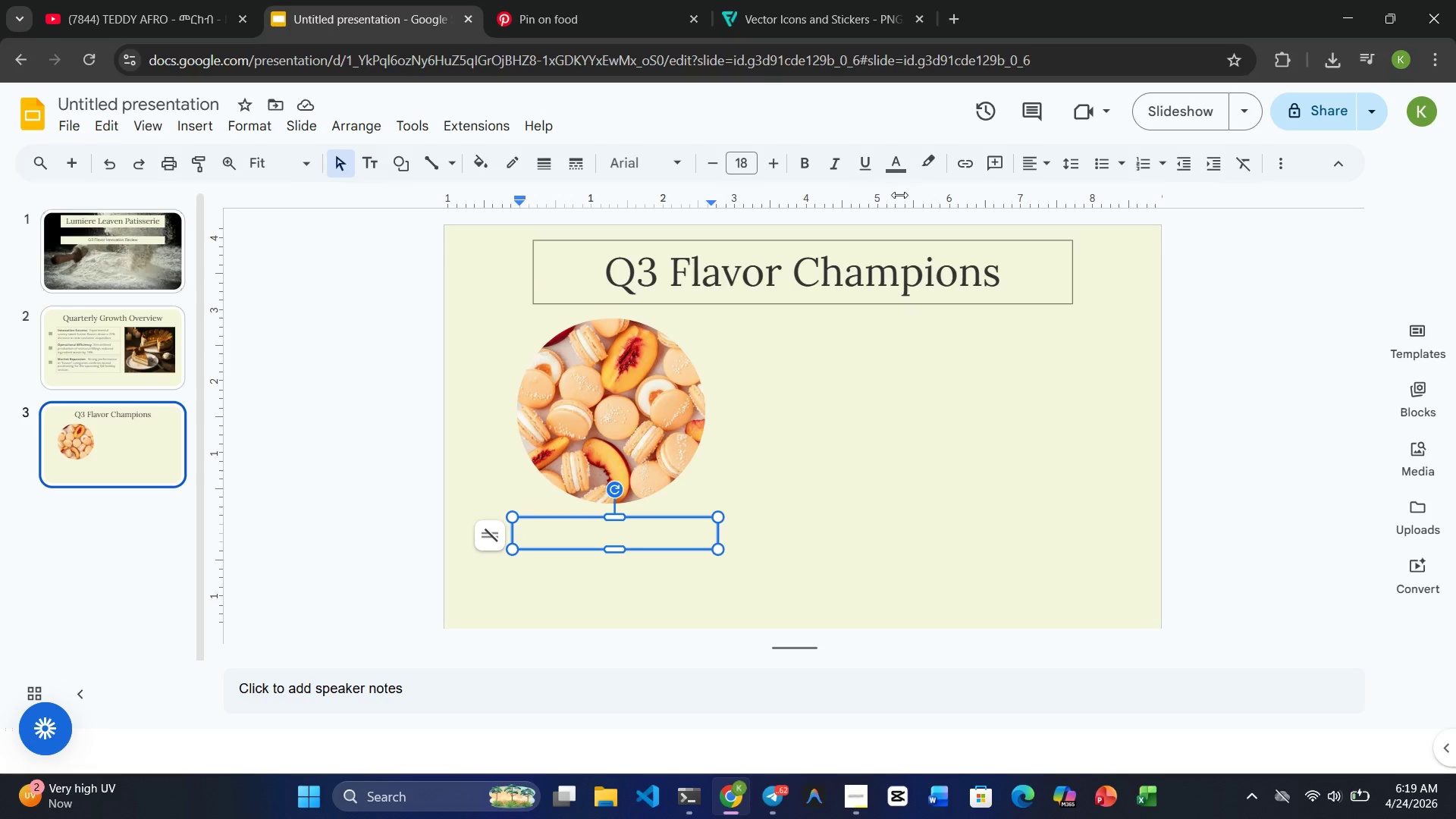 
wait(7.56)
 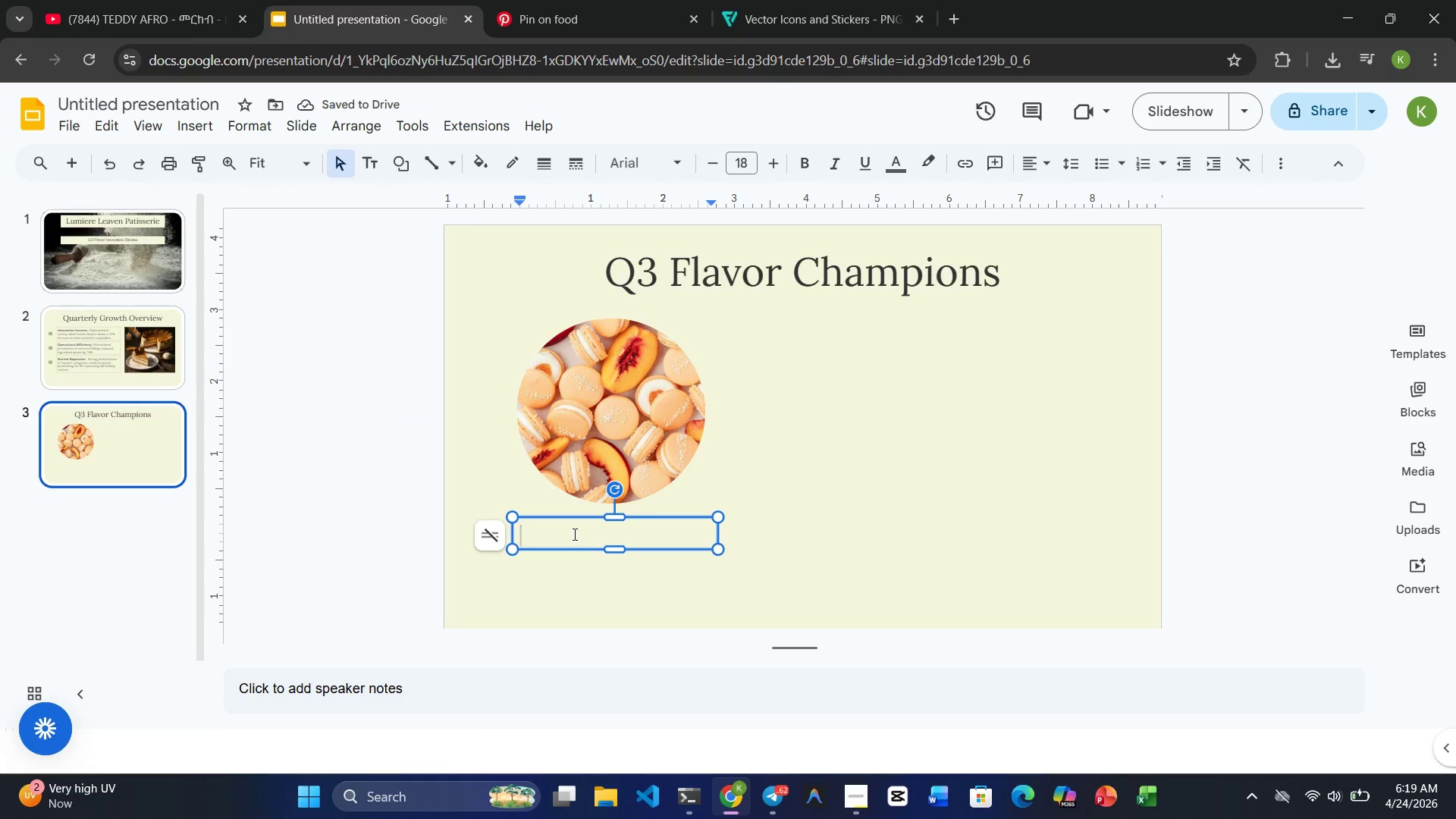 
left_click([87, 355])
 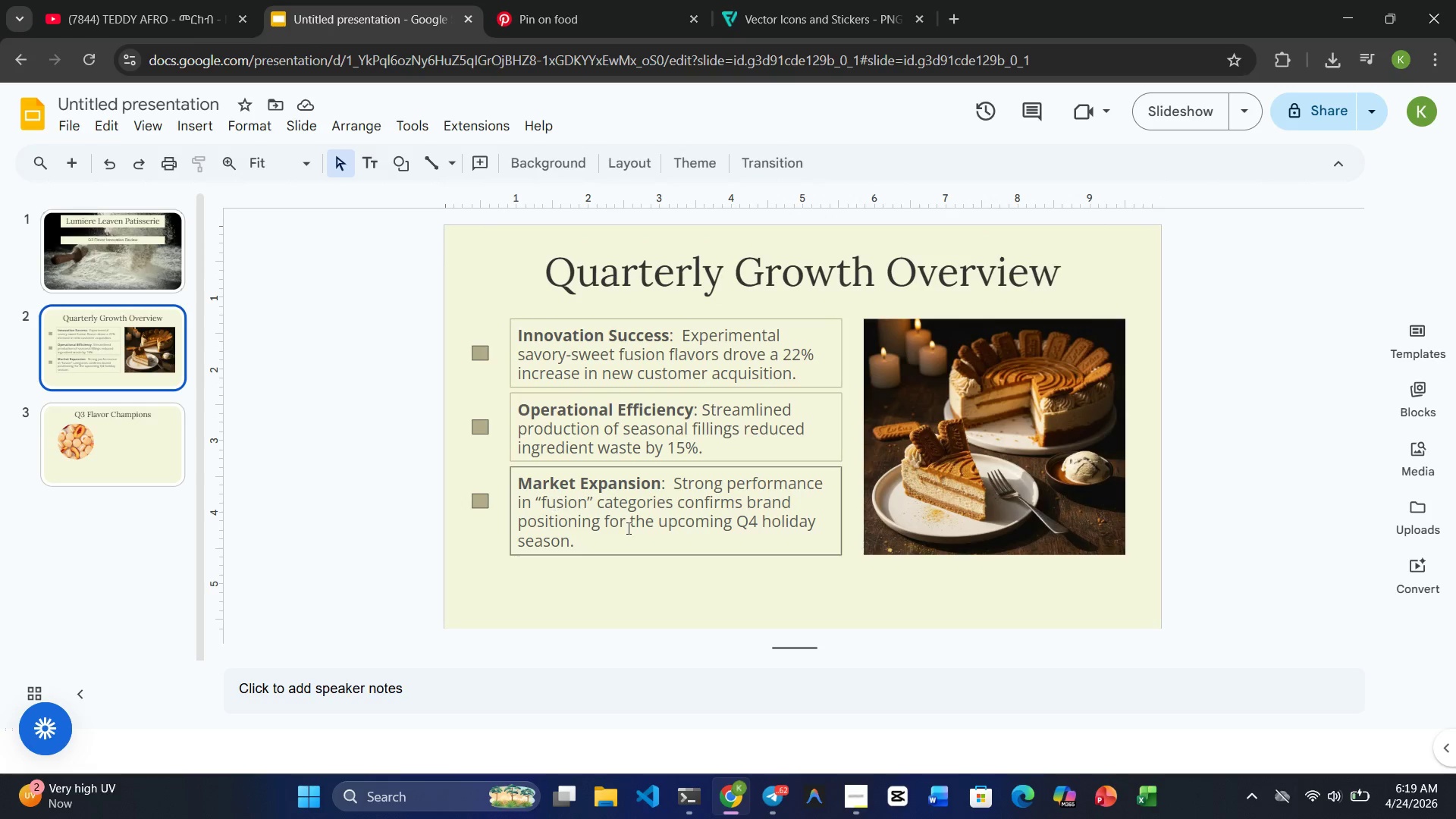 
left_click([644, 533])
 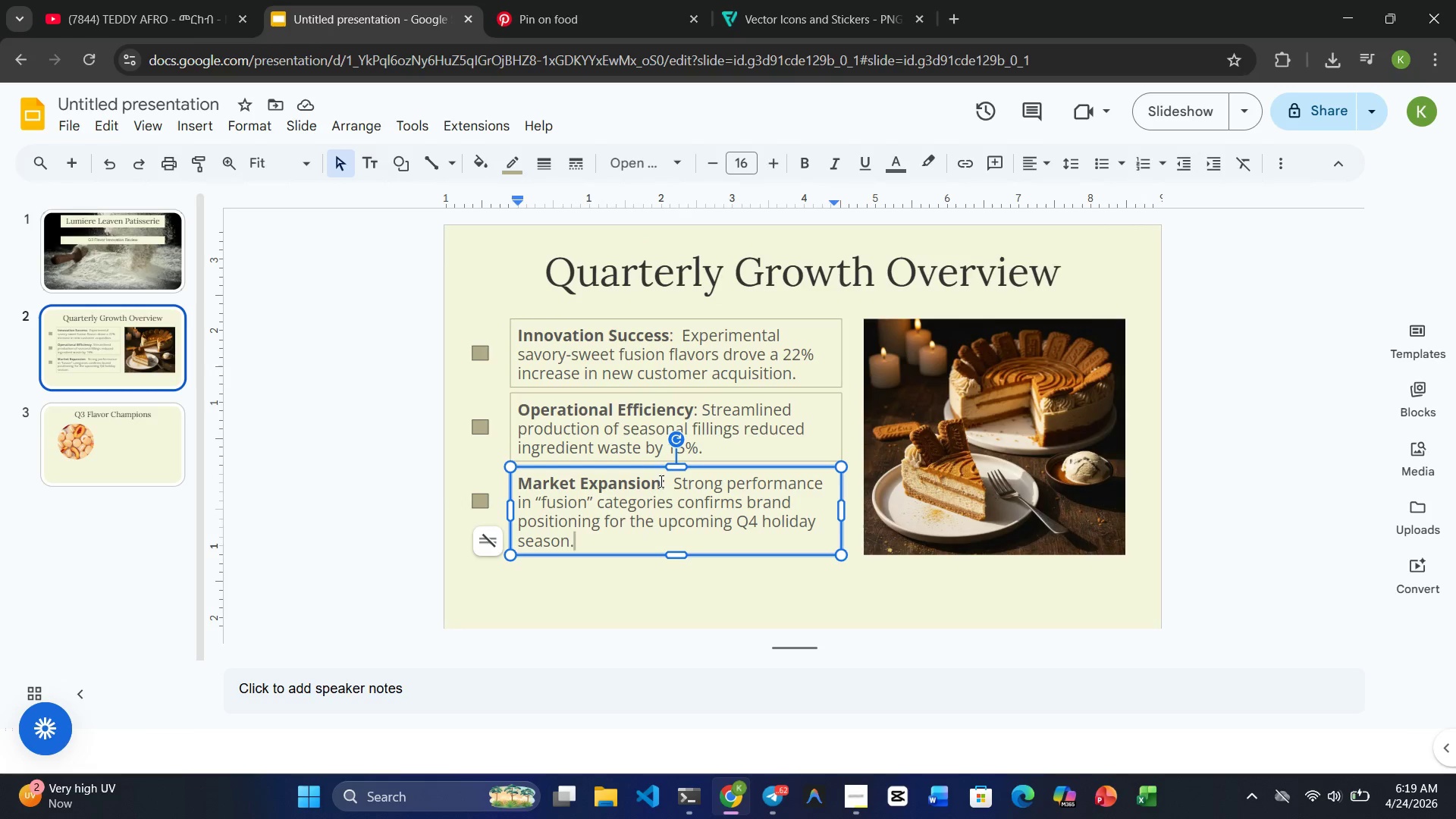 
left_click([676, 470])
 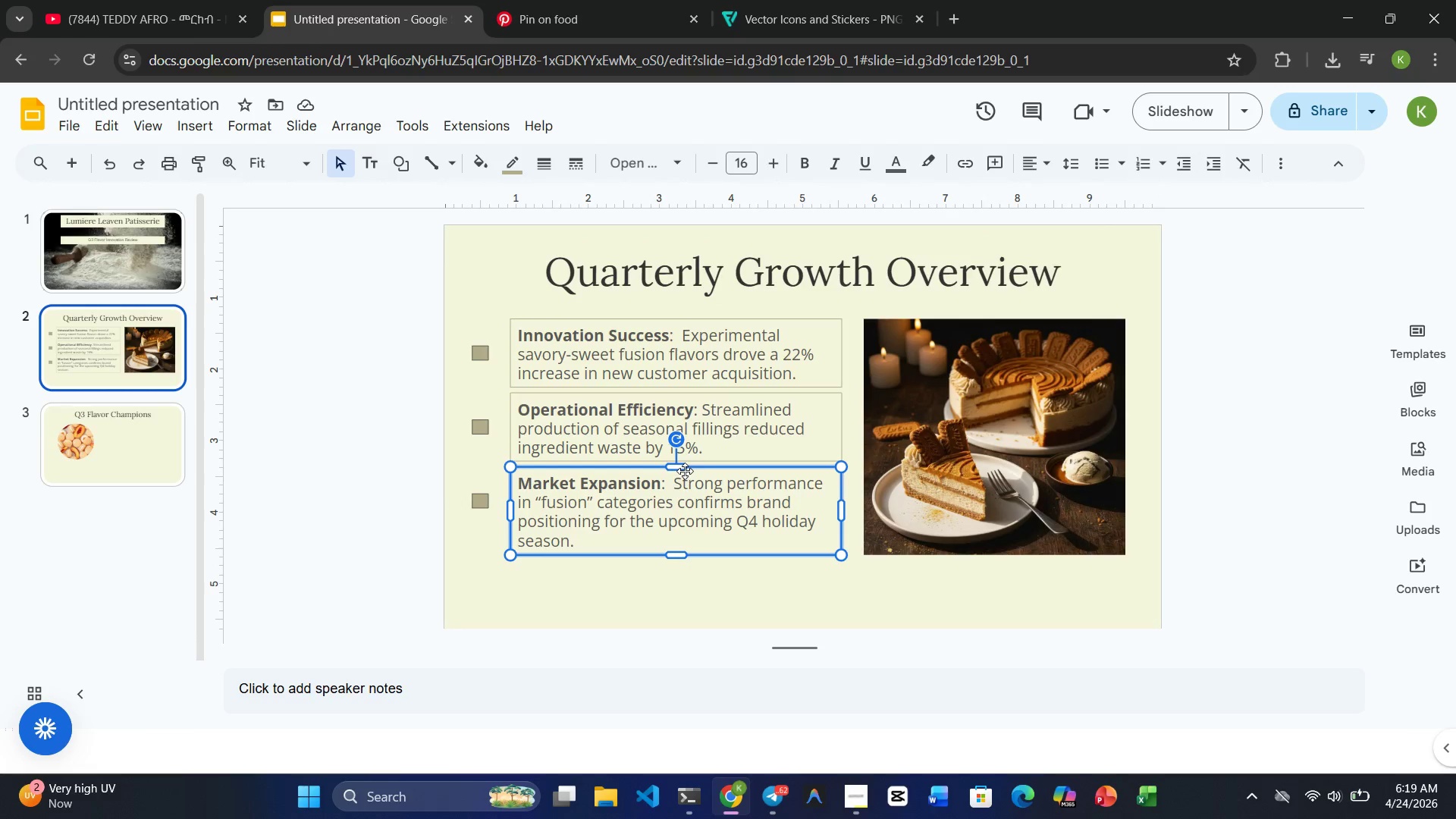 
left_click([676, 469])
 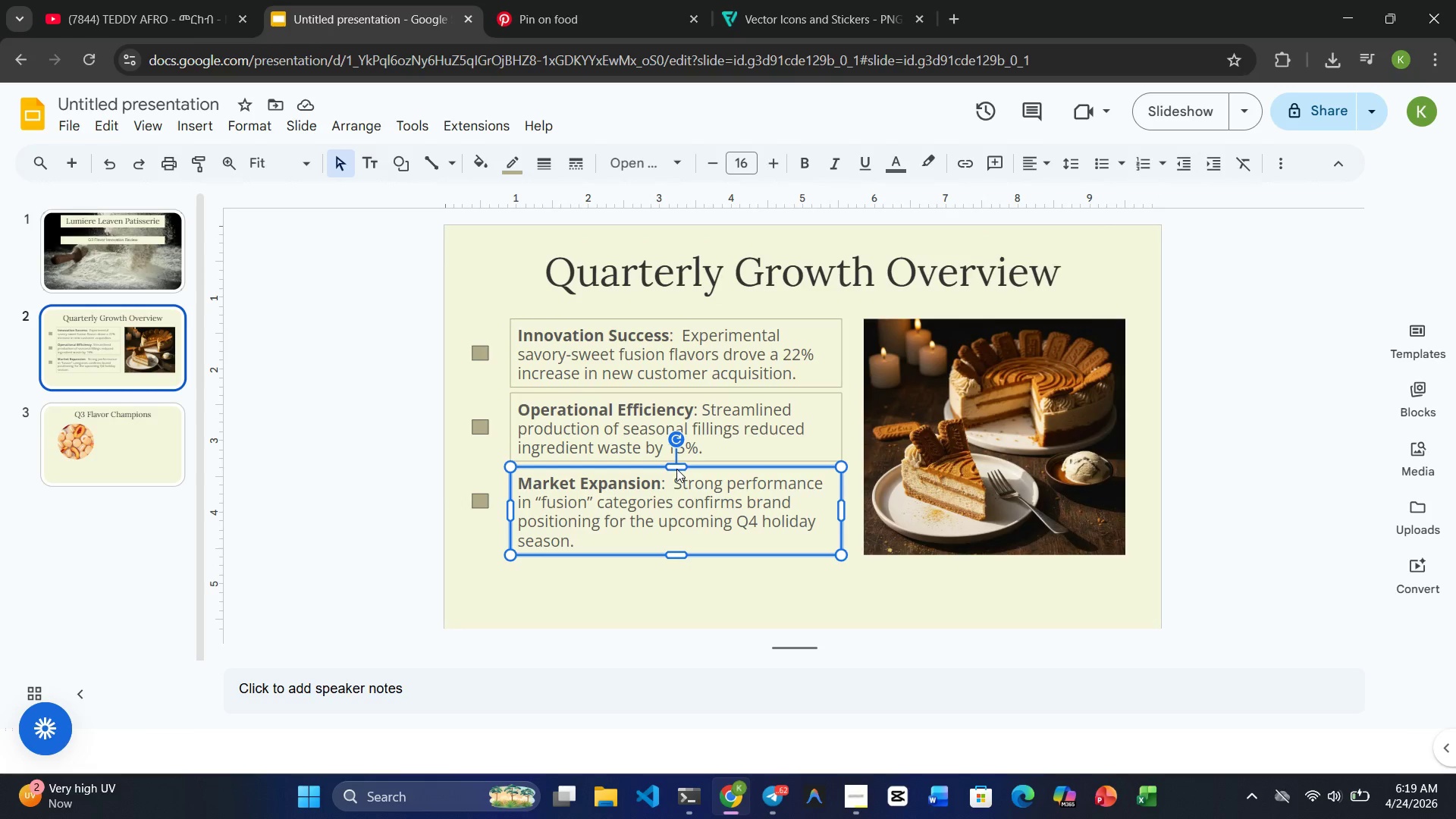 
key(Control+C)
 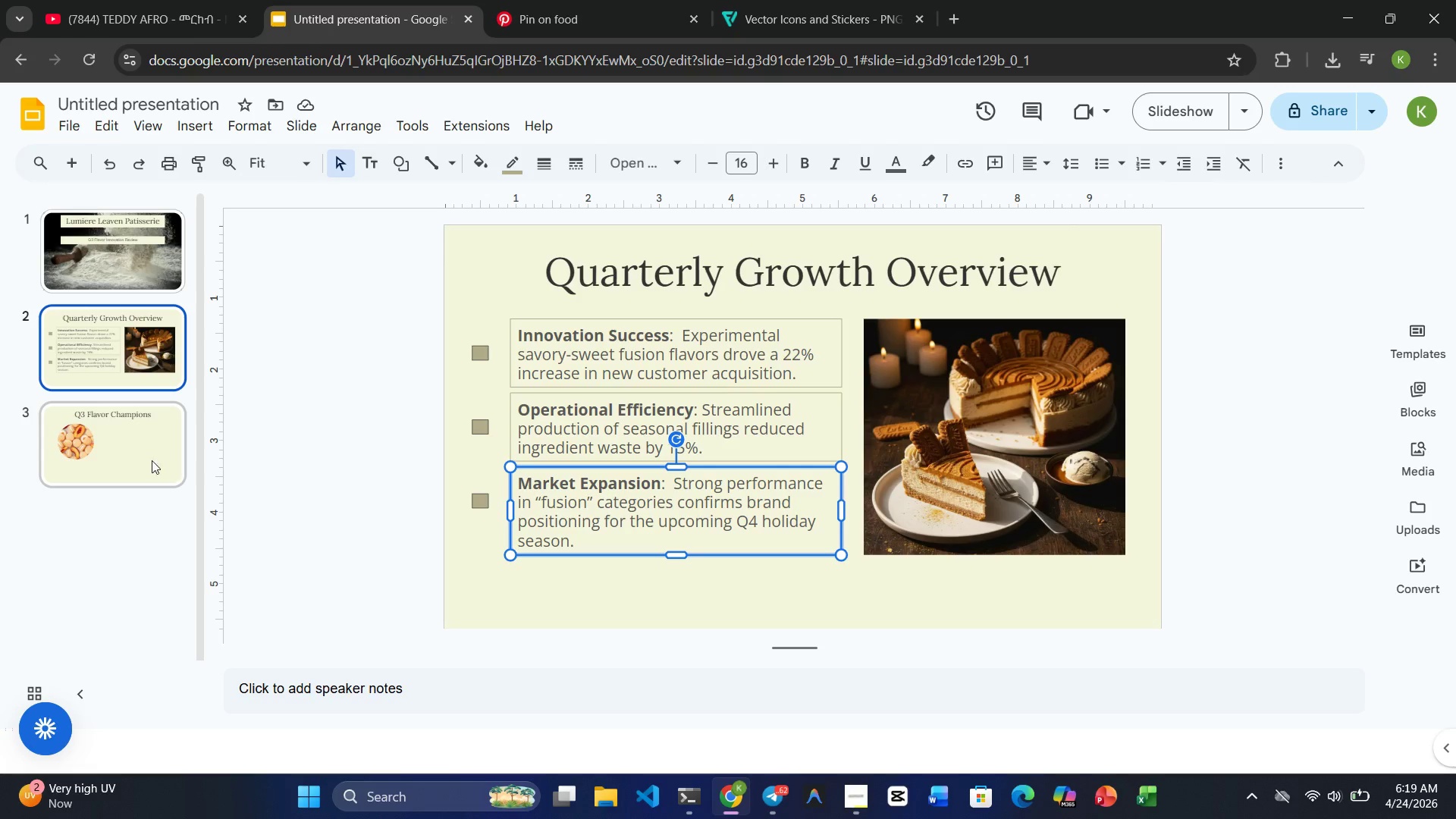 
left_click([123, 457])
 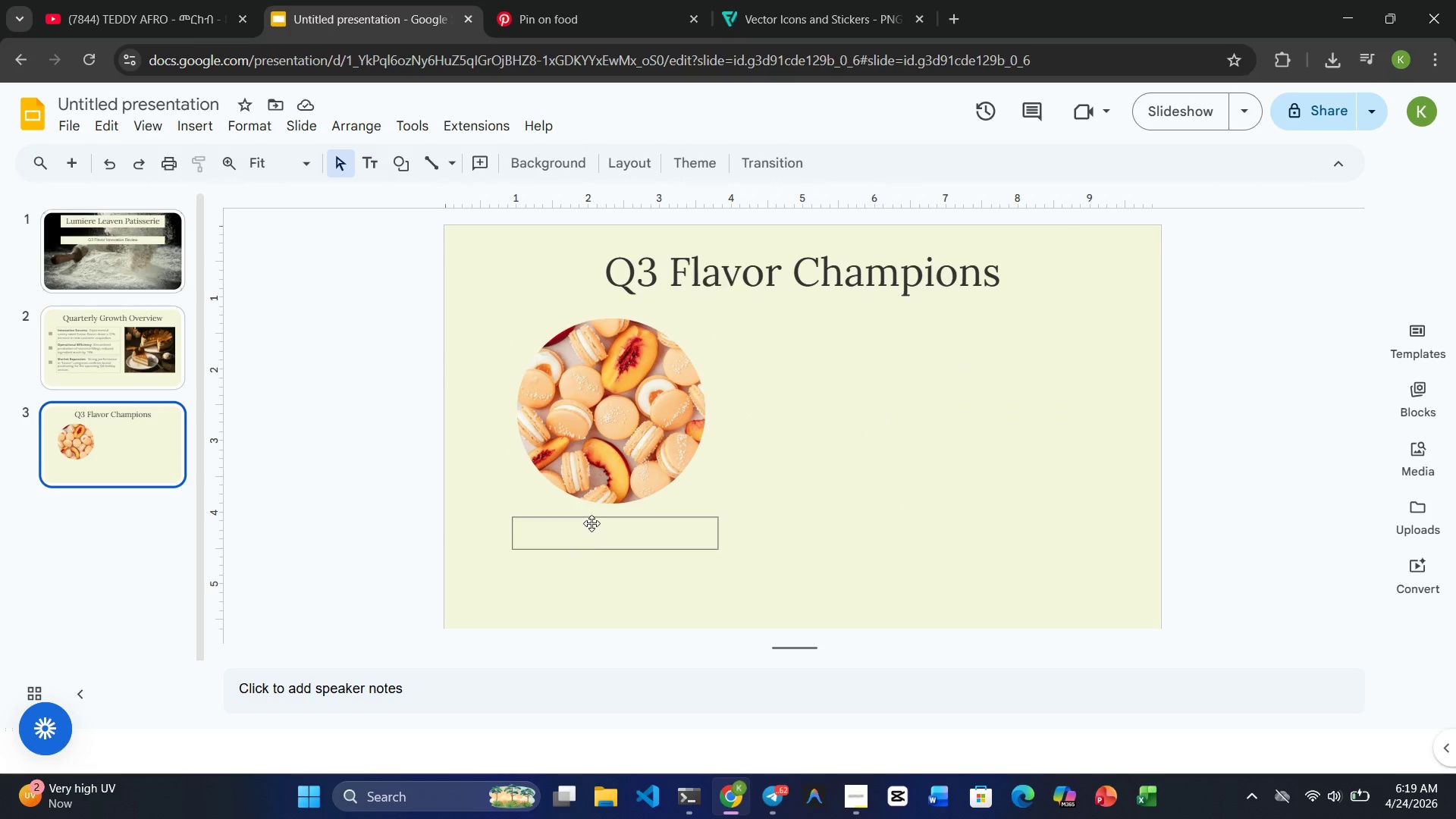 
left_click([592, 523])
 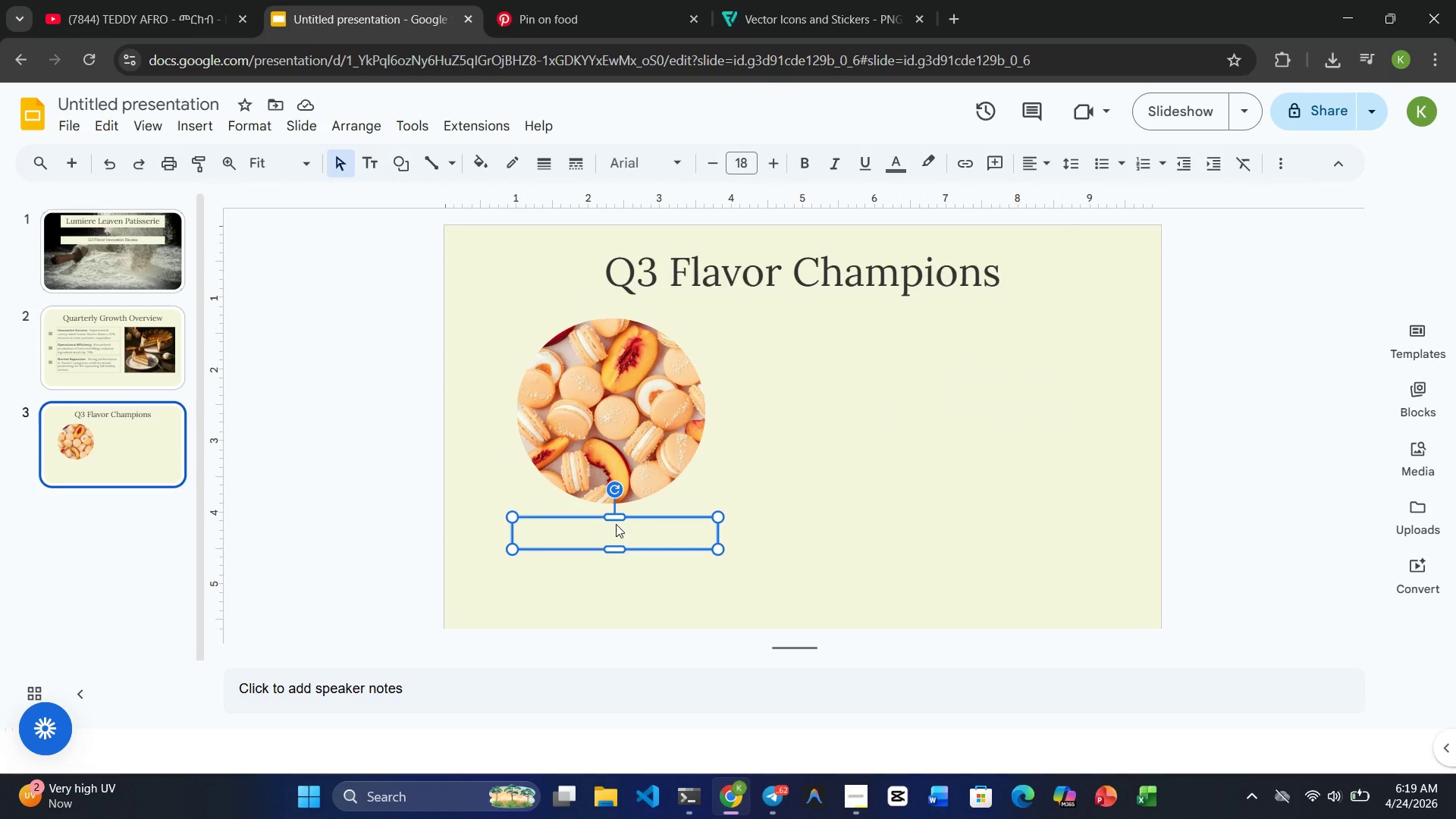 
key(Control+V)
 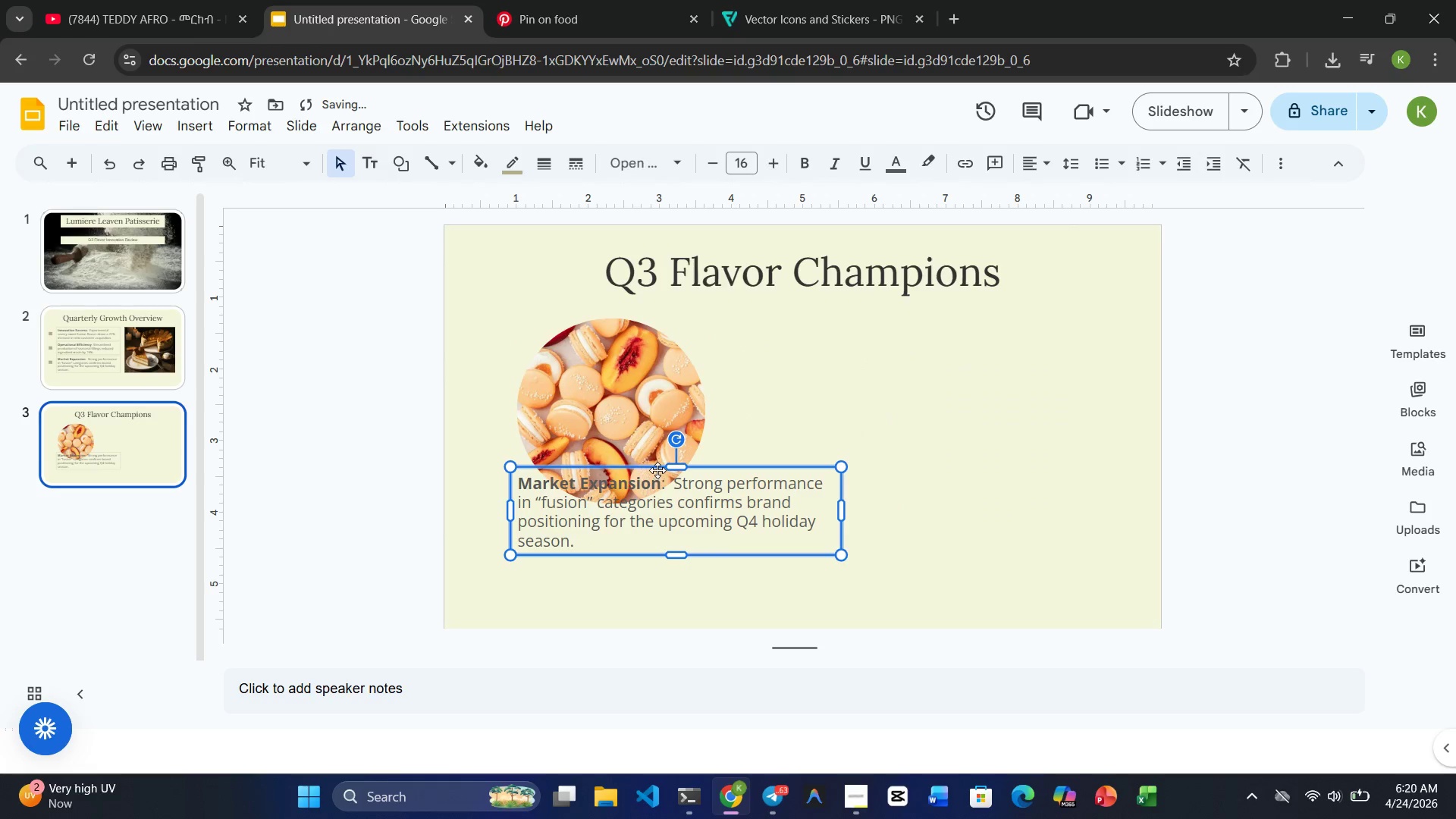 
left_click_drag(start_coordinate=[658, 467], to_coordinate=[657, 499])
 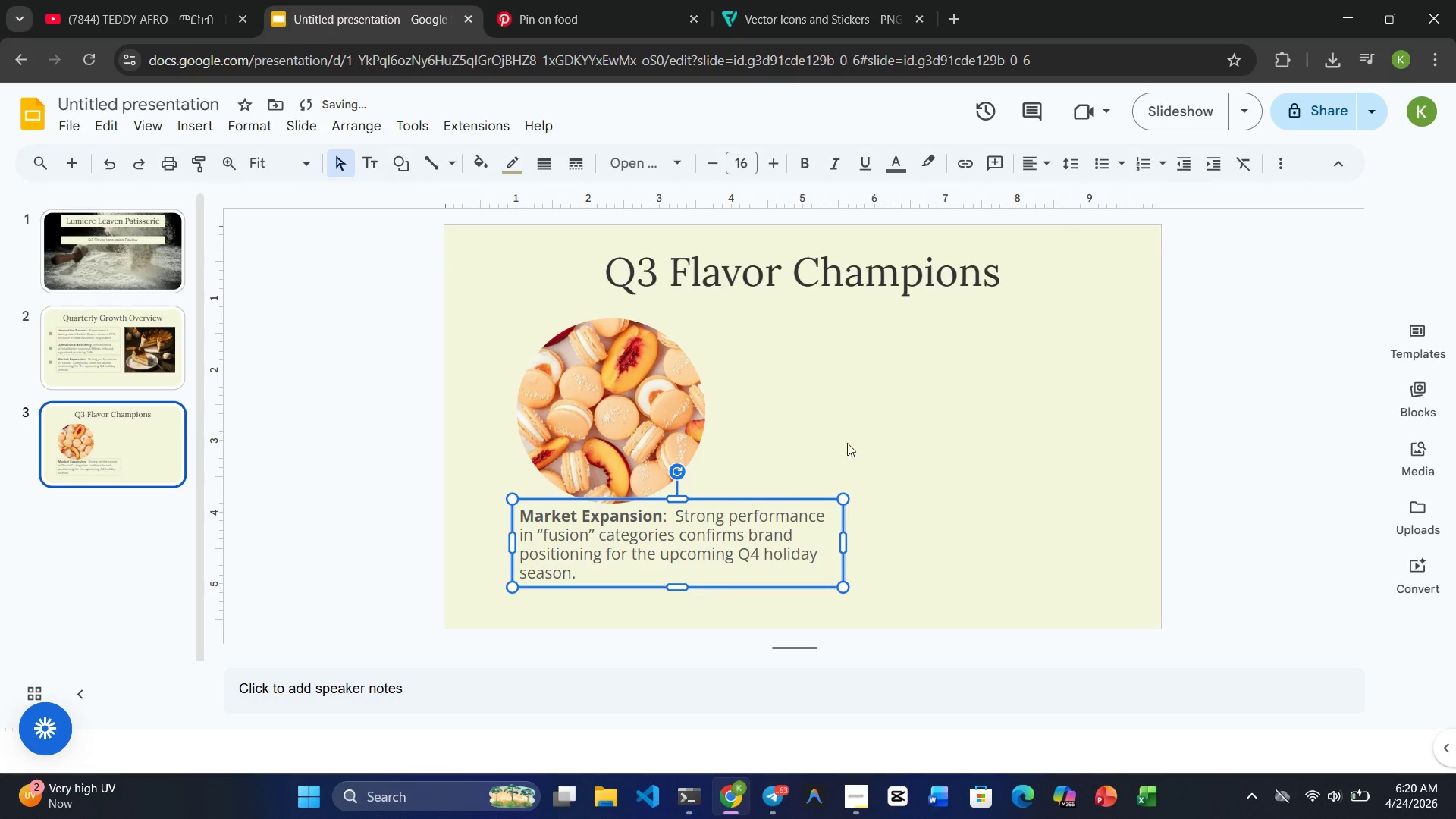 
left_click([871, 437])
 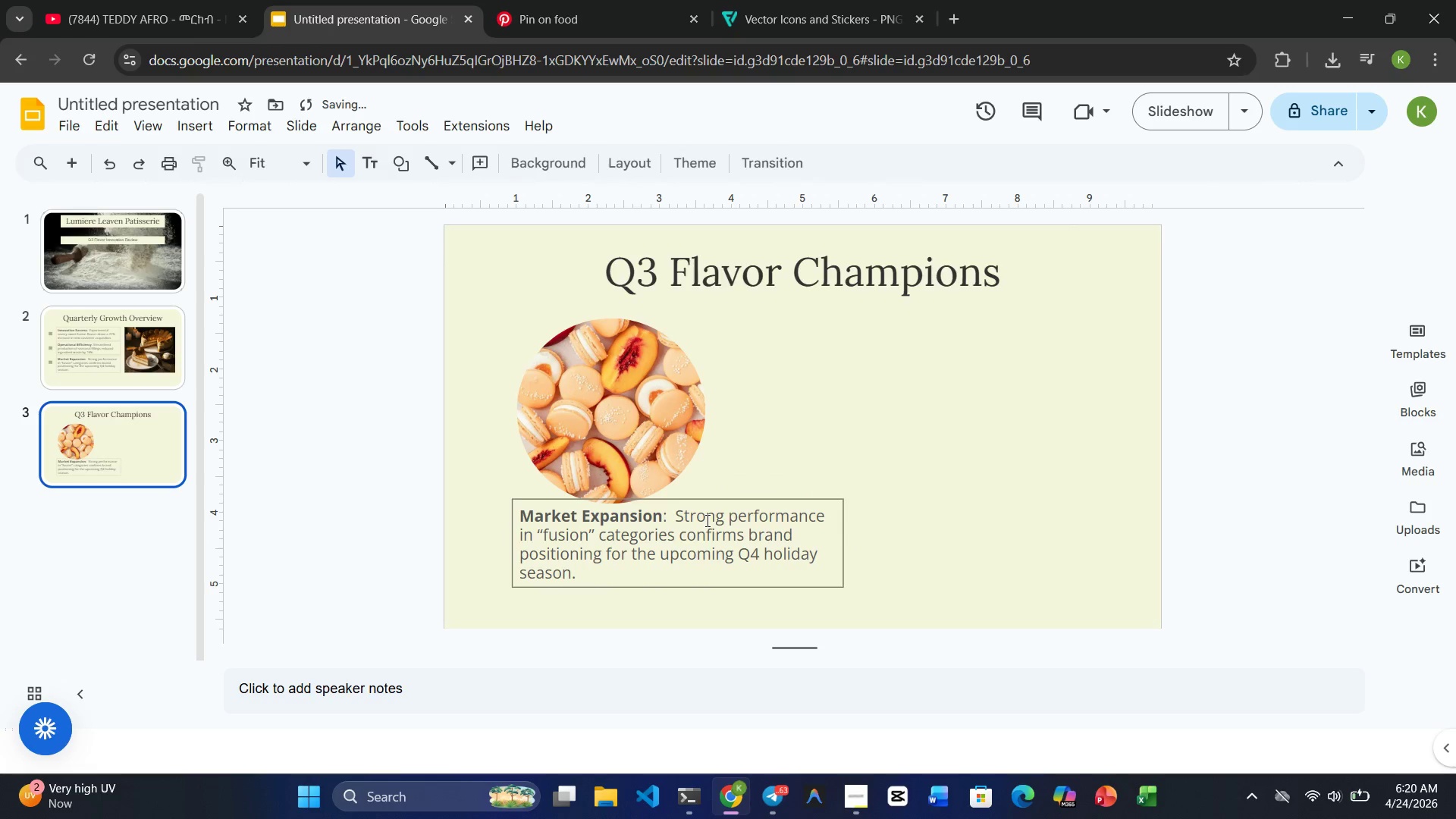 
left_click([669, 541])
 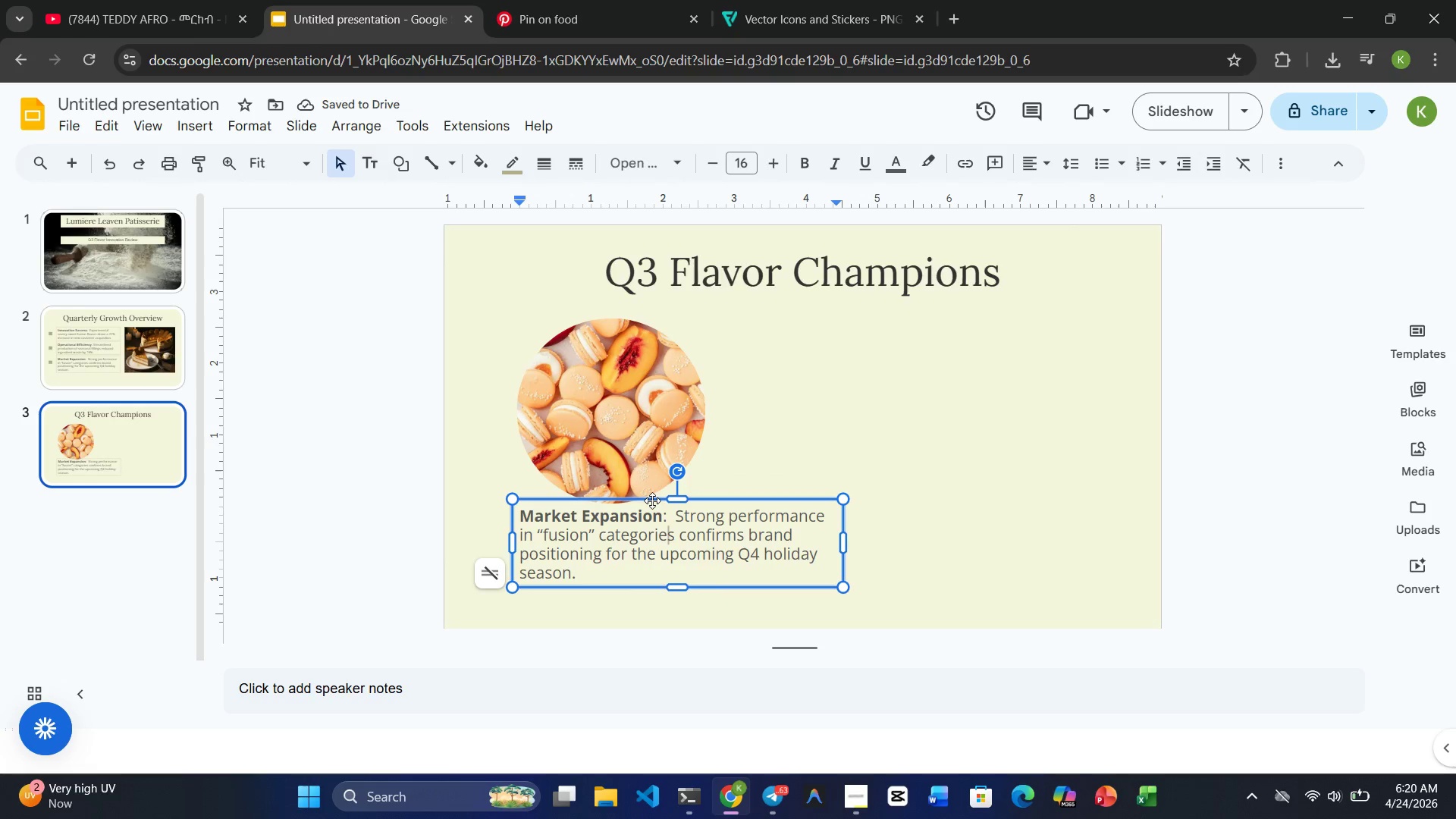 
left_click_drag(start_coordinate=[652, 501], to_coordinate=[652, 507])
 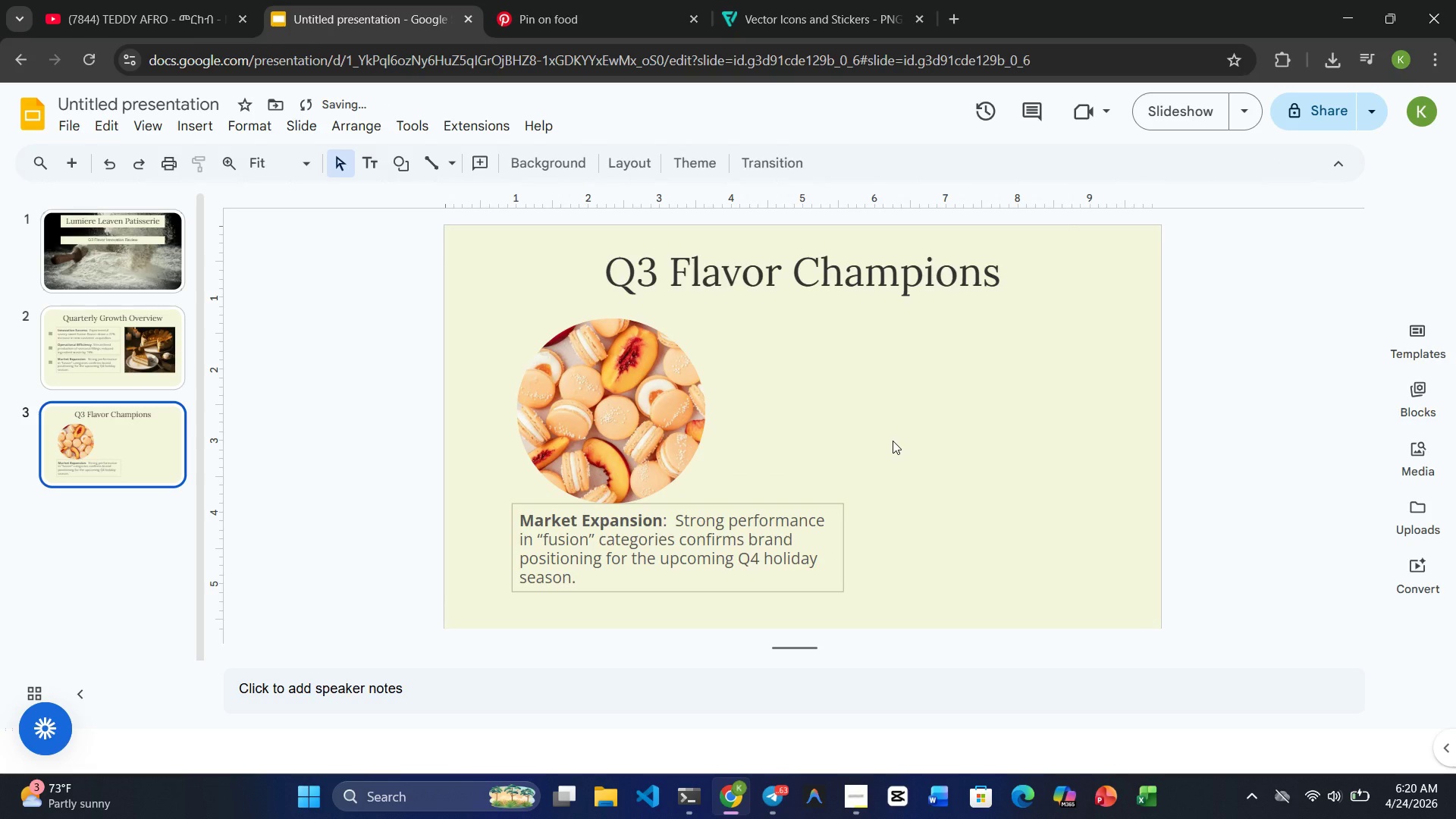 
left_click([667, 551])
 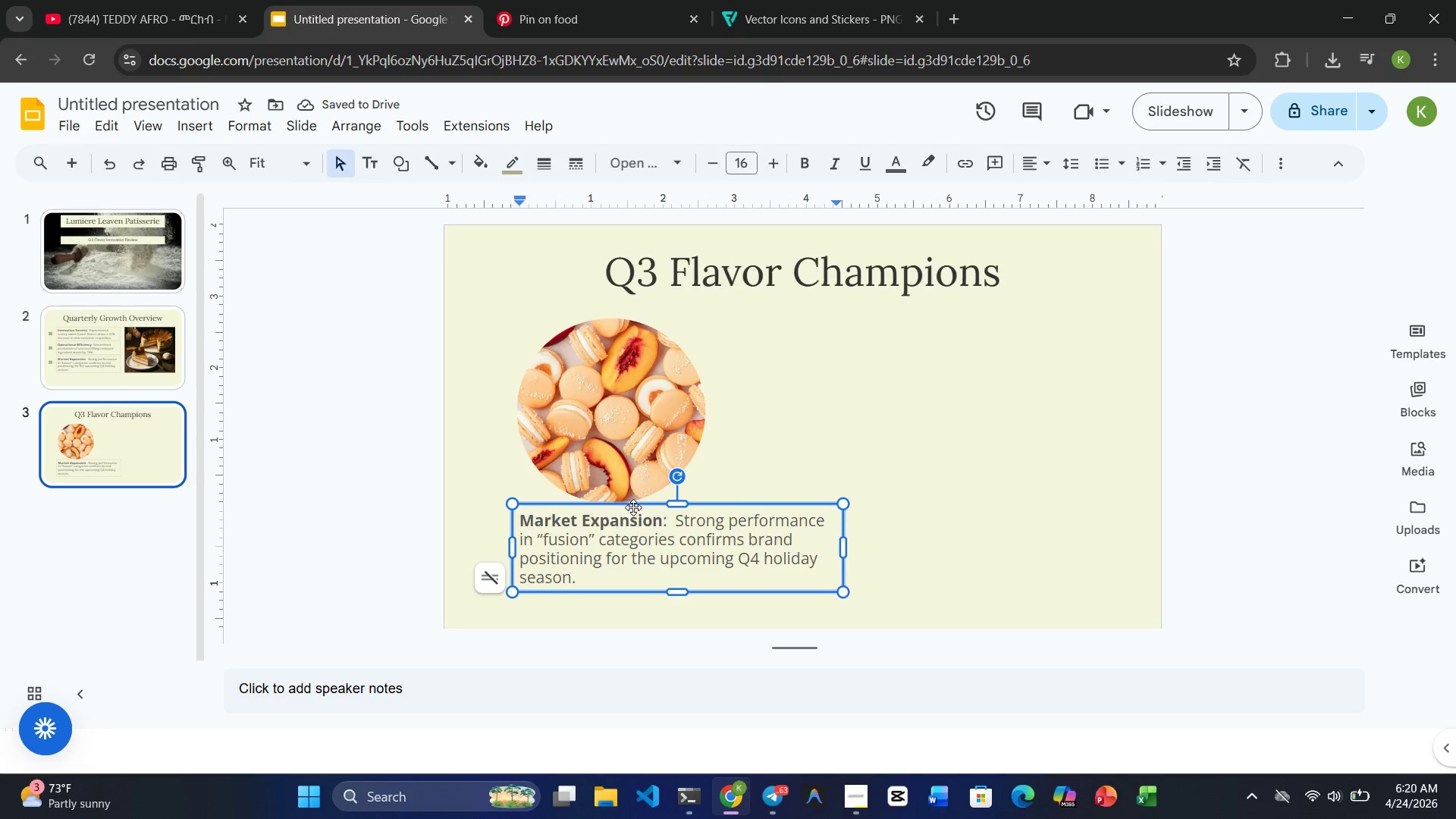 
left_click_drag(start_coordinate=[633, 507], to_coordinate=[633, 513])
 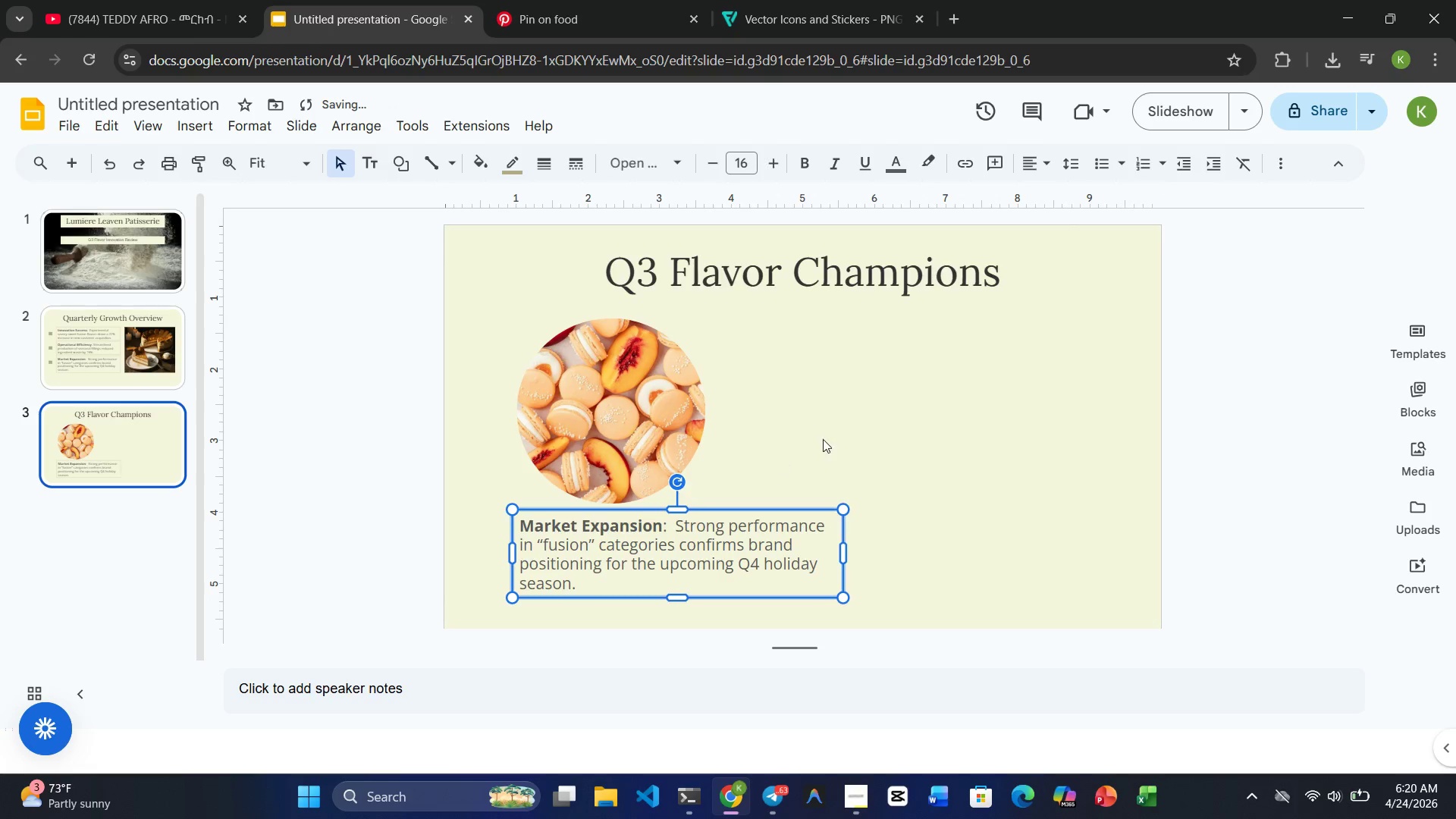 
left_click([823, 439])
 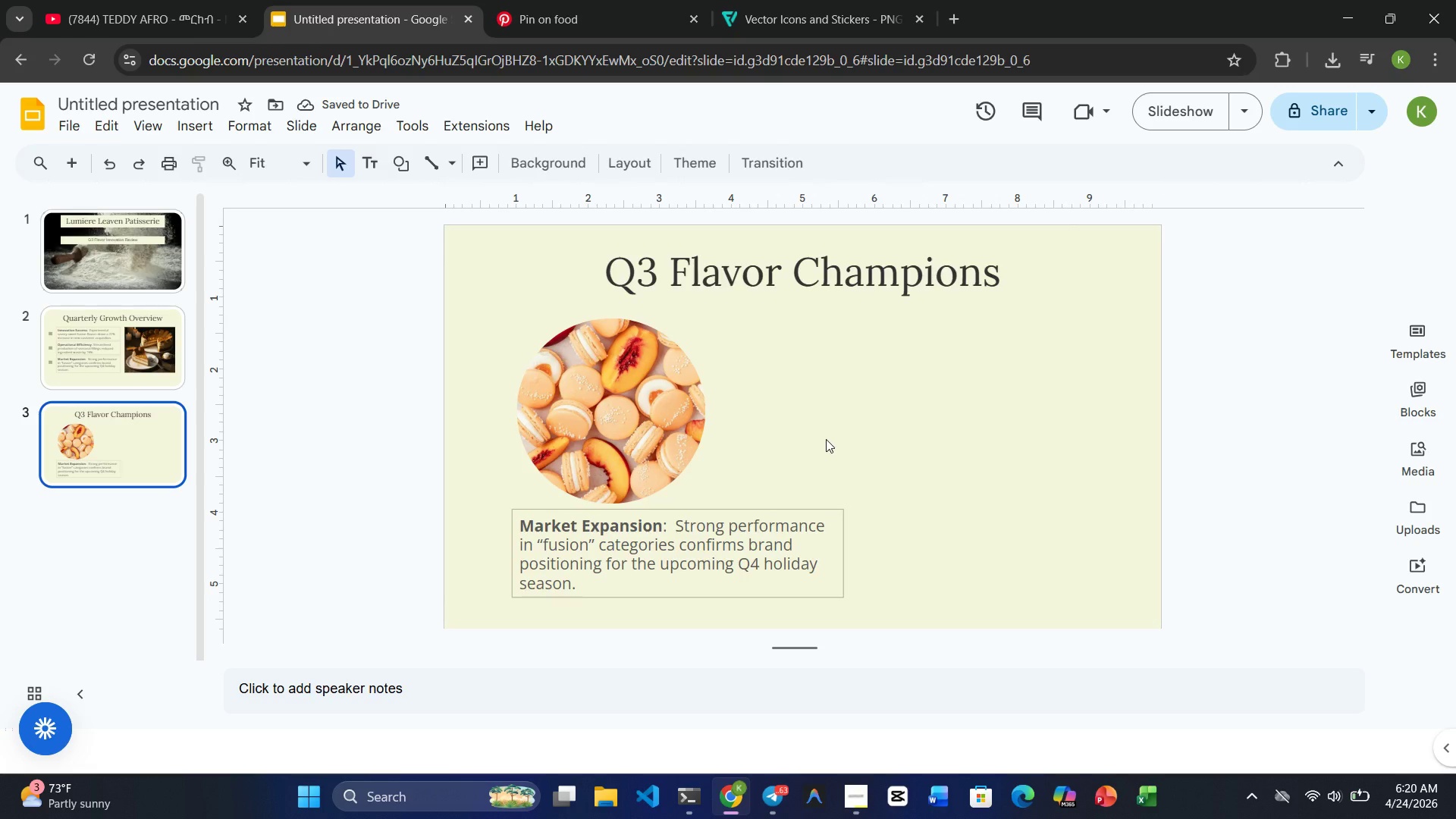 
left_click([679, 560])
 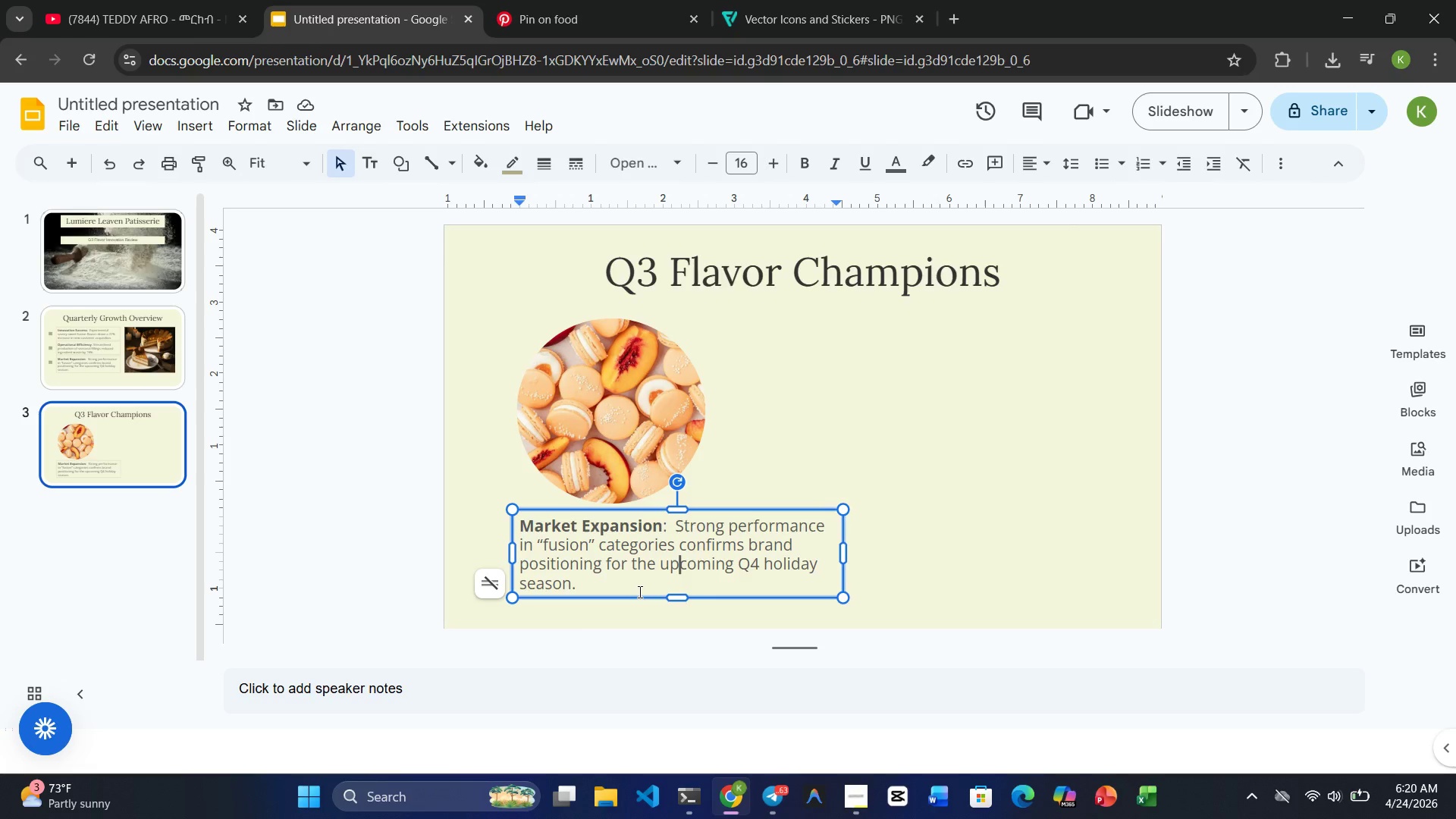 
wait(9.3)
 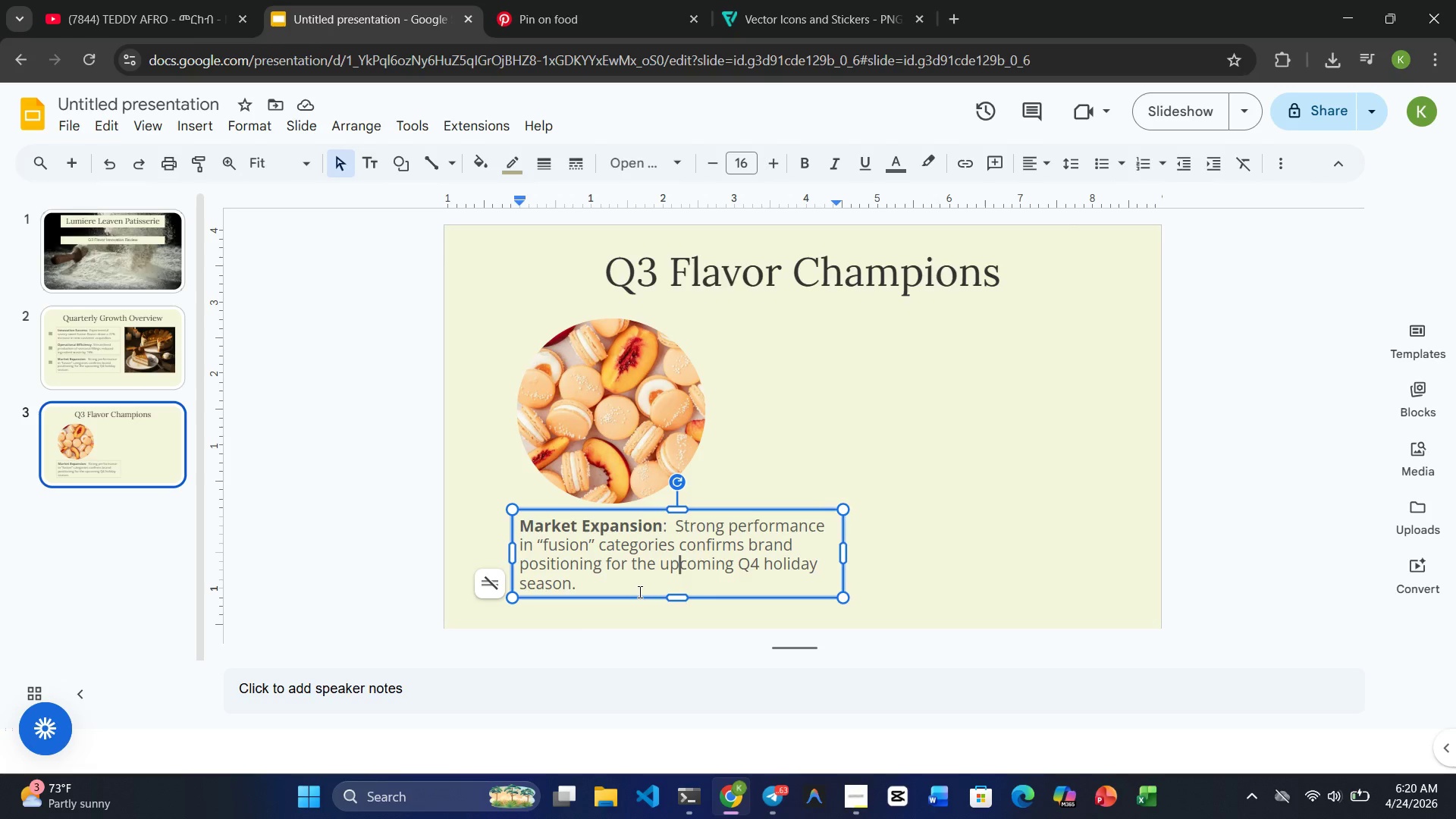 
left_click([572, 586])
 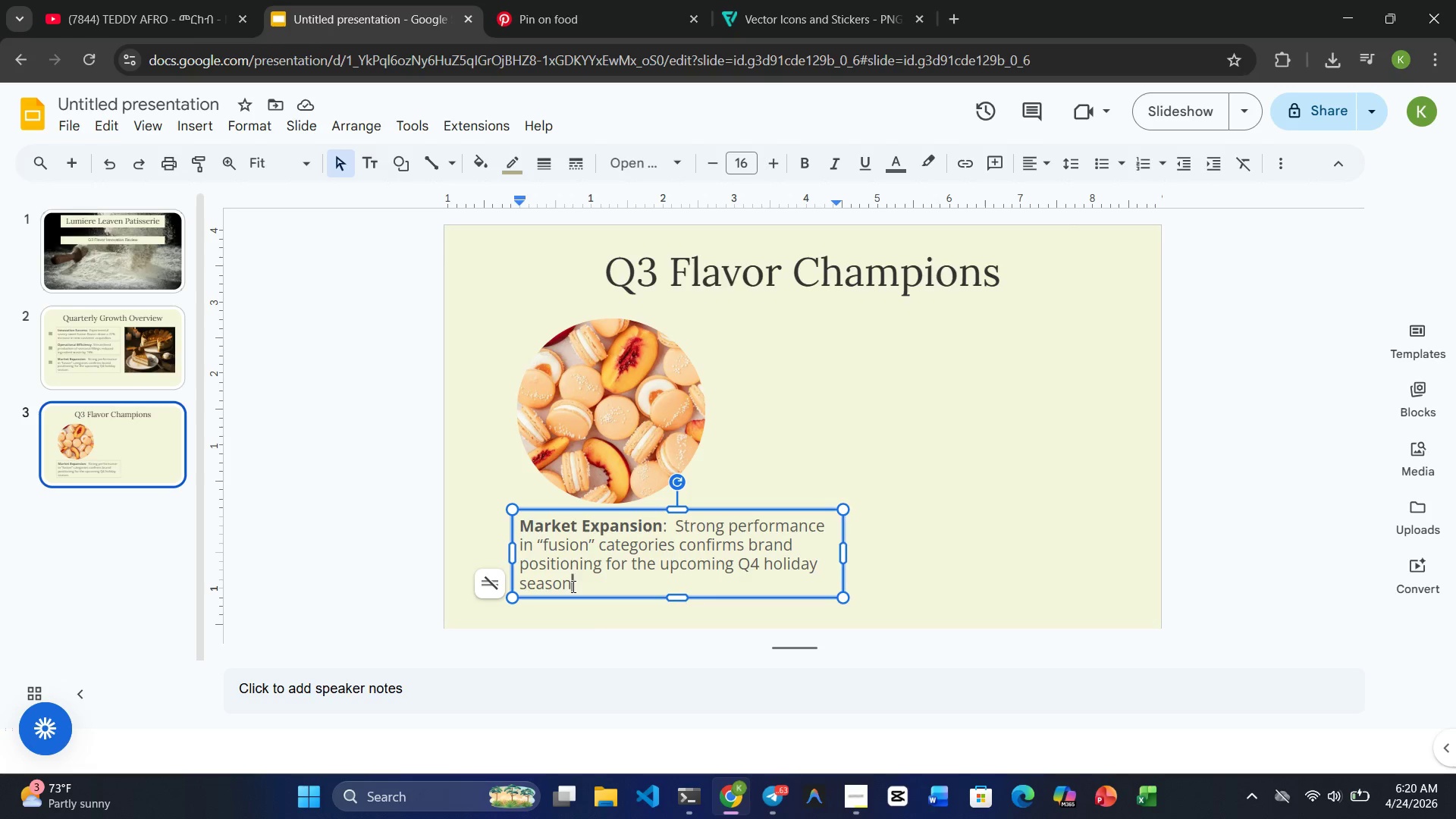 
left_click_drag(start_coordinate=[572, 586], to_coordinate=[552, 560])
 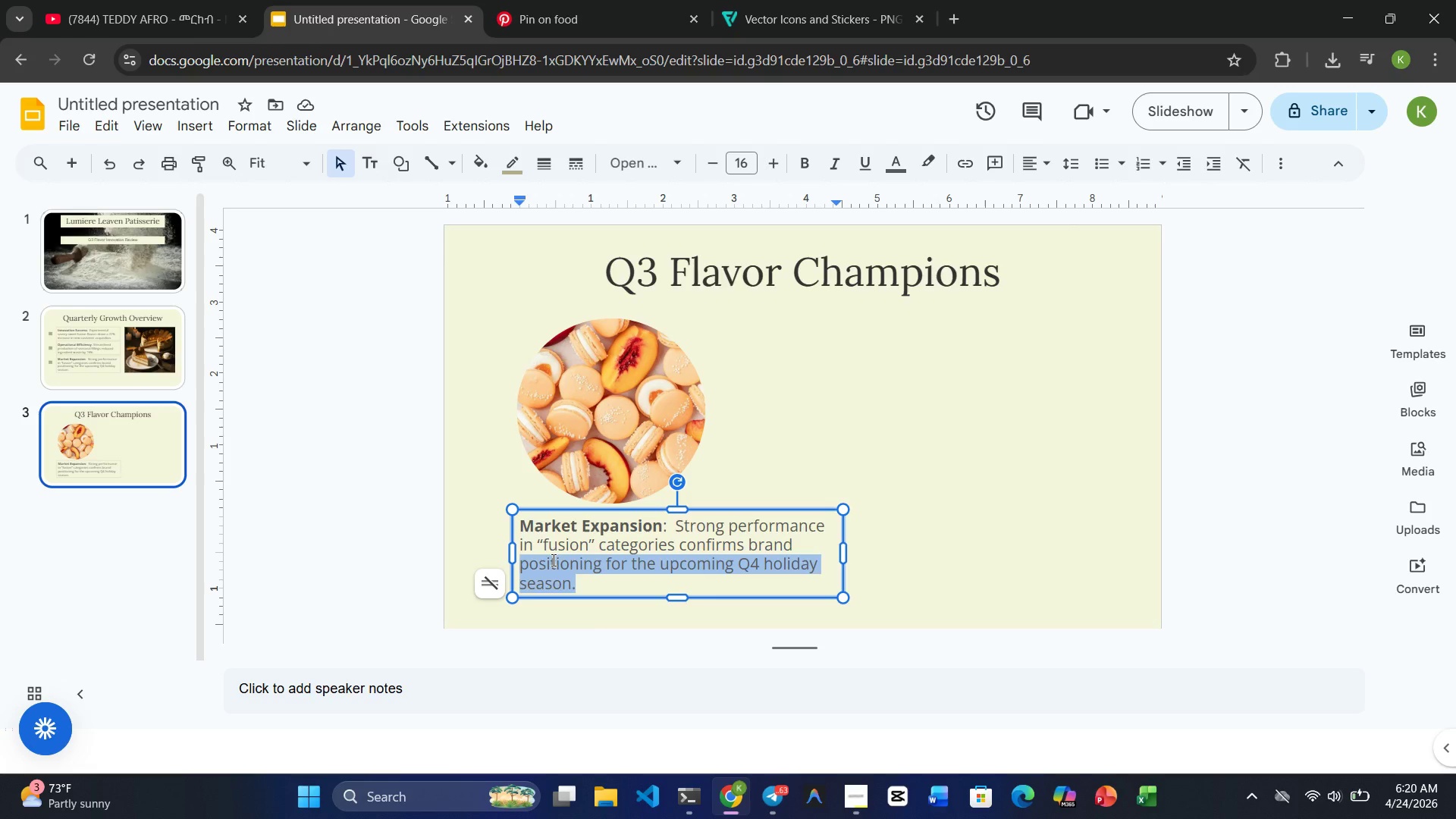 
left_click([552, 560])
 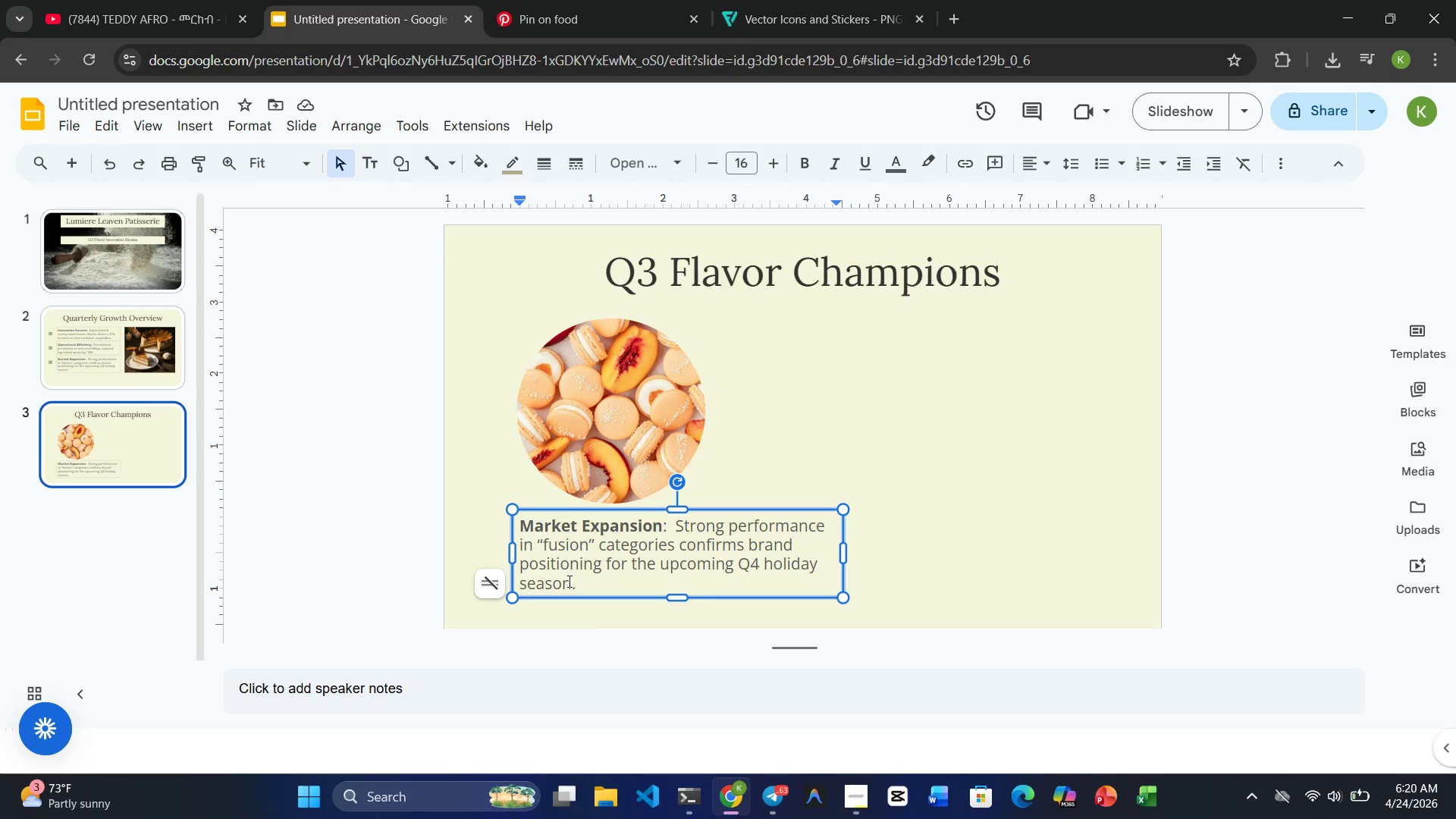 
left_click_drag(start_coordinate=[568, 583], to_coordinate=[519, 526])
 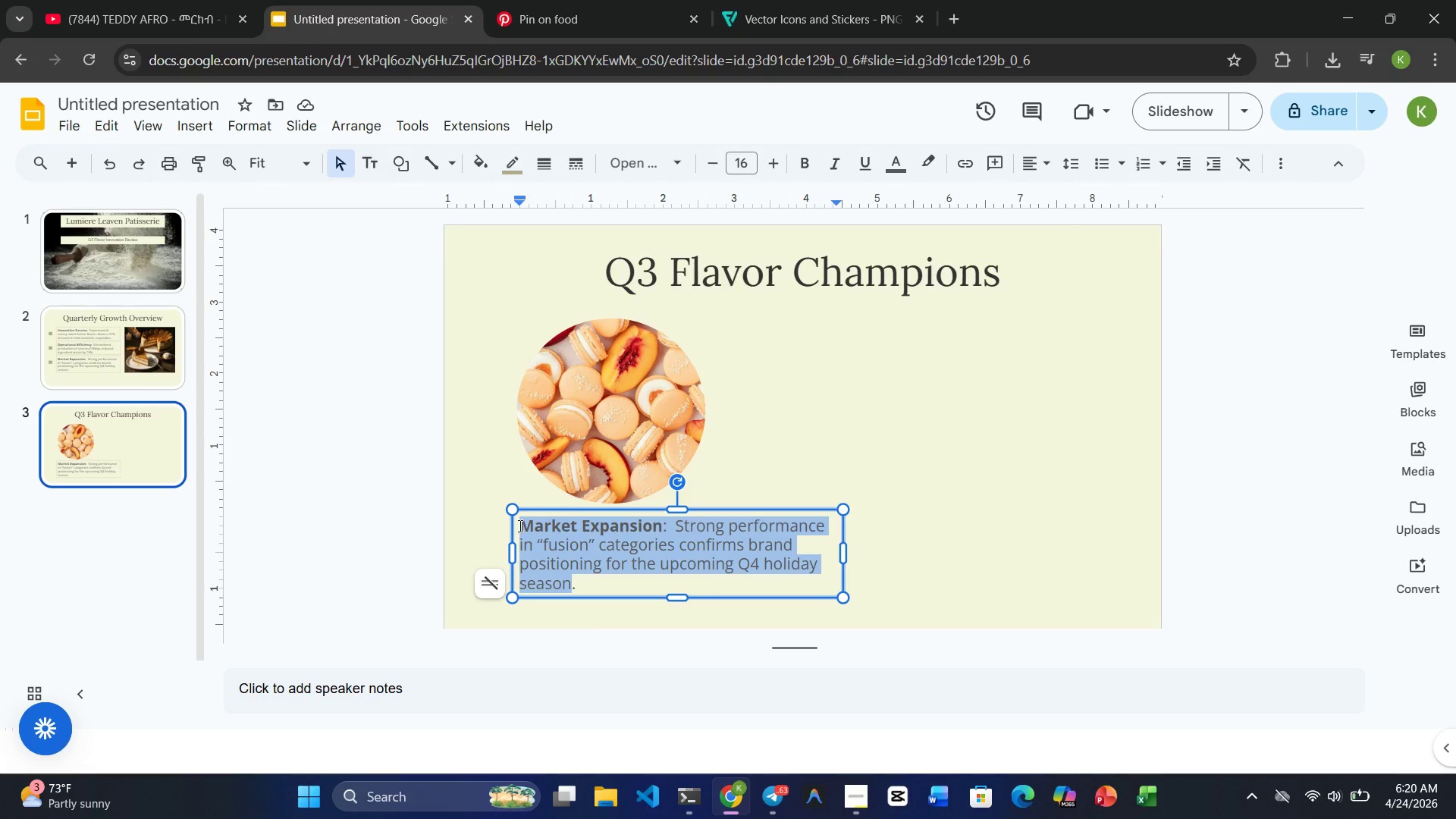 
key(Shift+ShiftRight)
 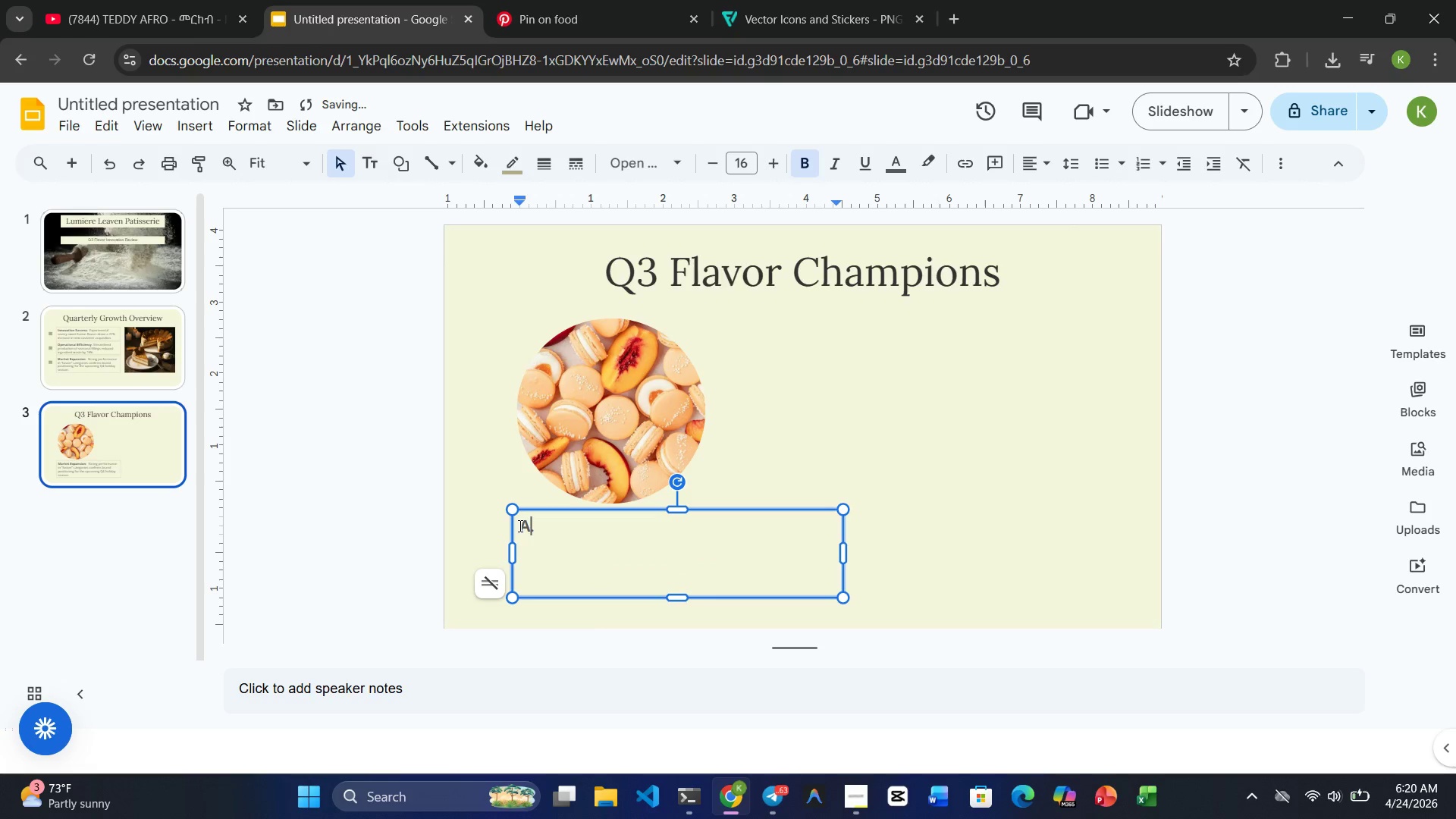 
key(Shift+A)
 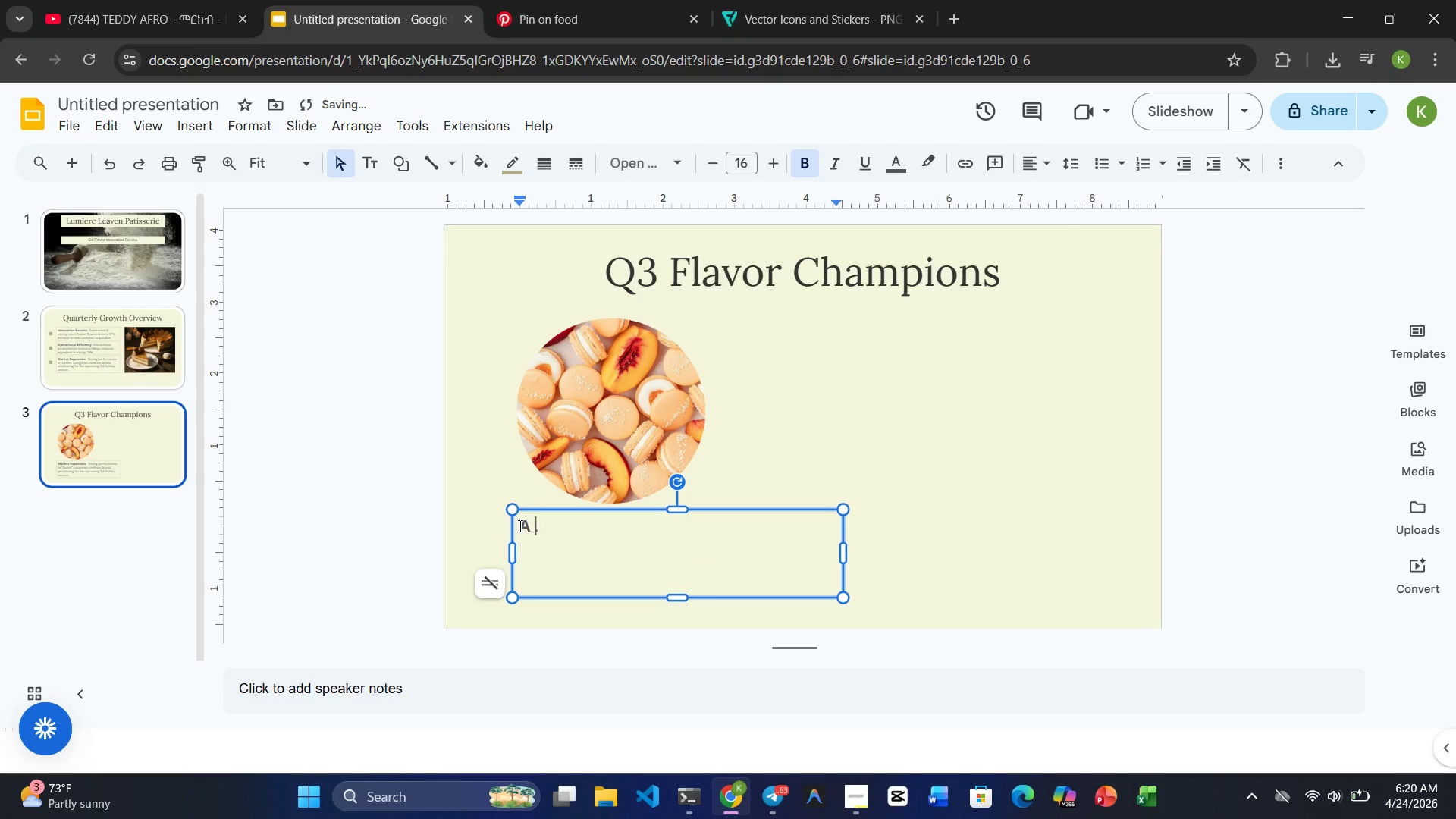 
key(Space)
 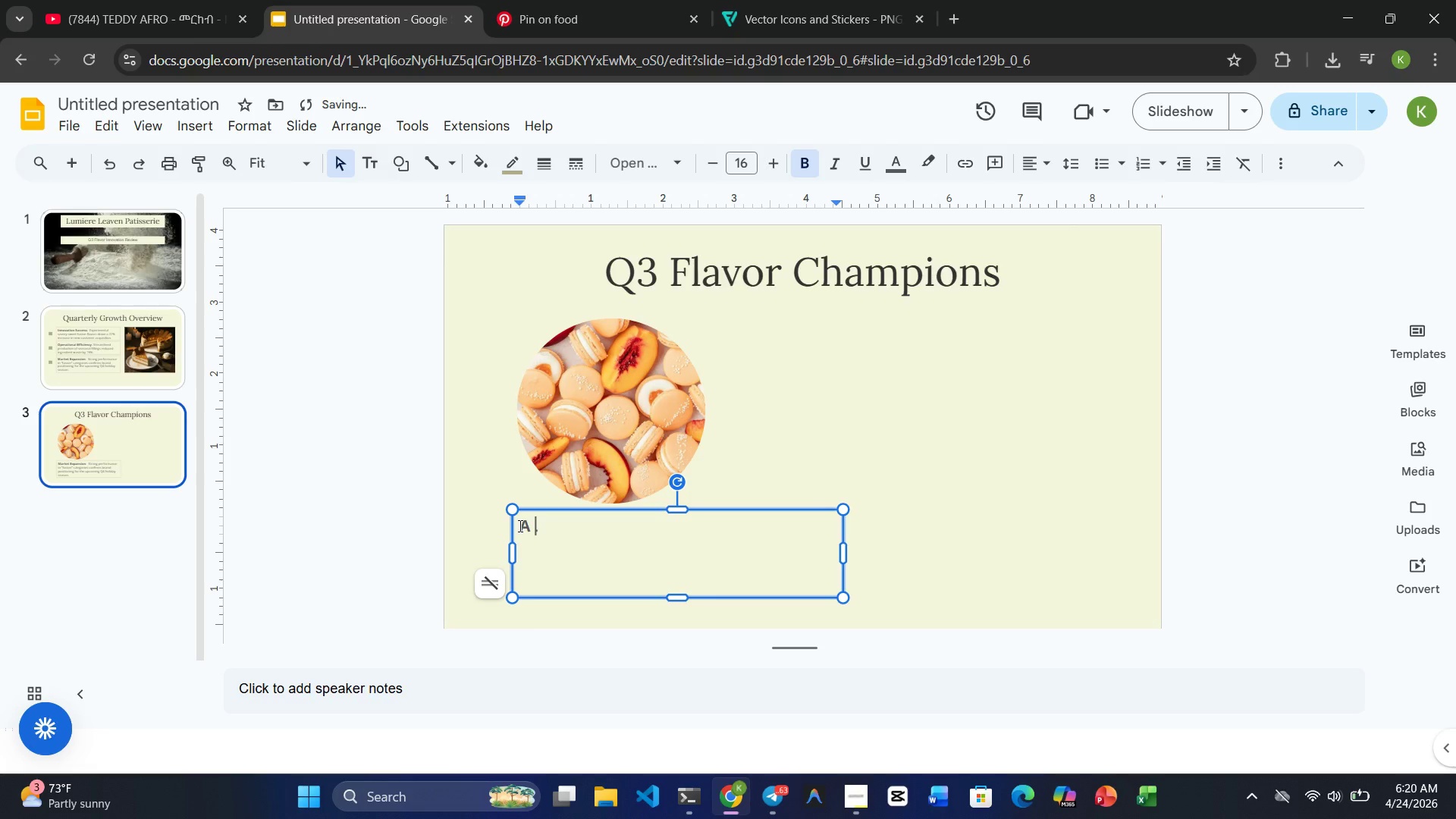 
key(Backspace)
 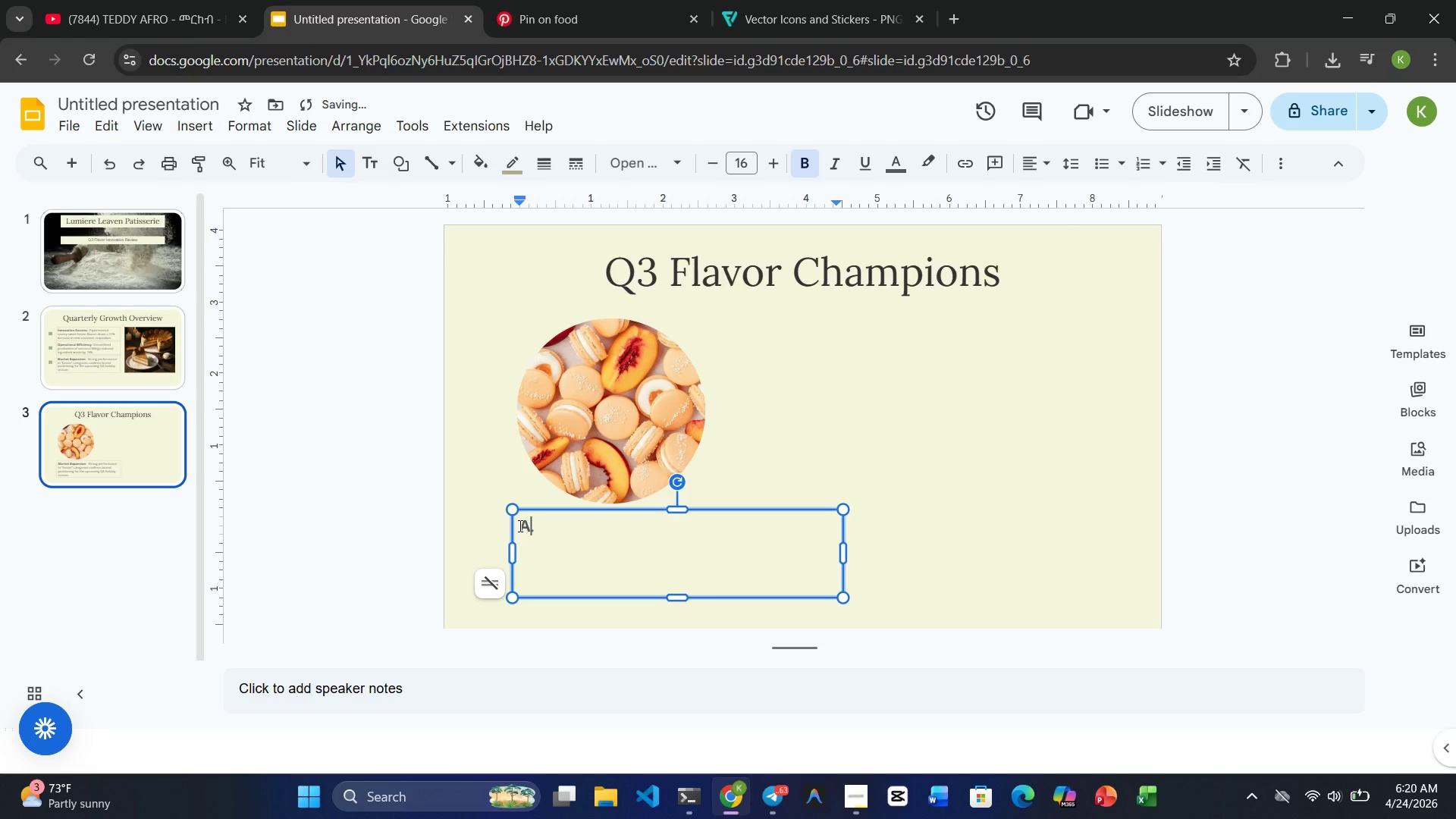 
key(Backspace)
 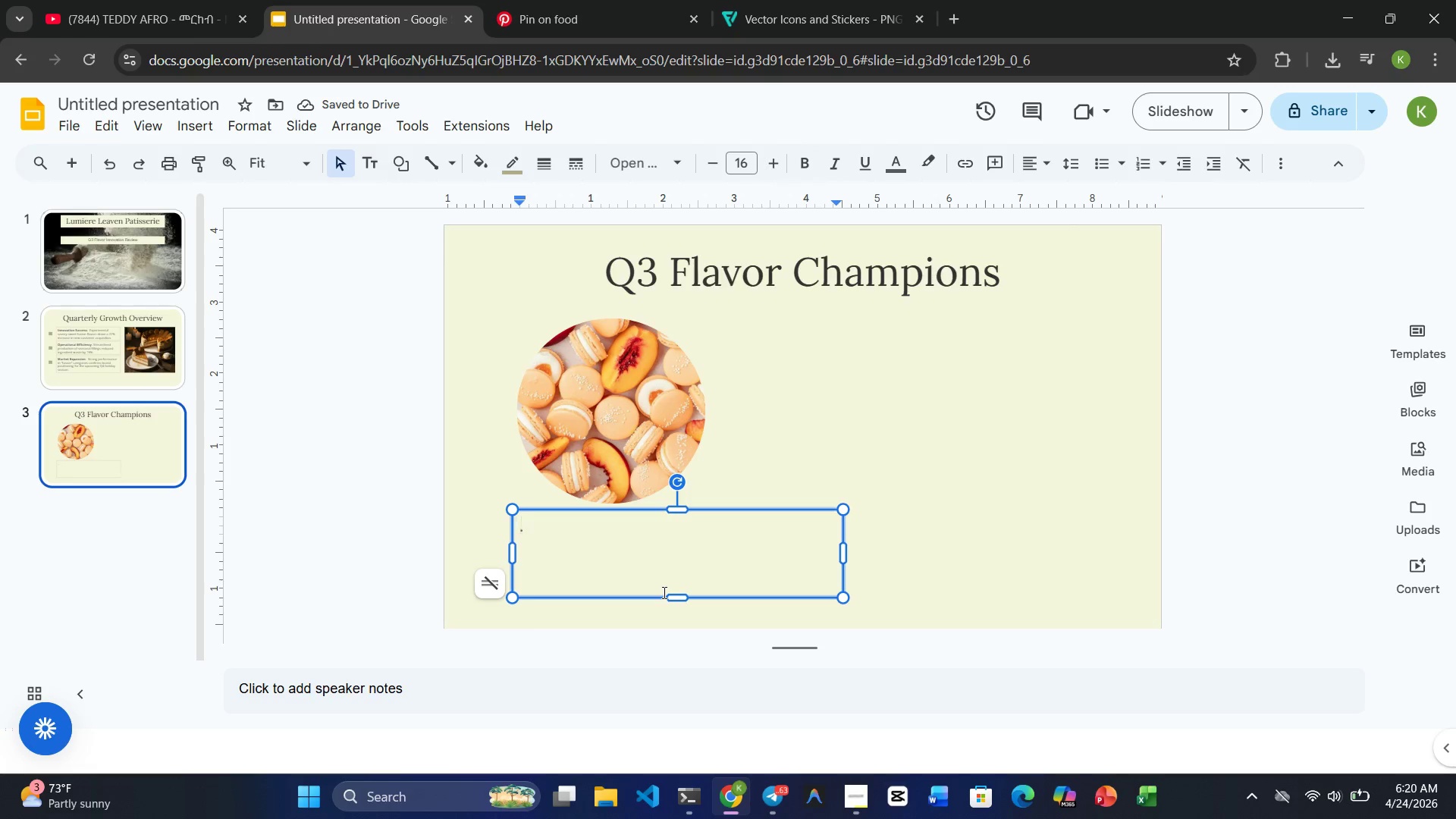 
type(A delicate balance of )
 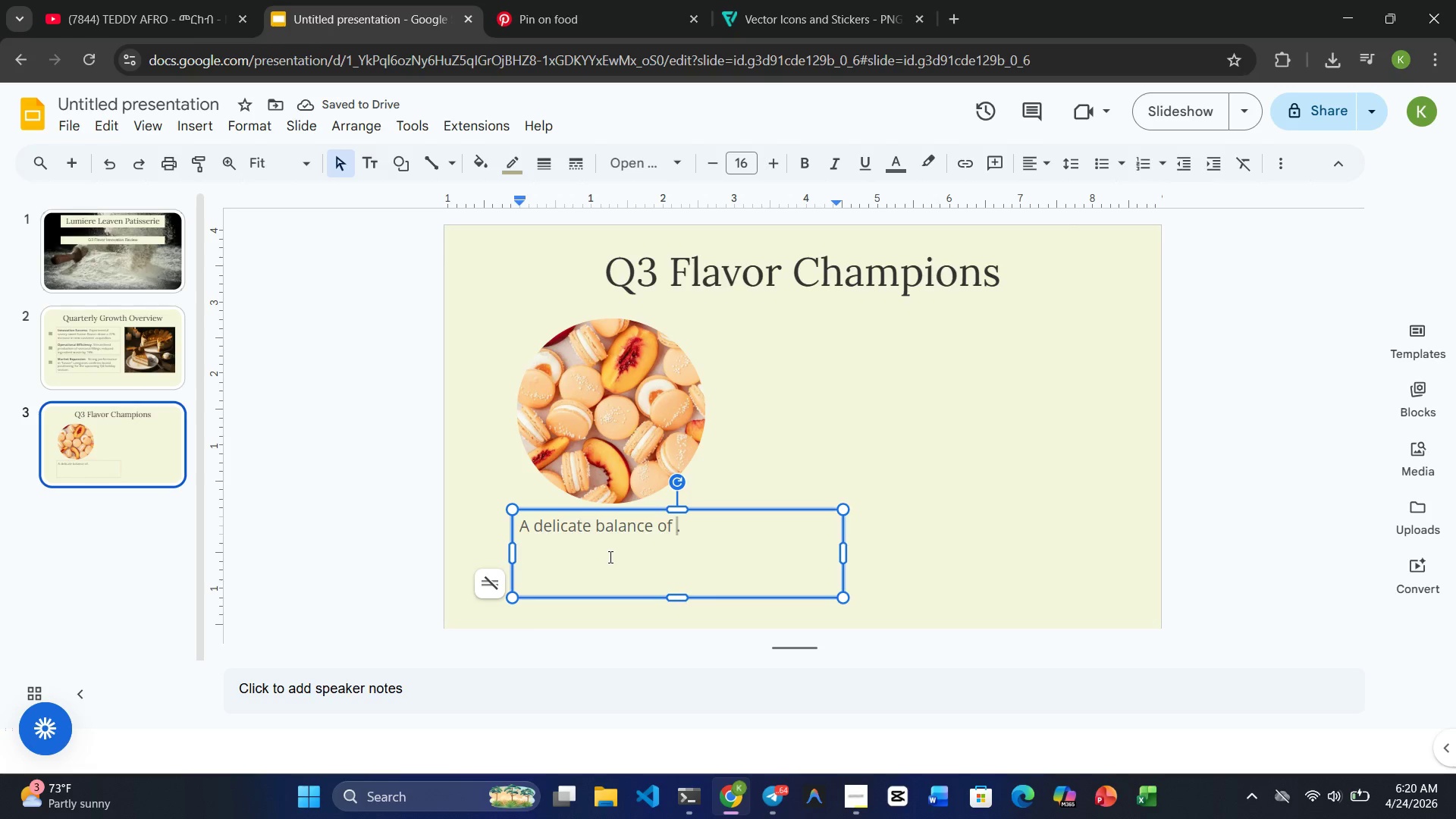 
type(floral help)
 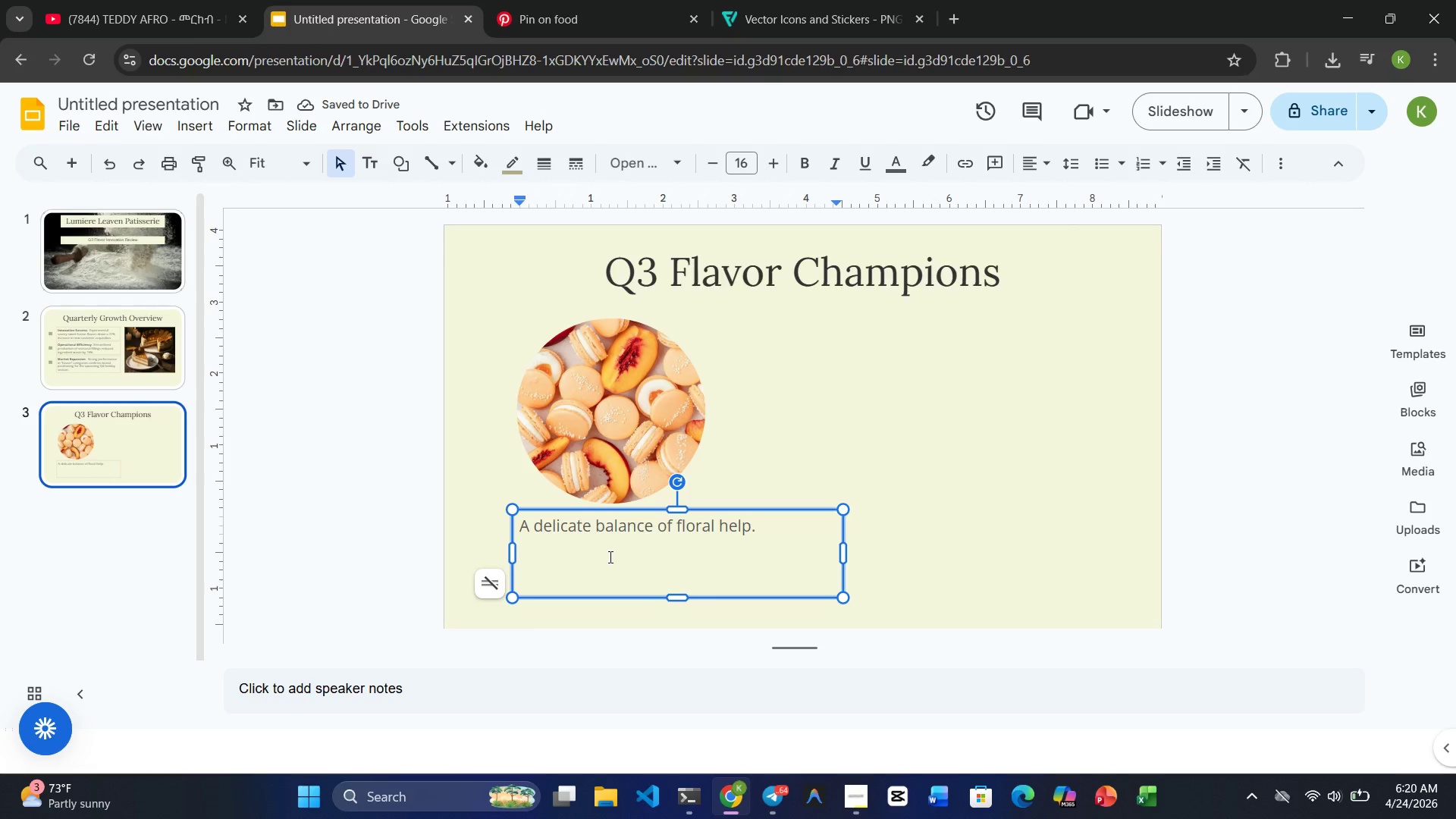 
key(Backspace)
key(Backspace)
type(rb notes an )
key(Backspace)
type(d )
 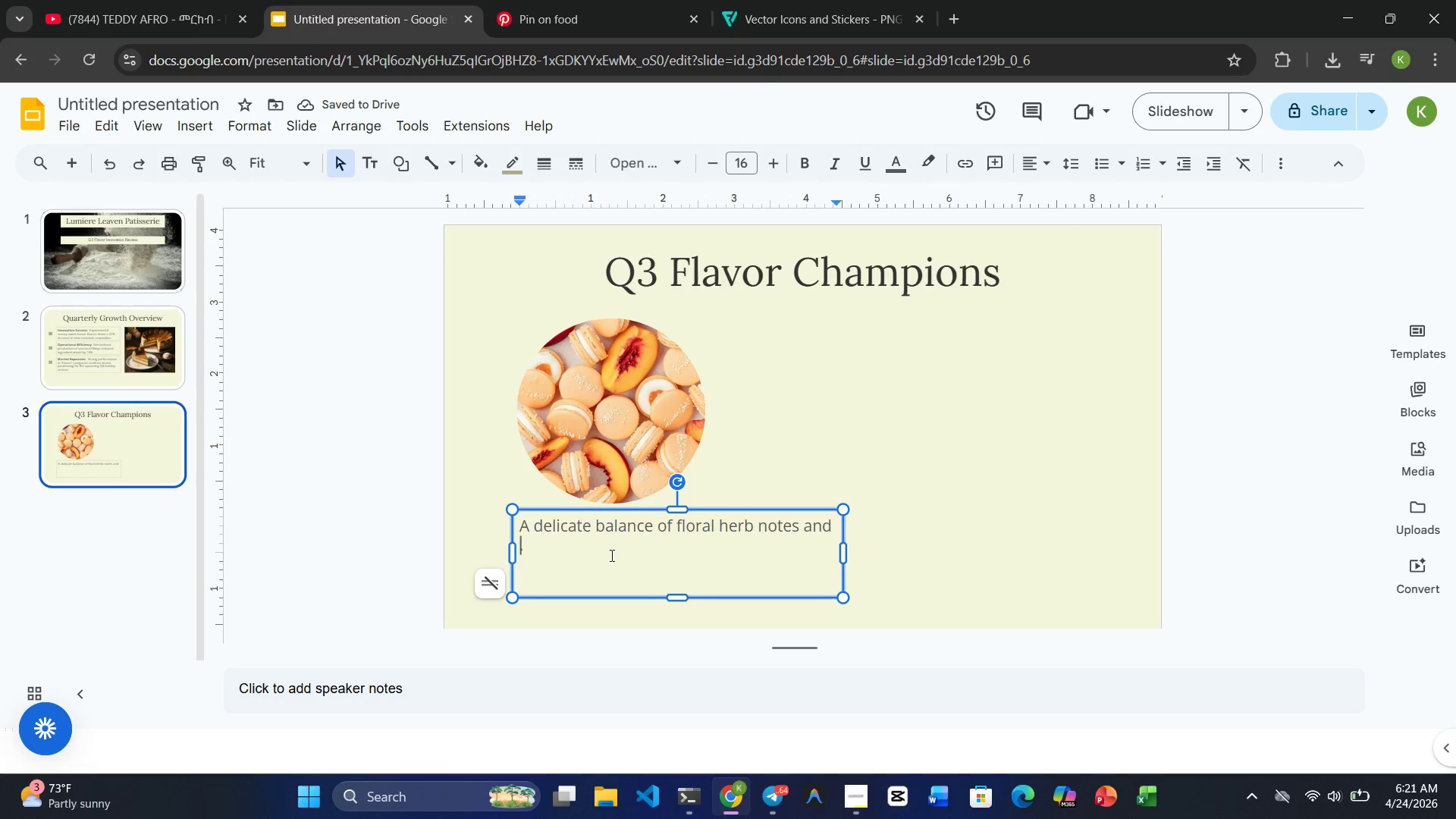 
wait(5.45)
 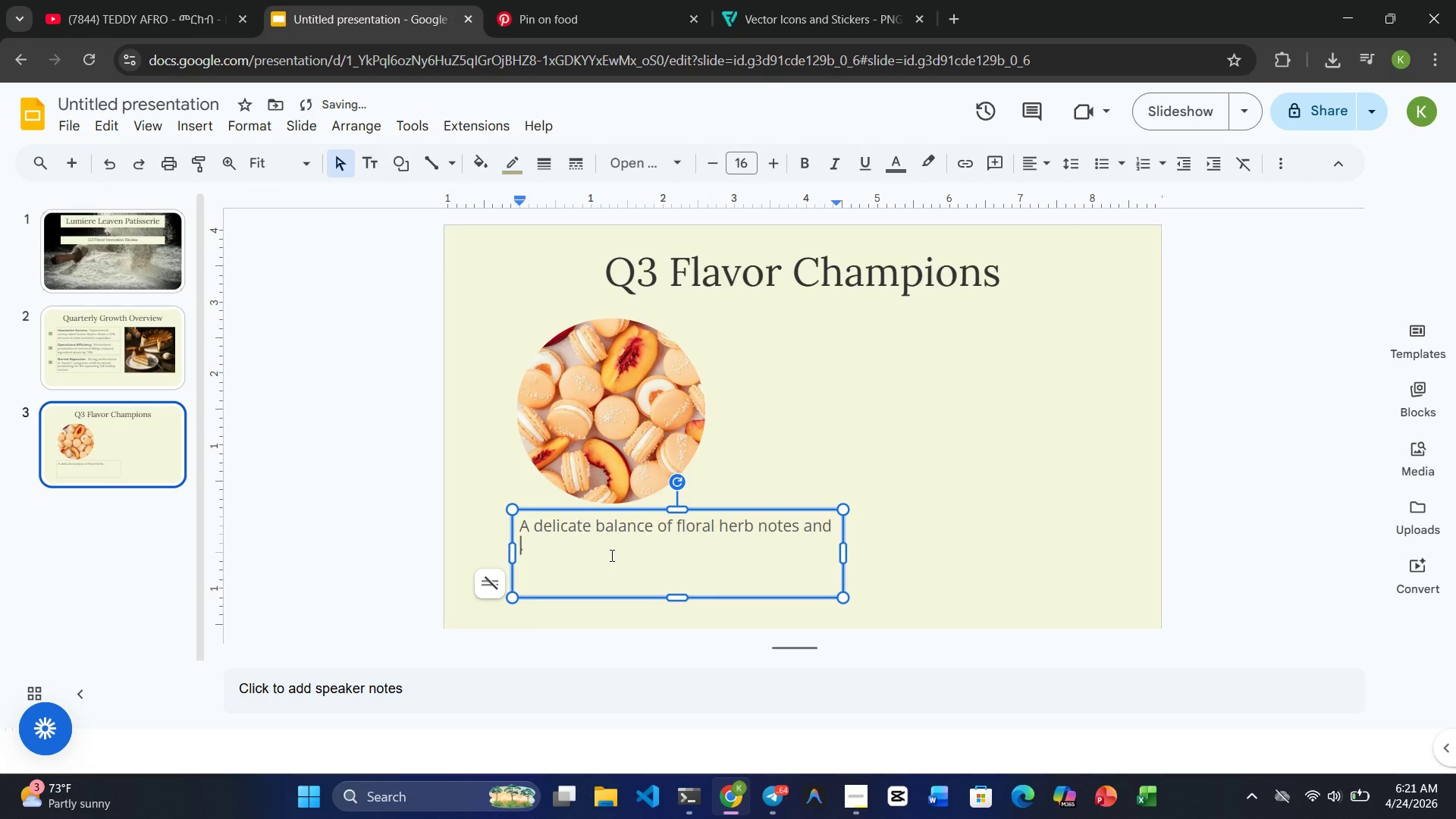 
type(sun-ripened )
 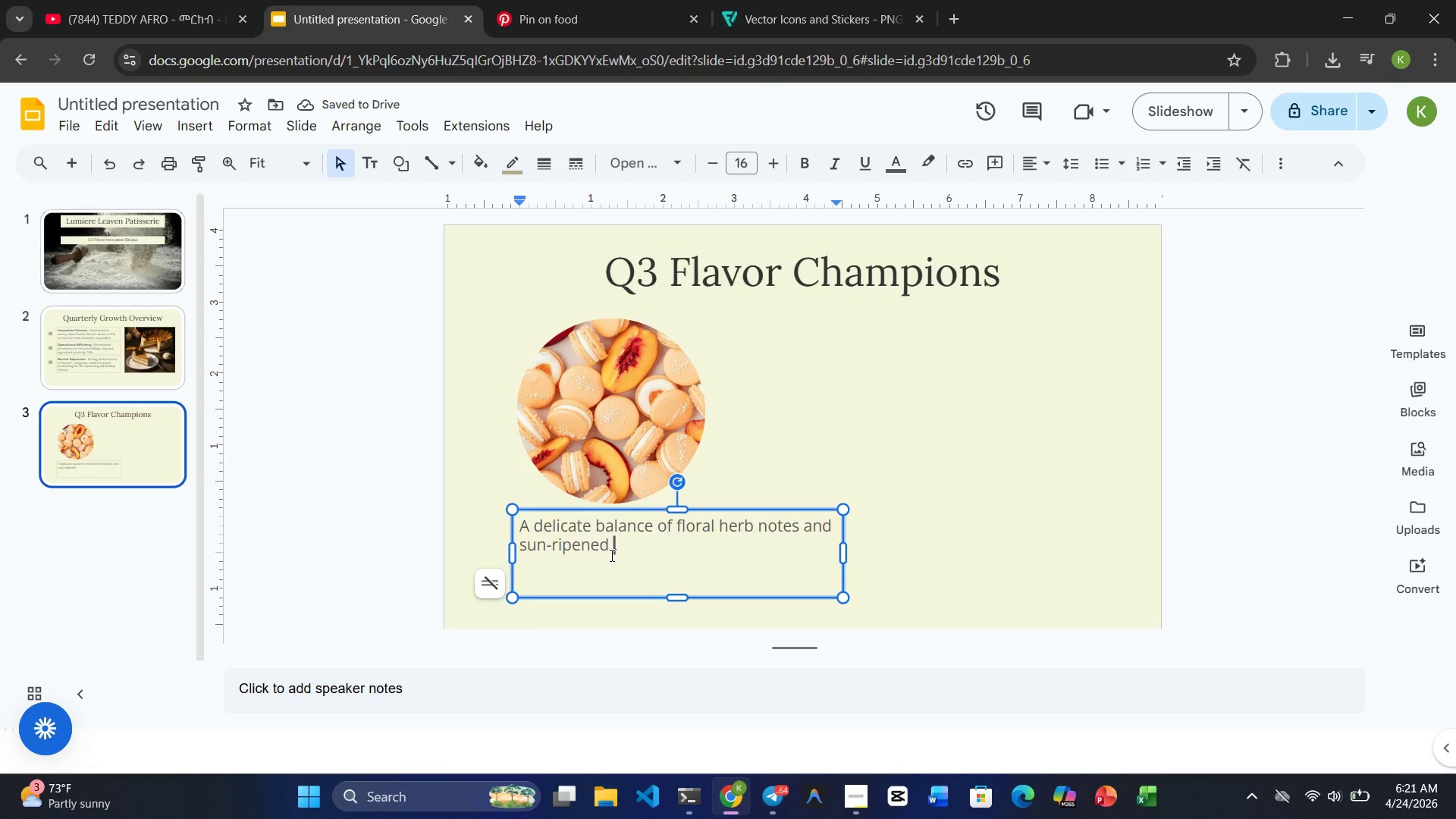 
wait(5.38)
 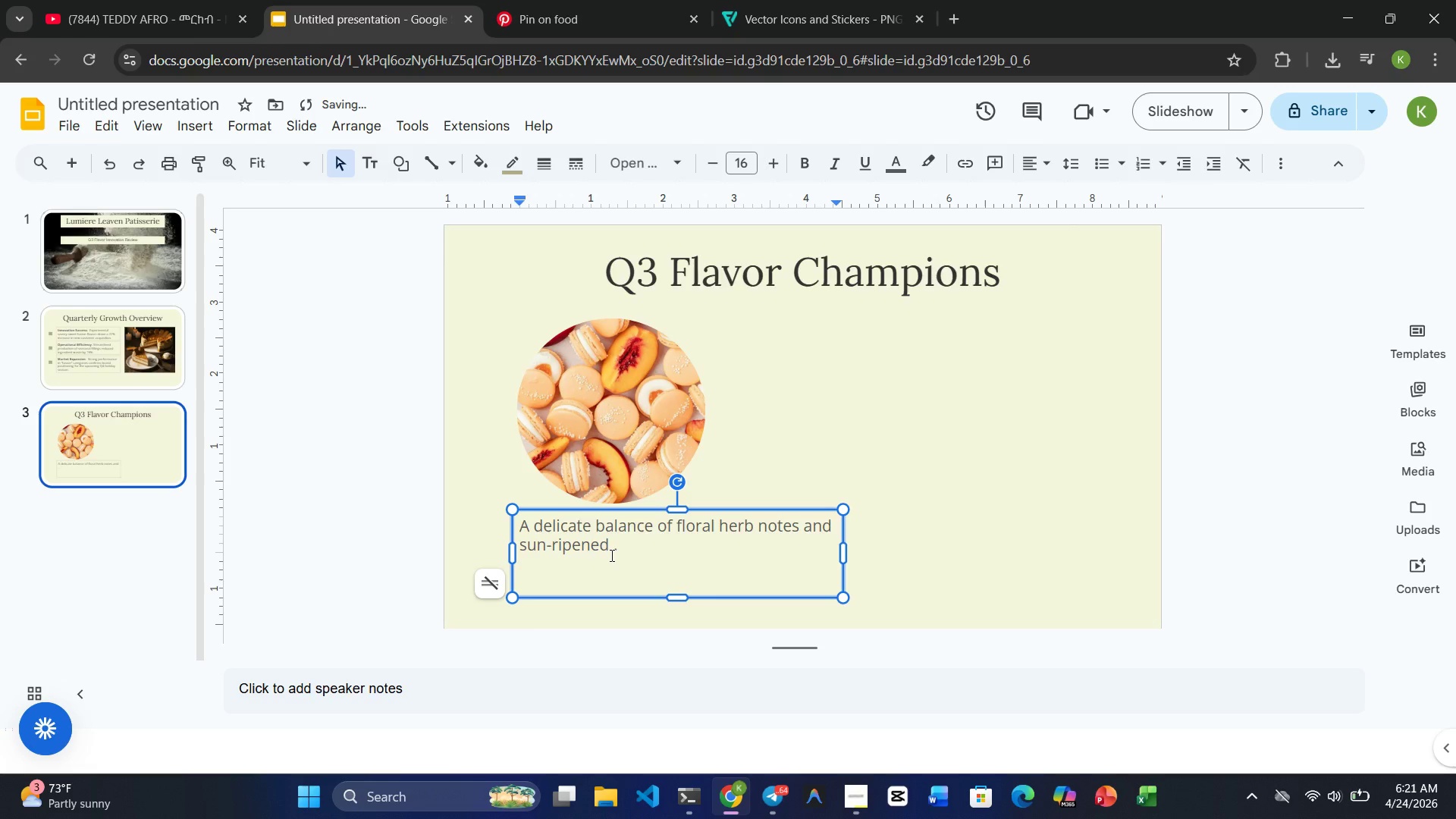 
type(fruit)
 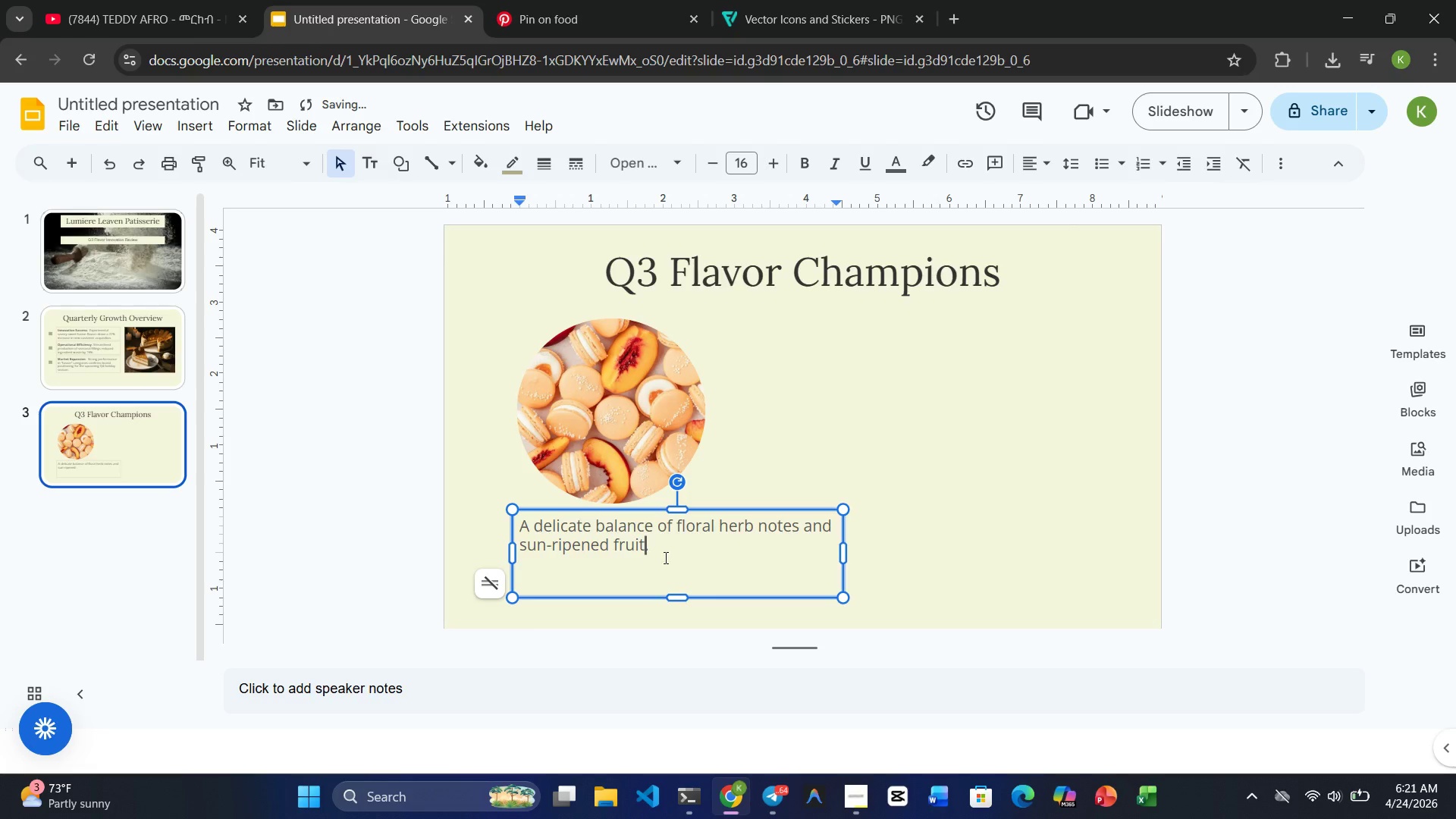 
left_click([686, 556])
 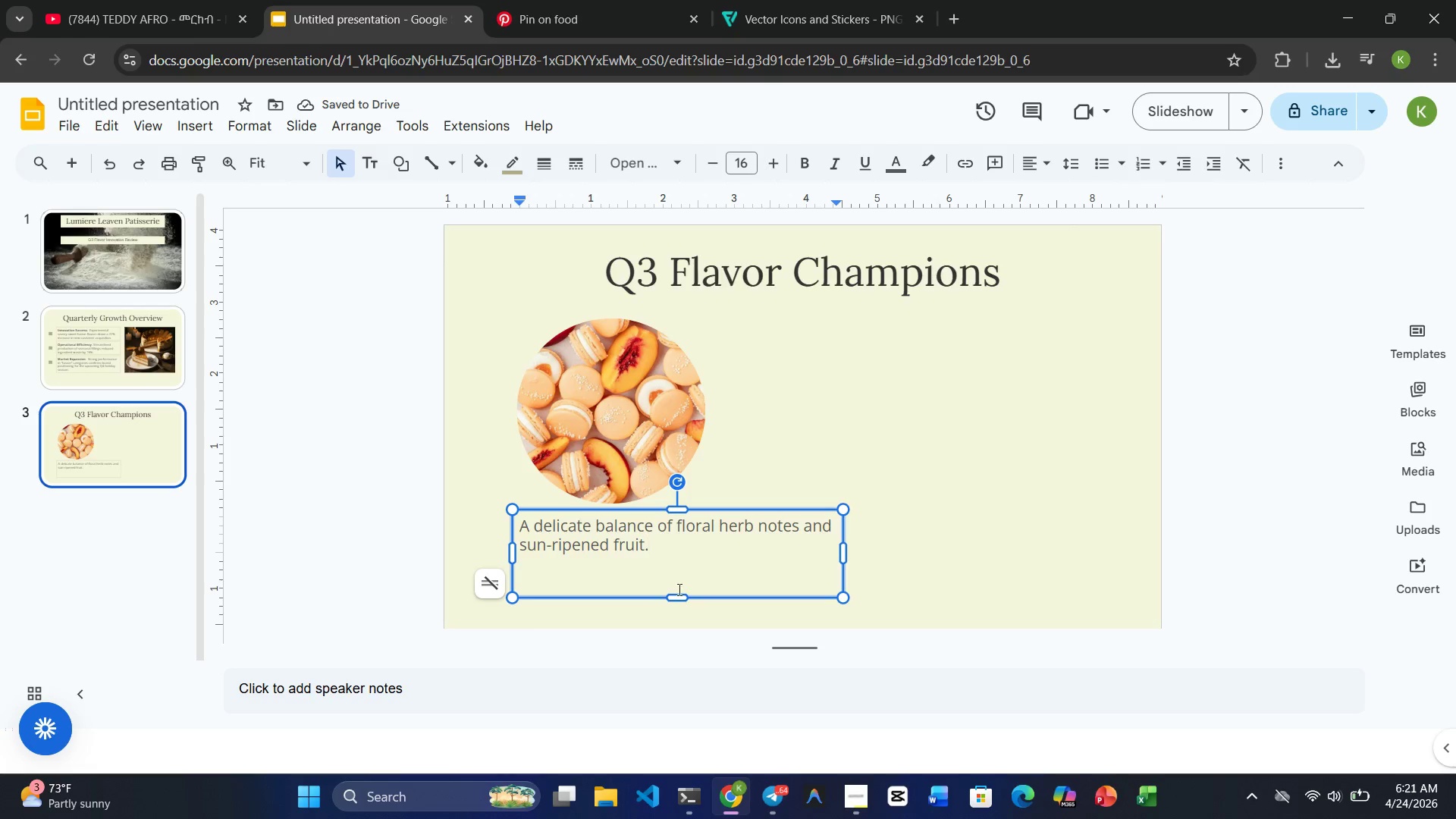 
left_click_drag(start_coordinate=[676, 598], to_coordinate=[676, 560])
 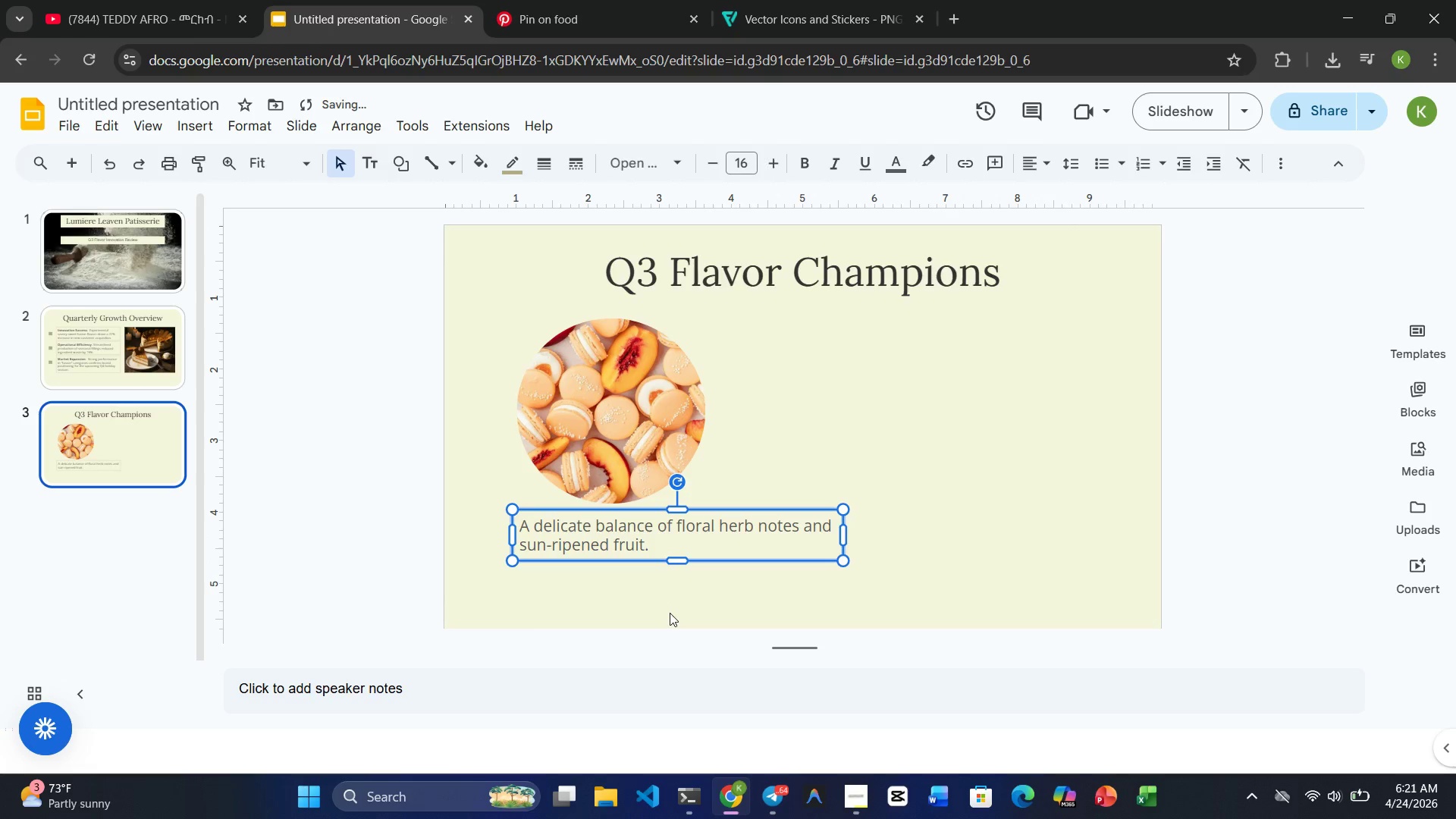 
left_click([669, 613])
 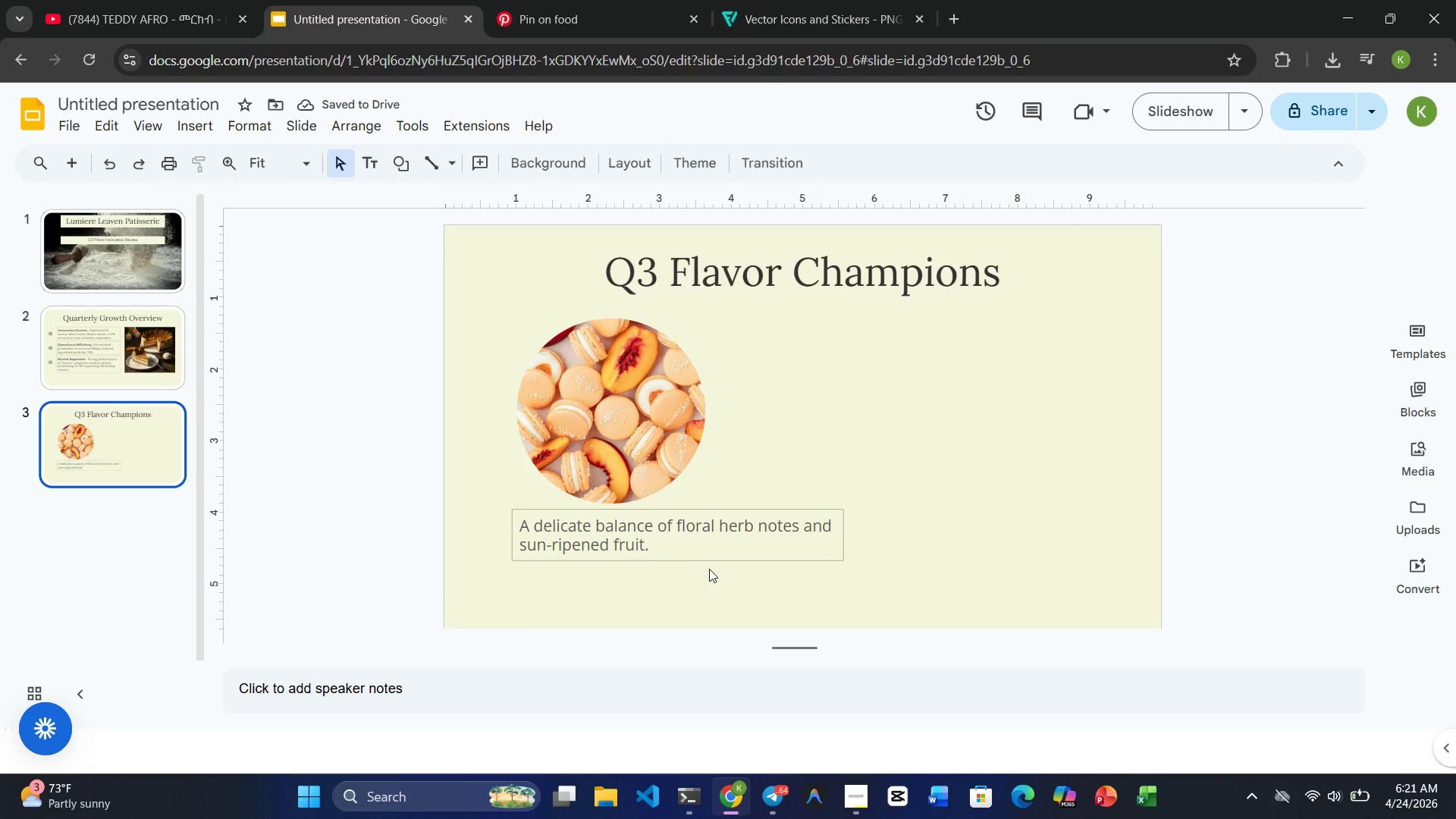 
left_click([752, 543])
 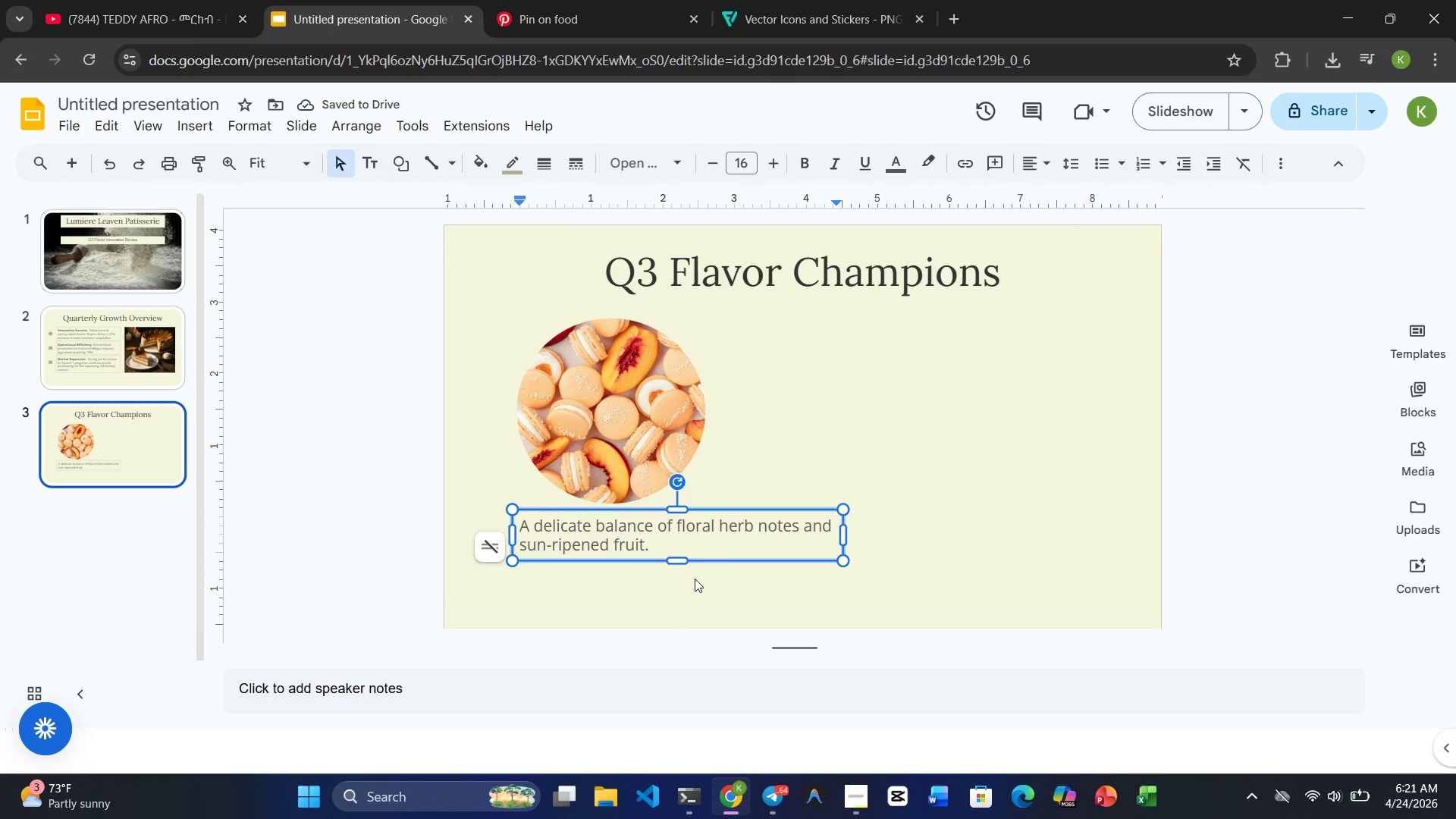 
left_click([654, 603])
 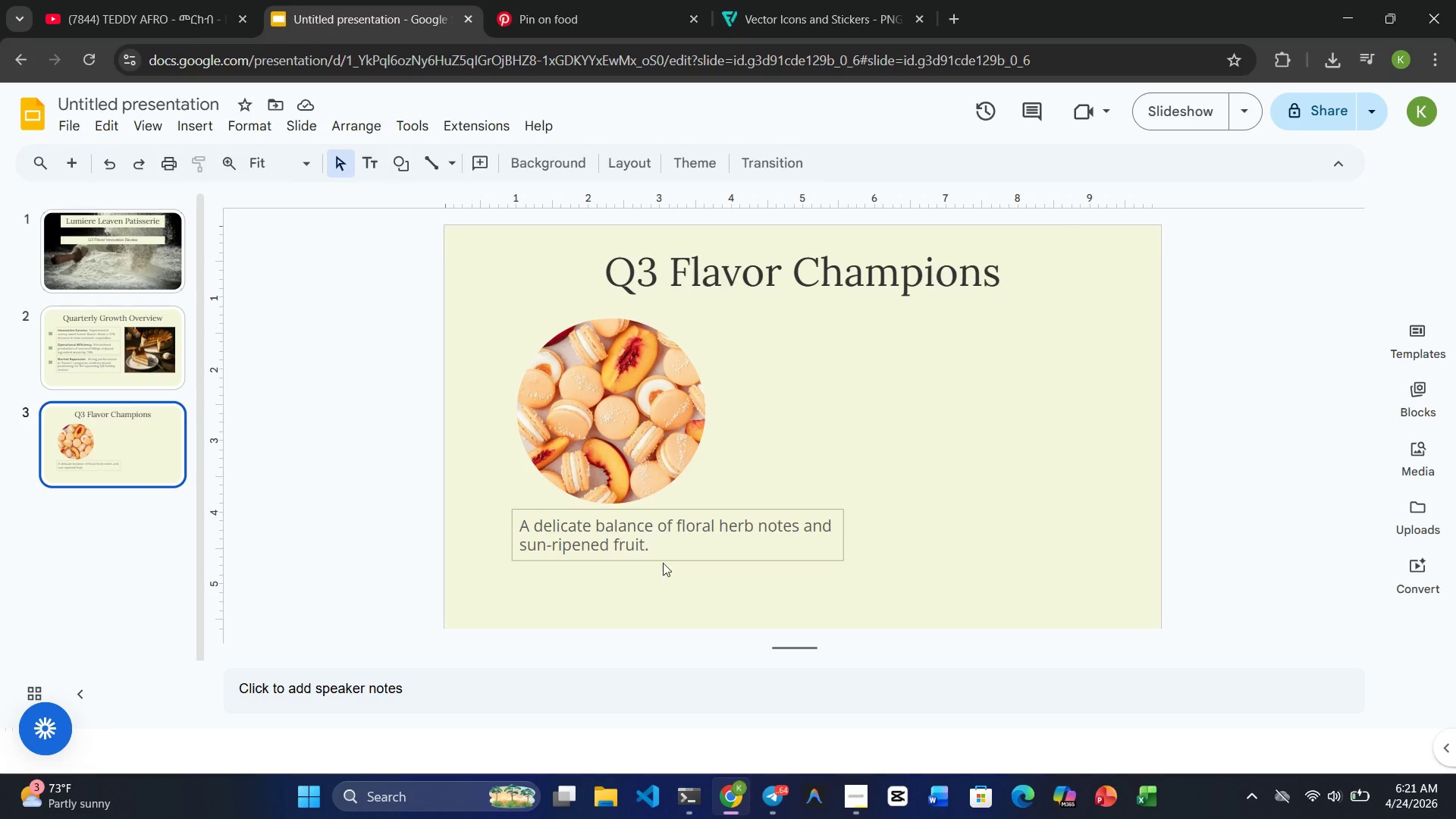 
left_click([673, 516])
 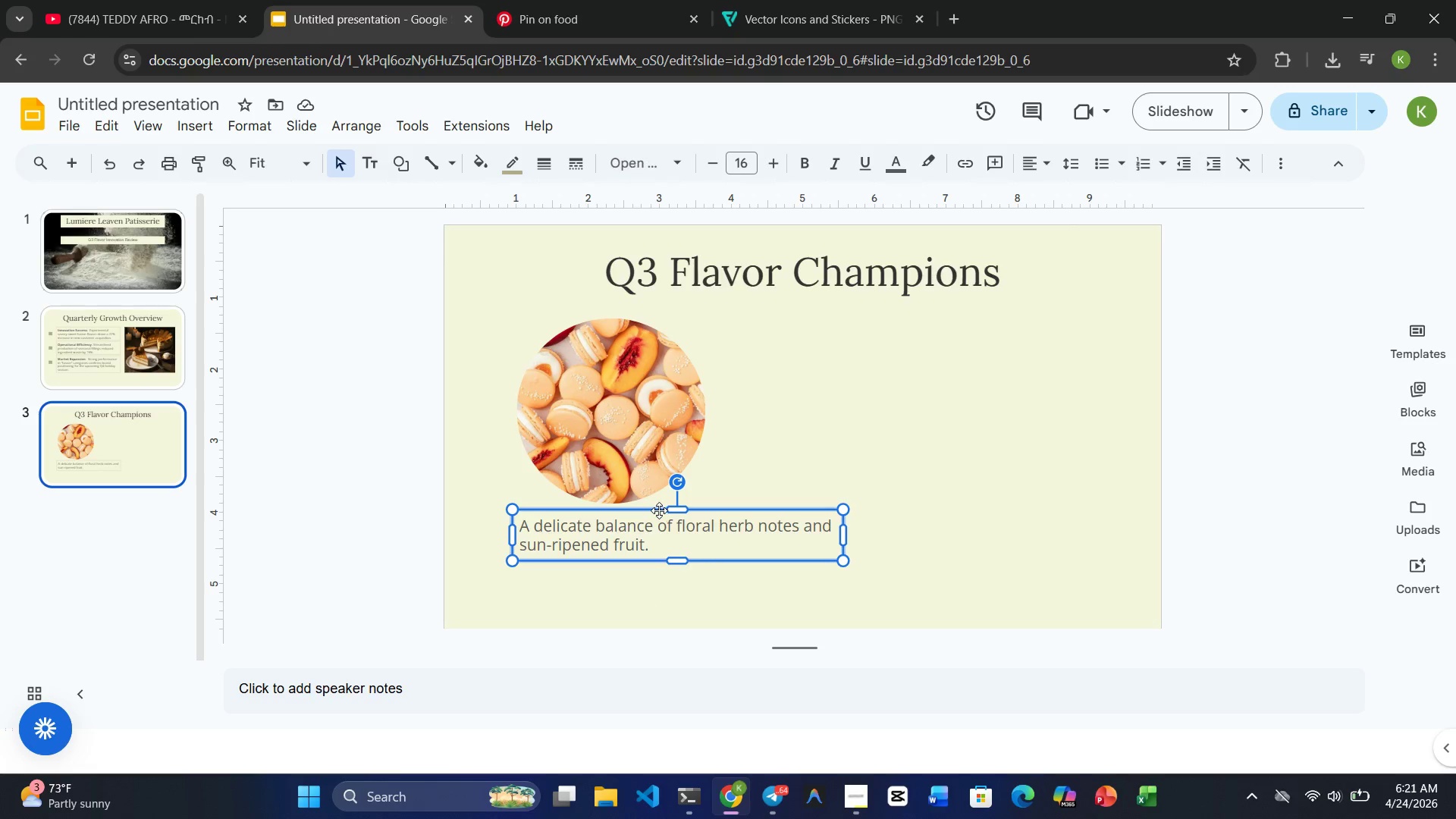 
left_click_drag(start_coordinate=[651, 509], to_coordinate=[601, 514])
 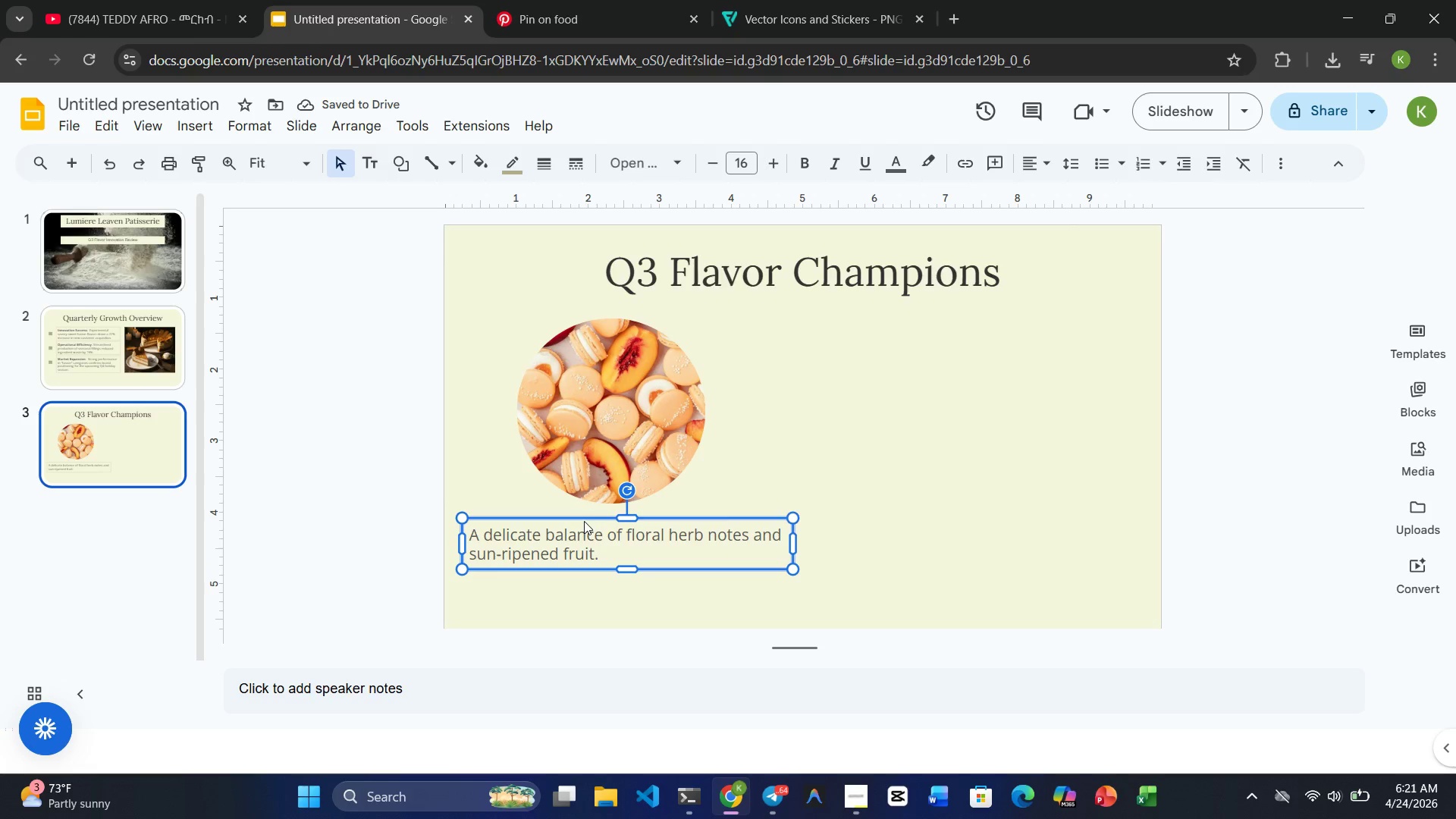 
left_click([942, 544])
 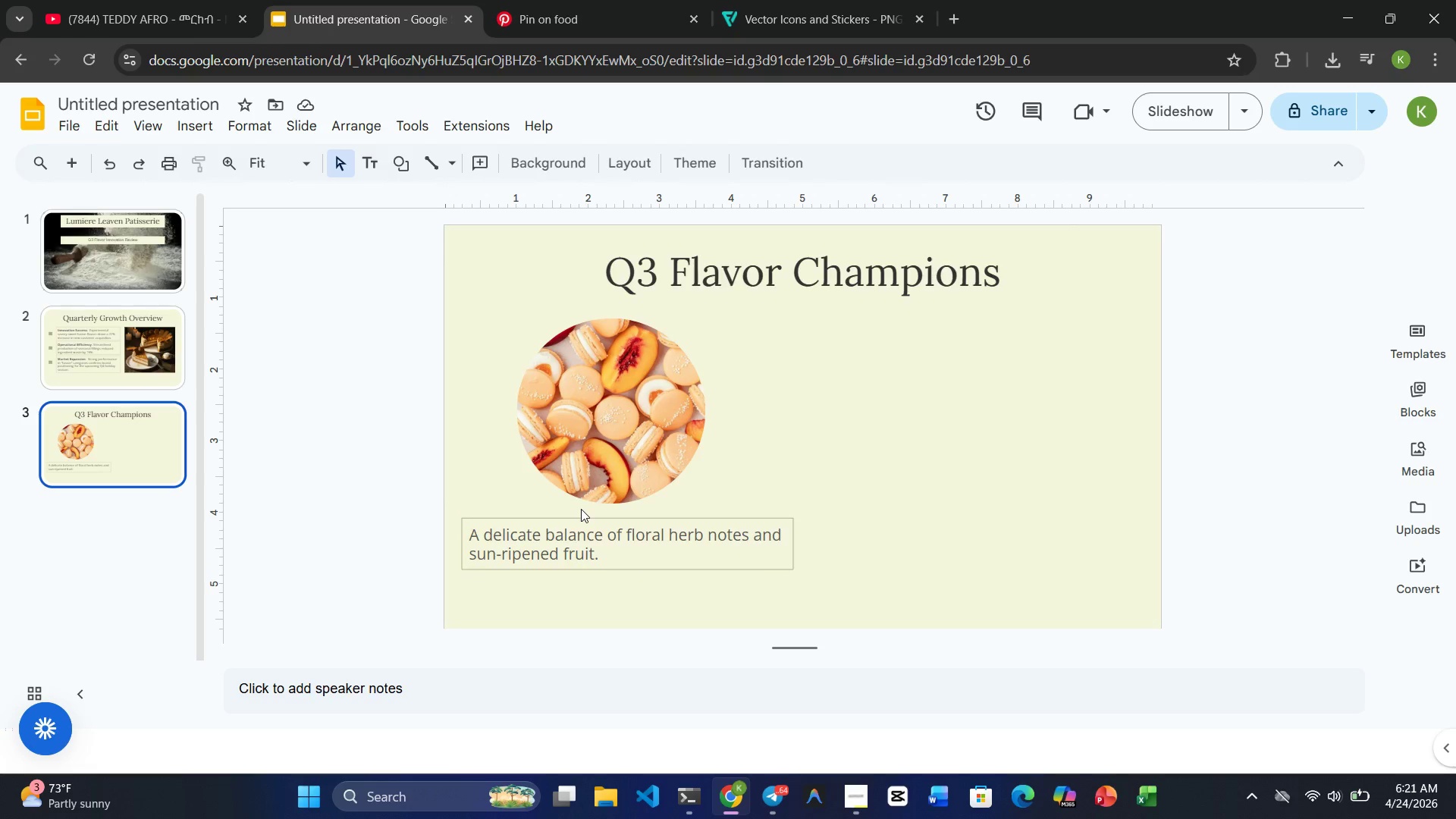 
double_click([563, 533])
 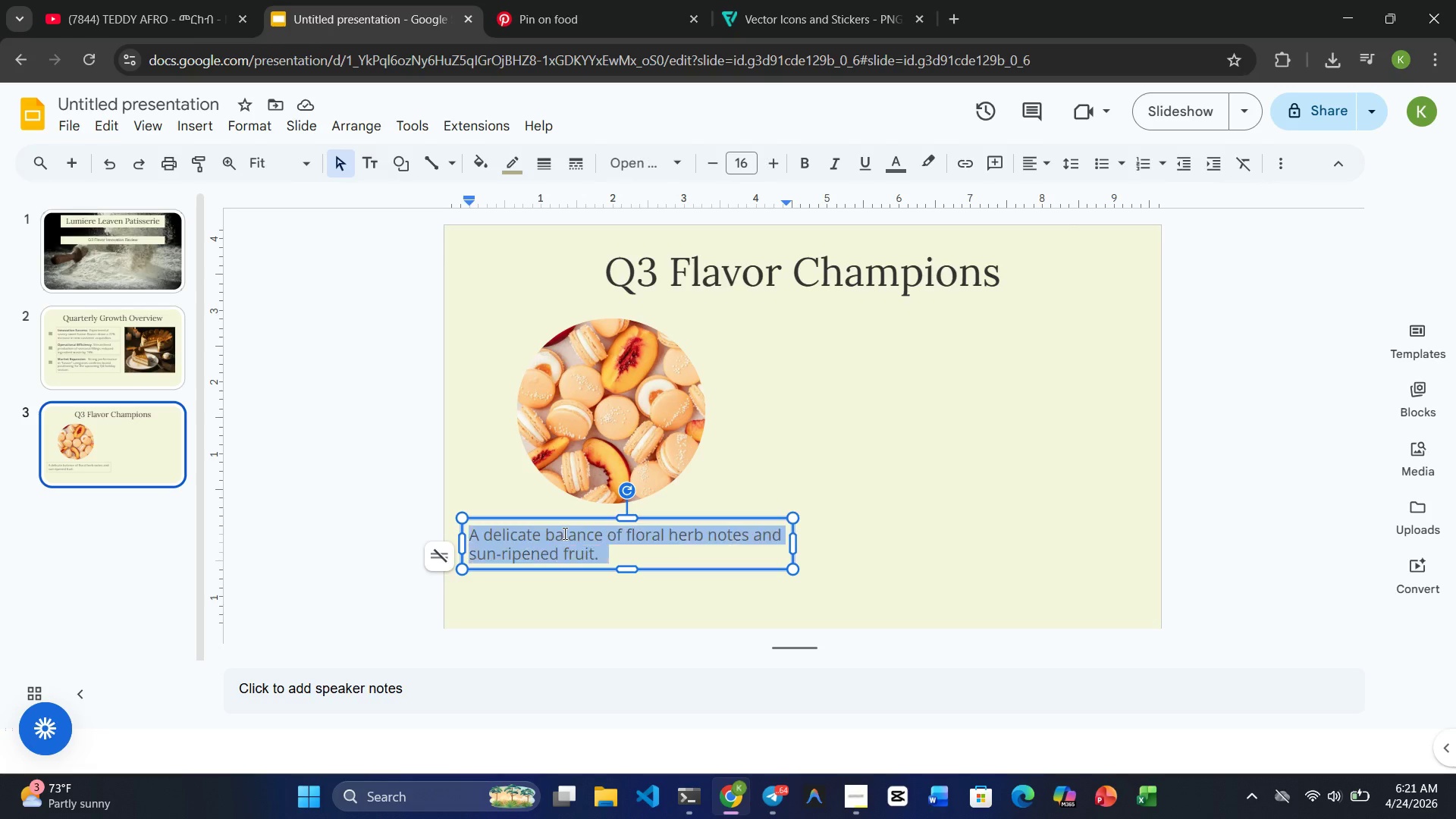 
triple_click([563, 533])
 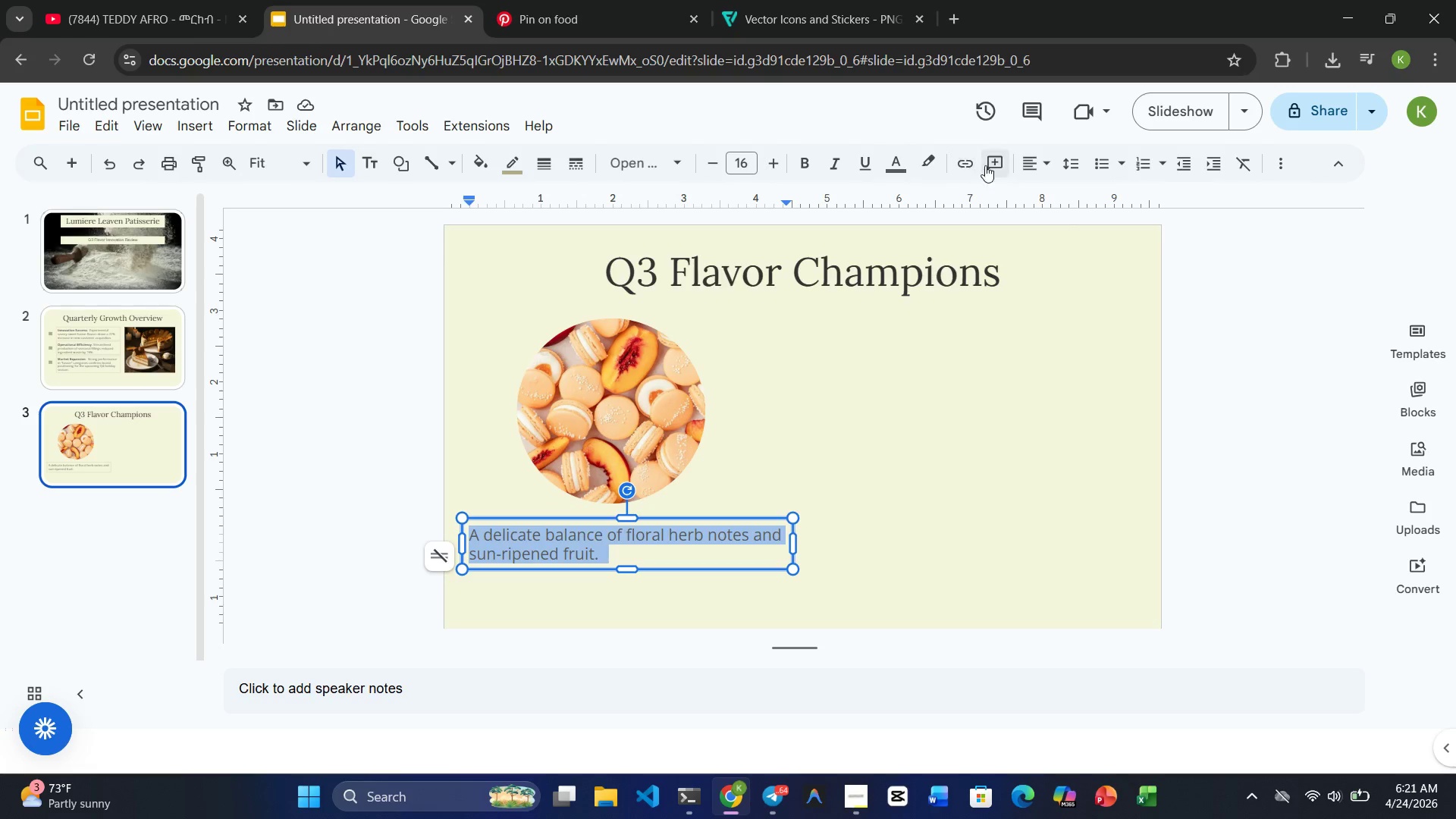 
left_click([1040, 169])
 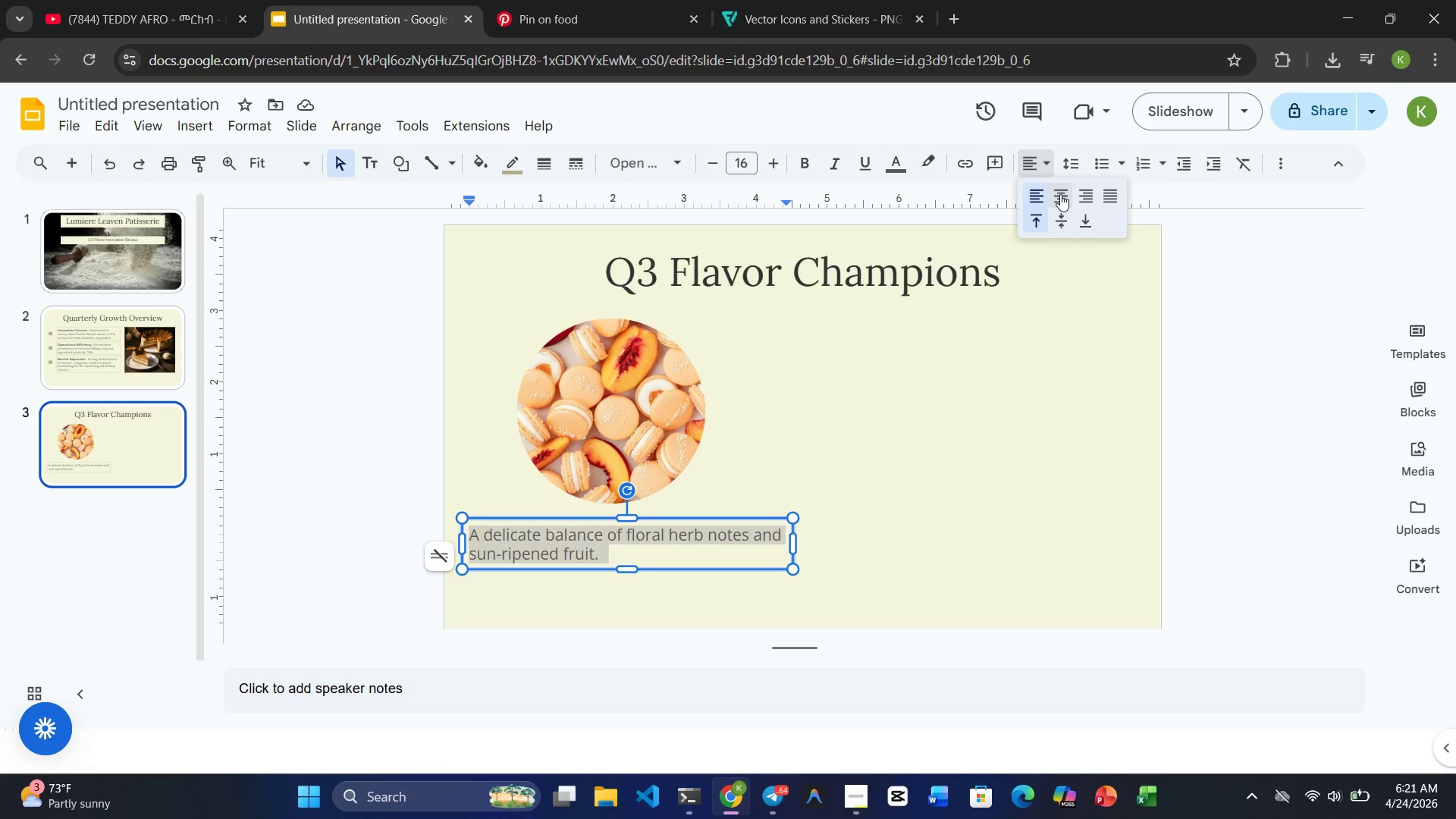 
left_click([1061, 193])
 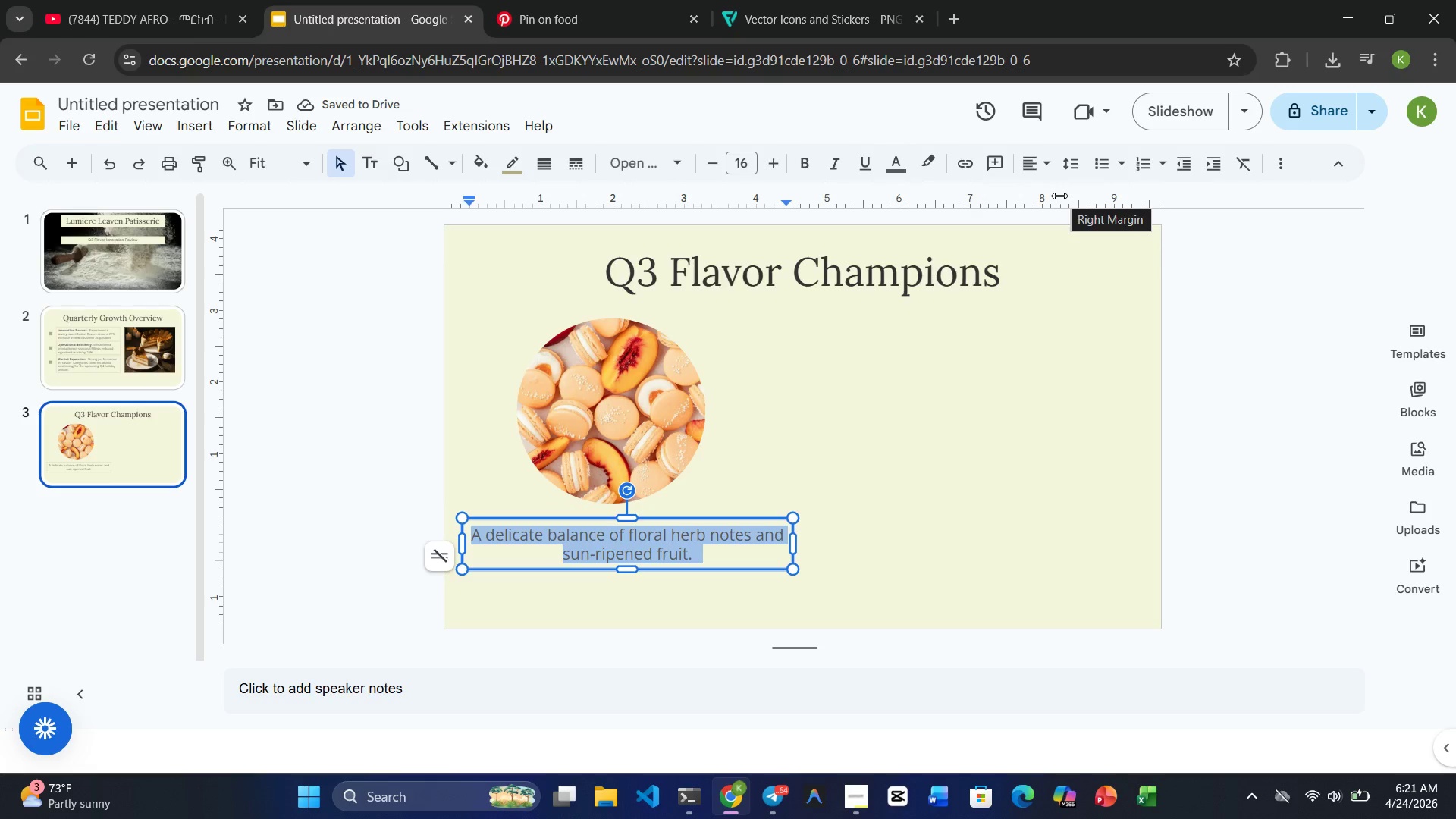 
left_click([1047, 175])
 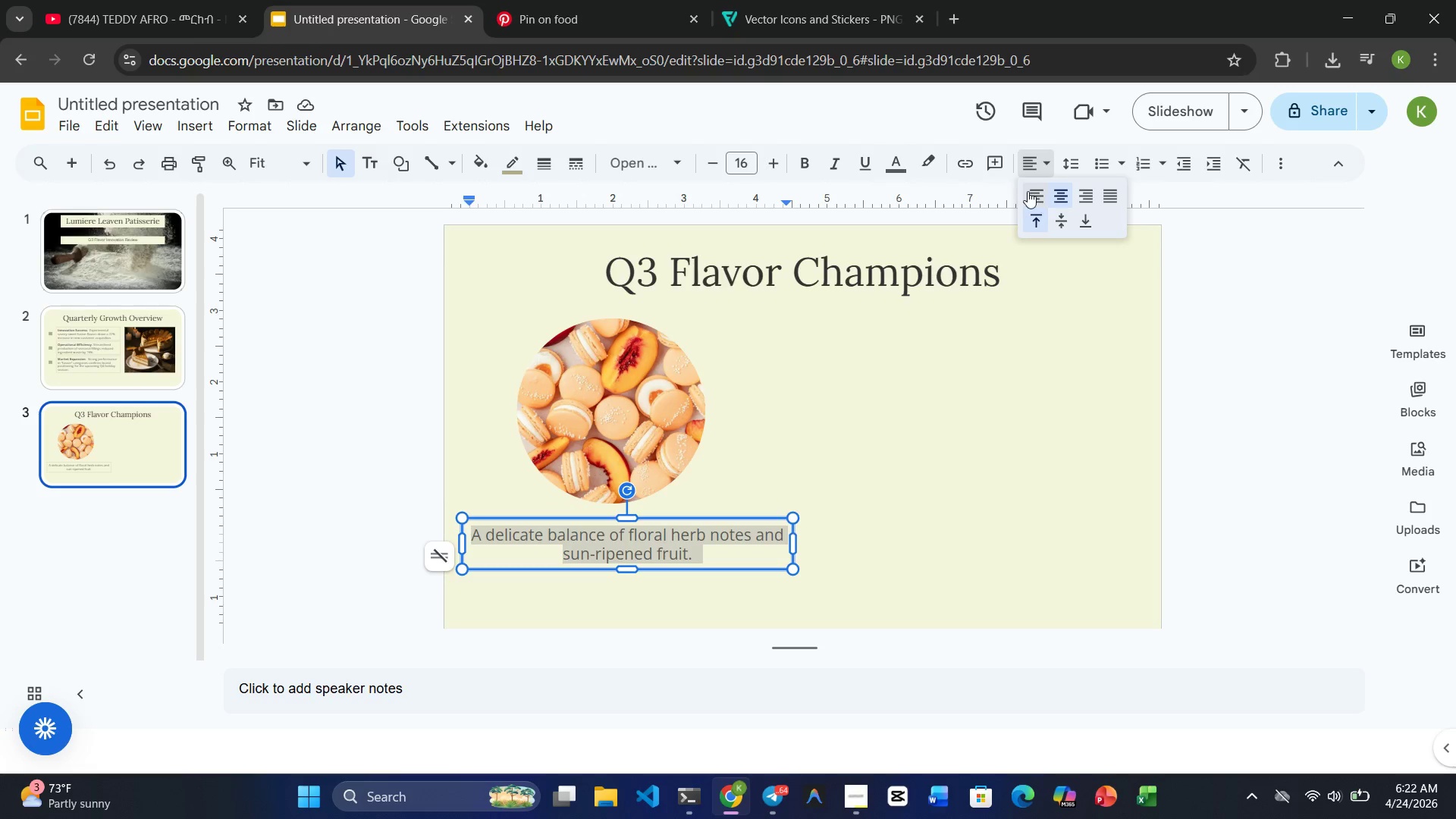 
left_click([1025, 191])
 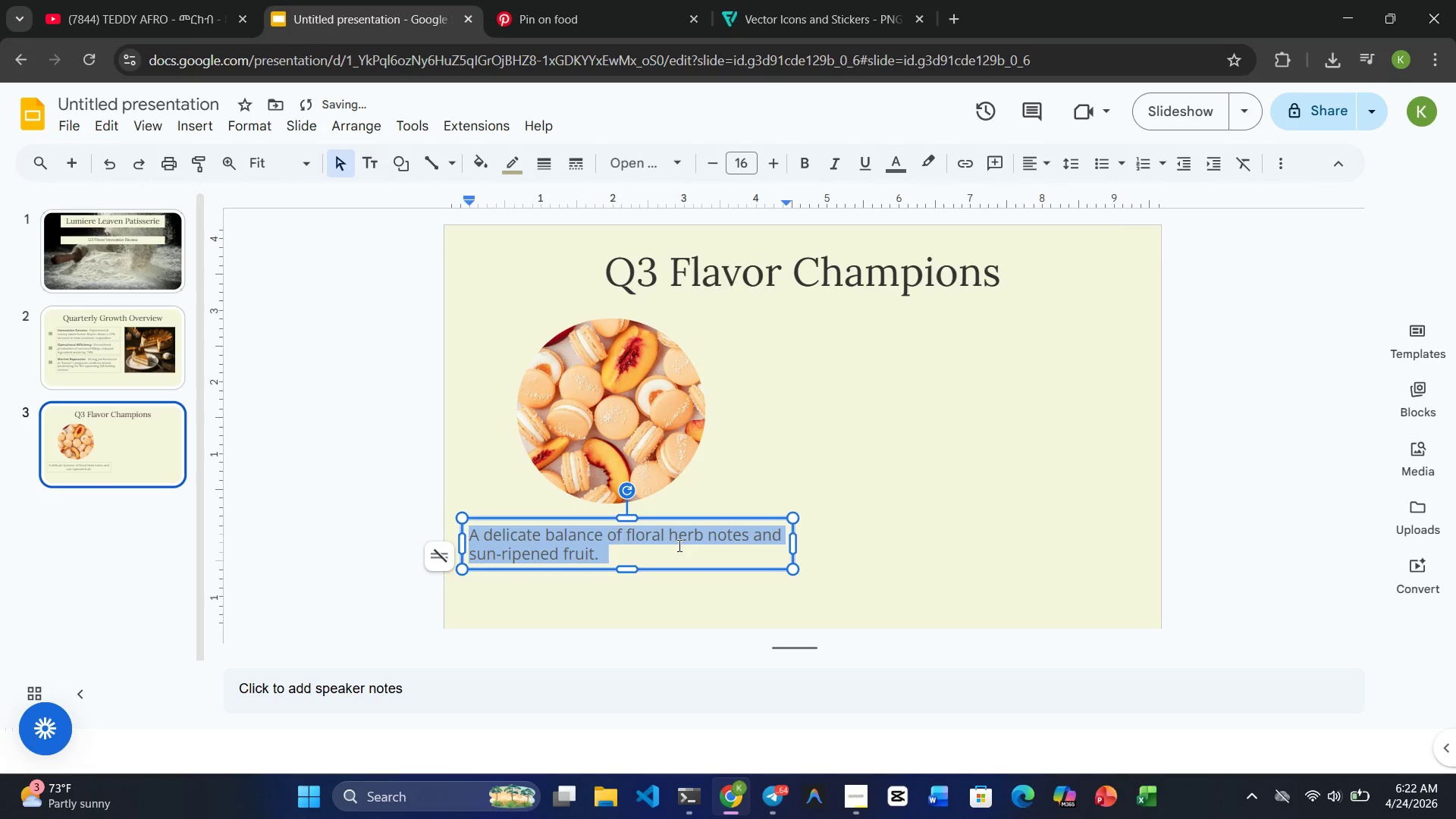 
left_click([607, 595])
 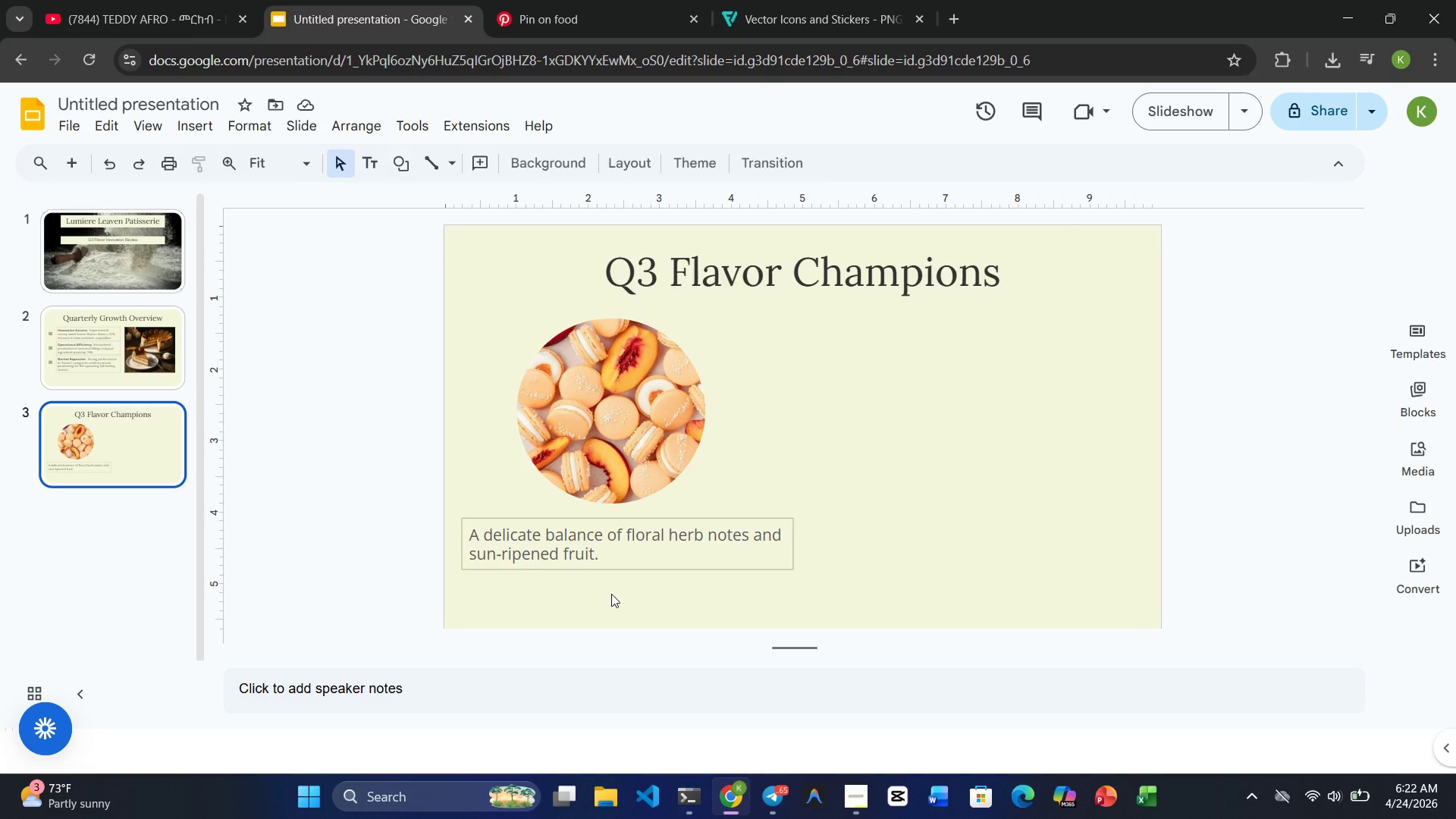 
wait(21.89)
 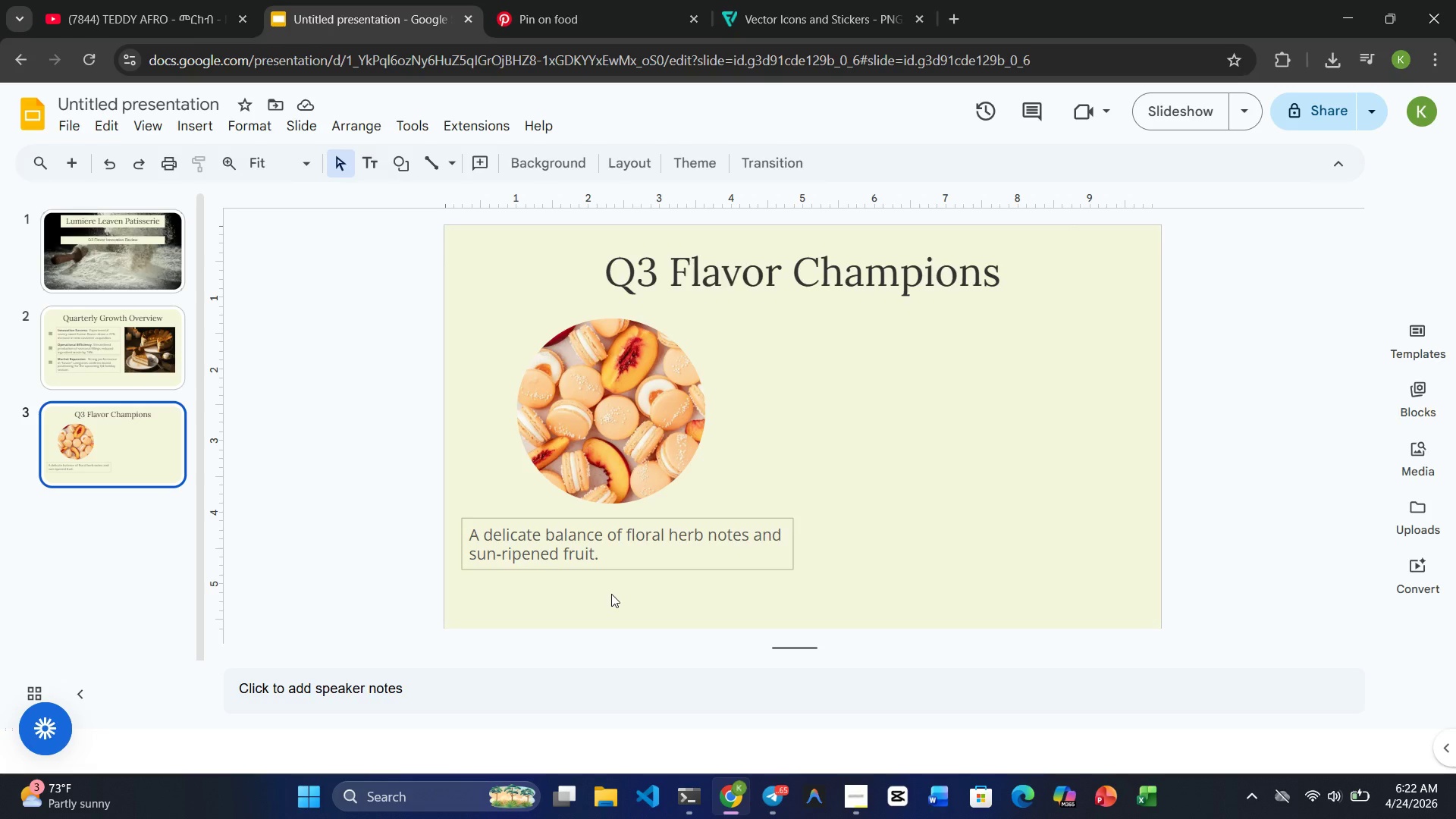 
left_click([641, 548])
 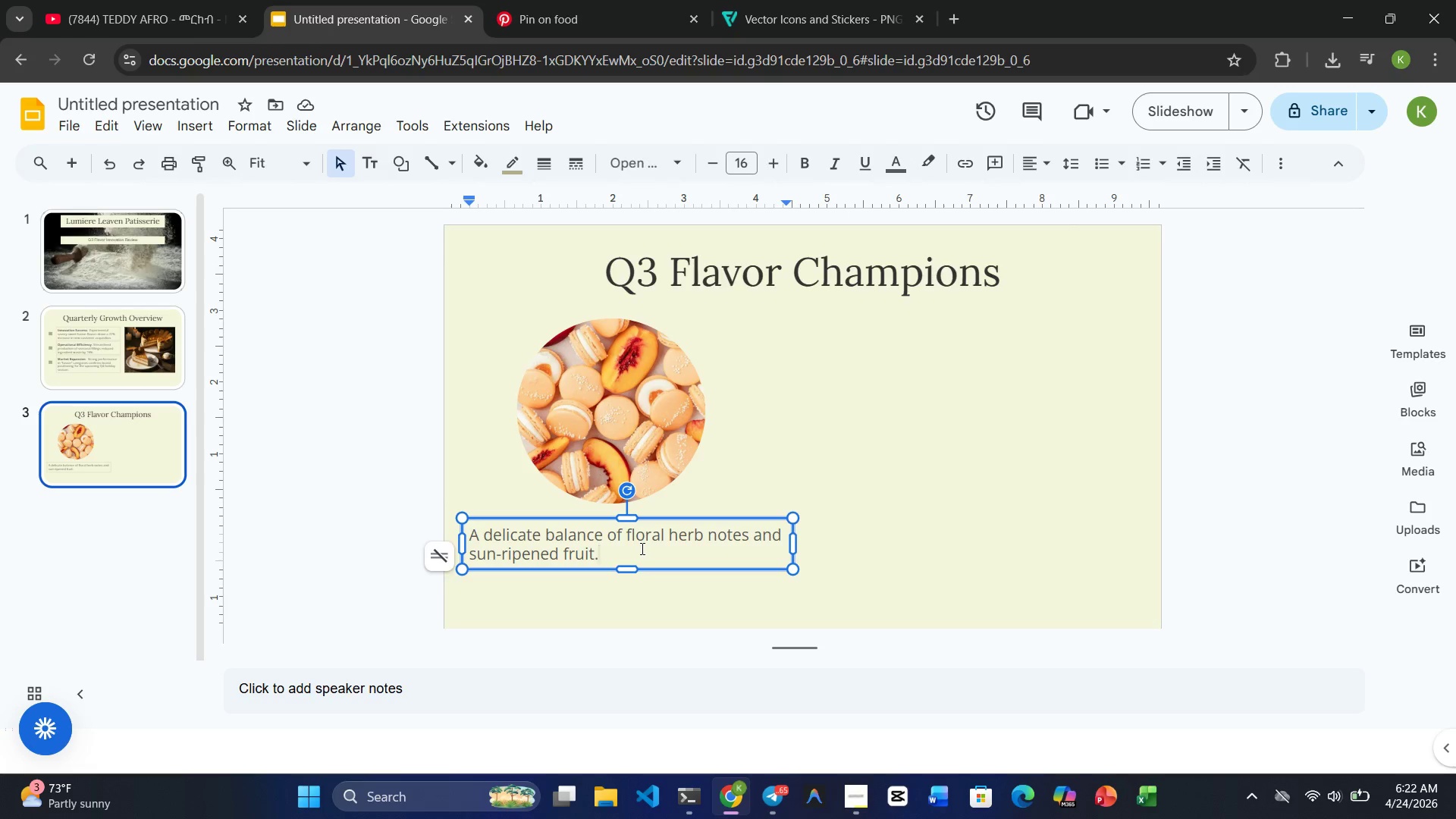 
key(Space)
 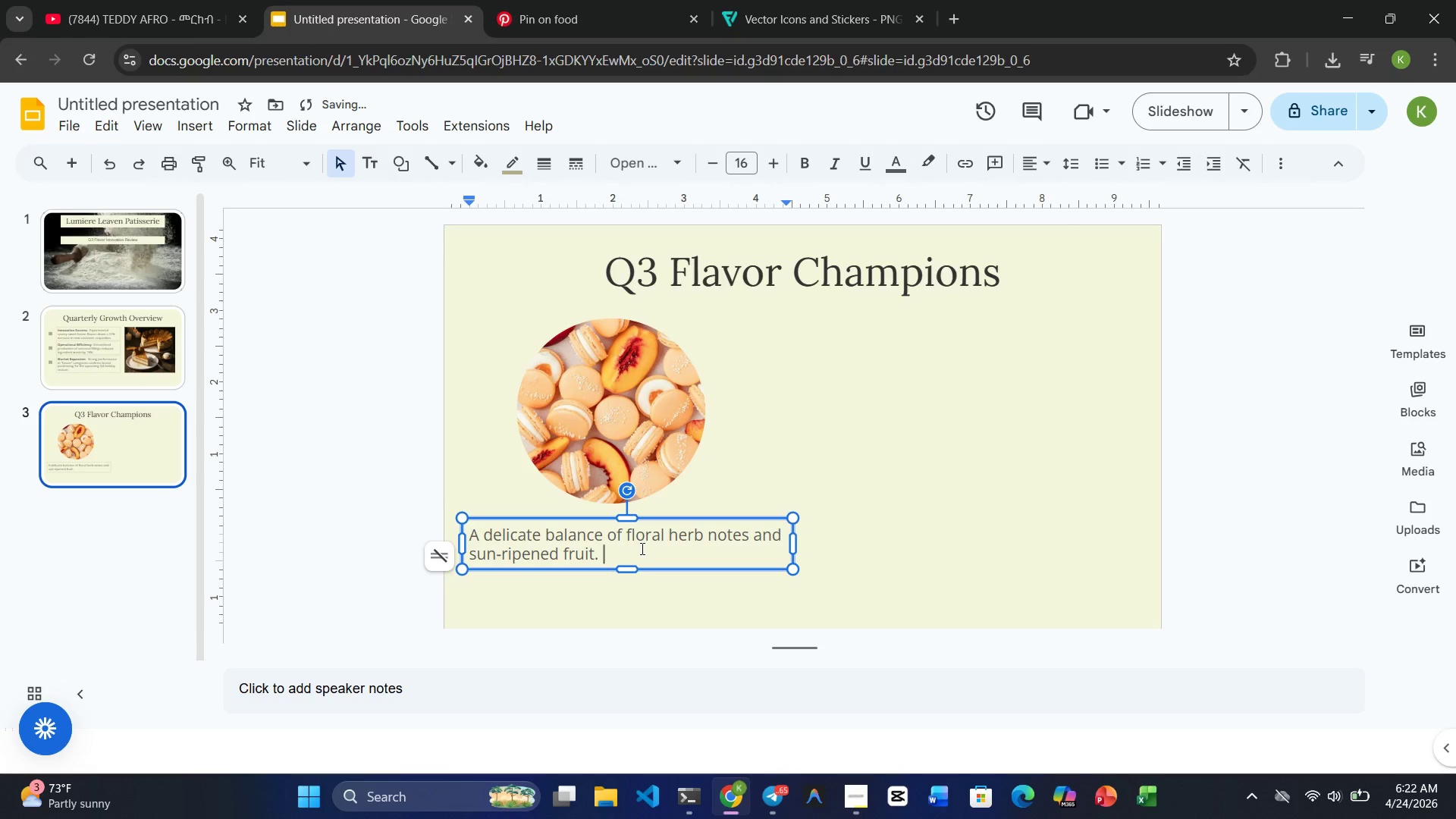 
key(Shift+B)
 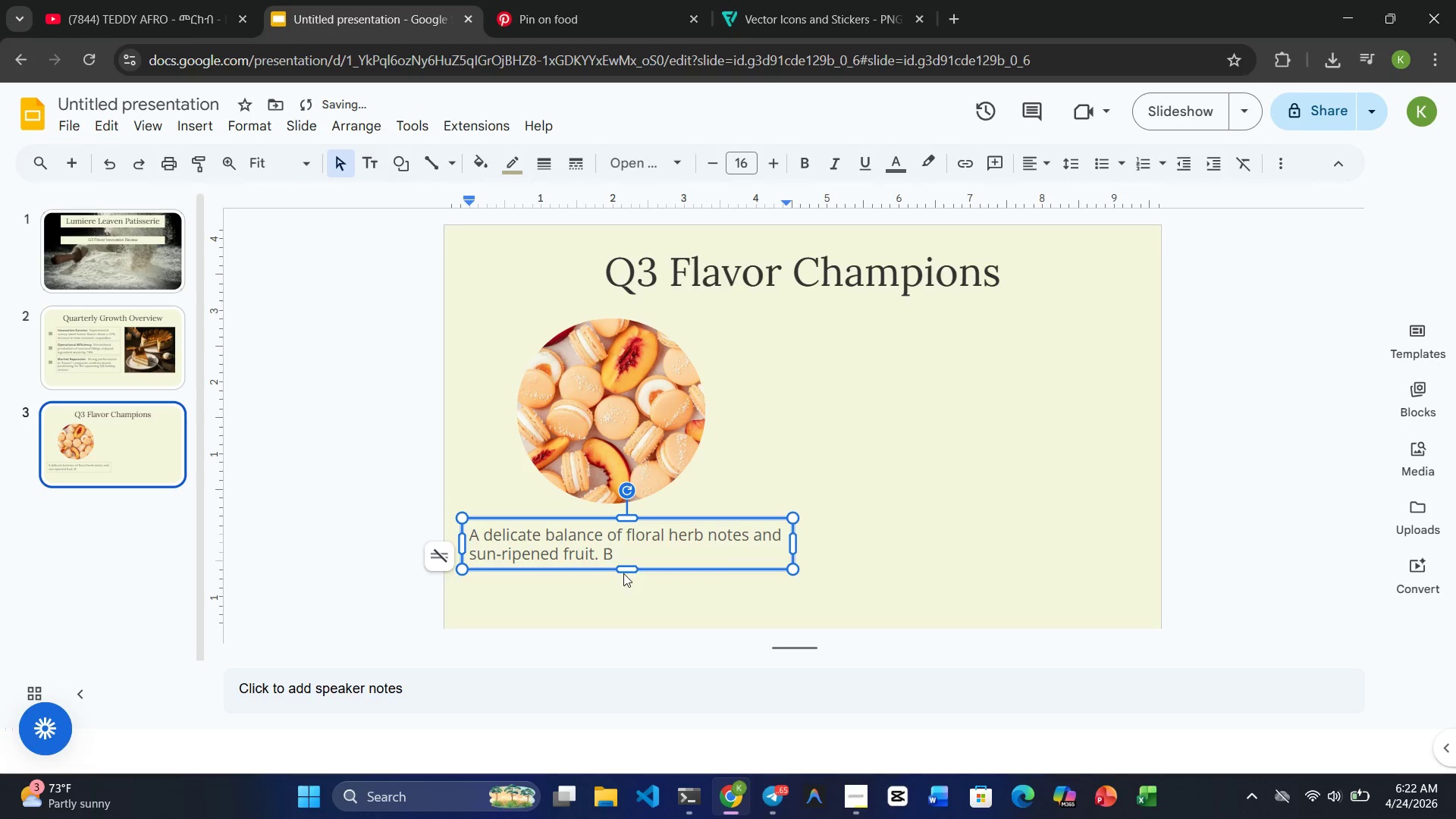 
left_click_drag(start_coordinate=[623, 569], to_coordinate=[626, 605])
 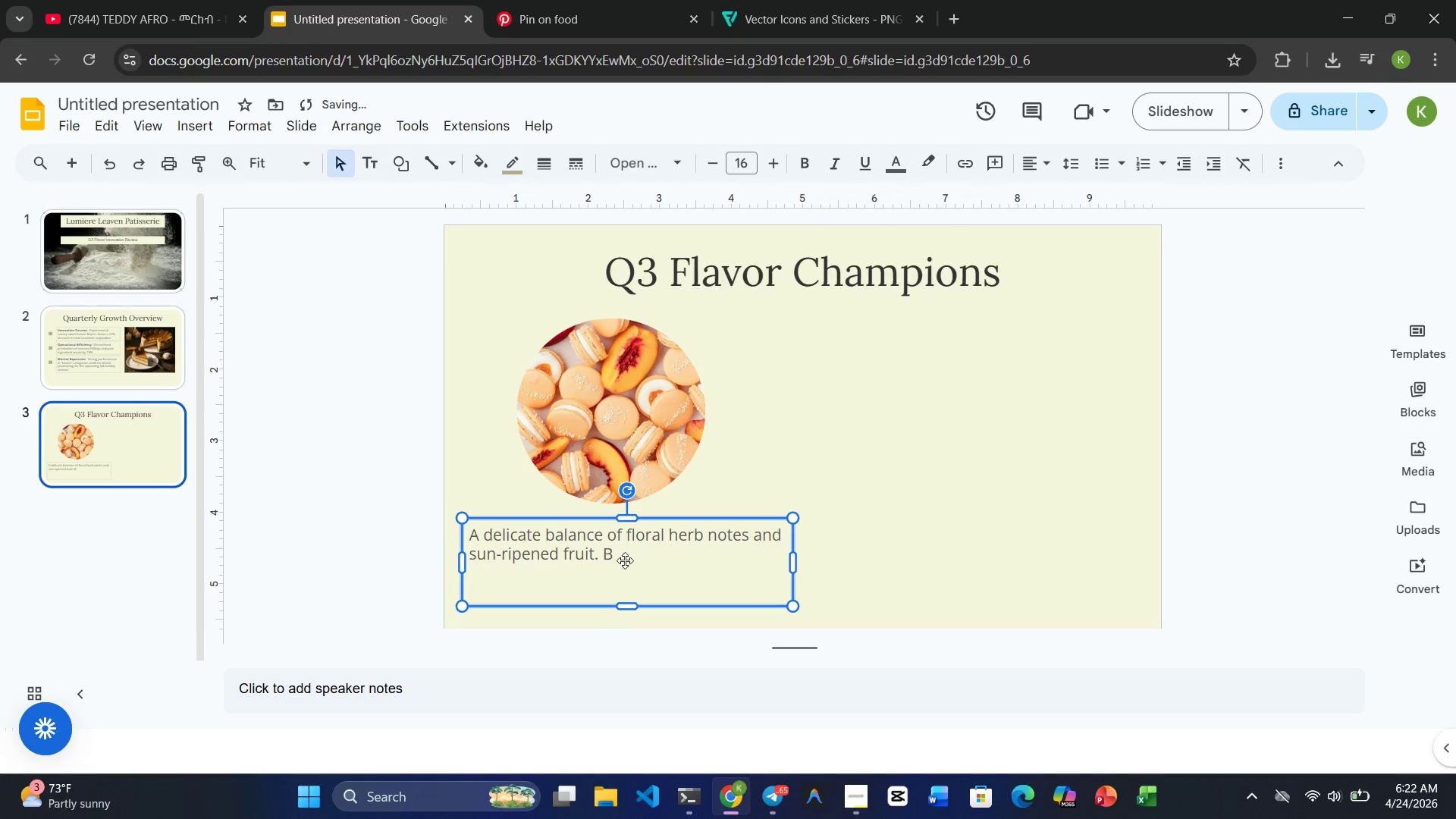 
left_click([625, 559])
 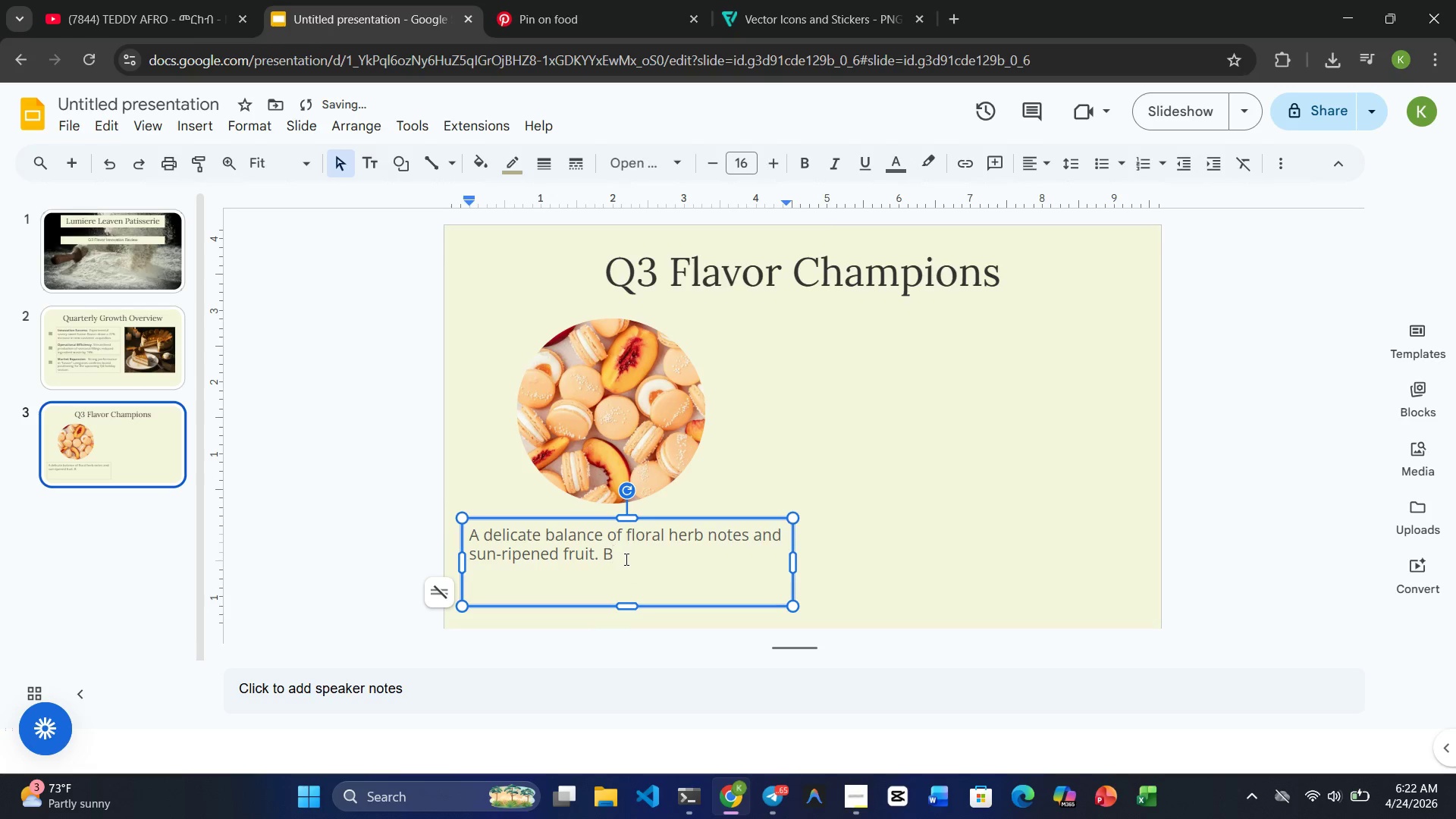 
type(est )
 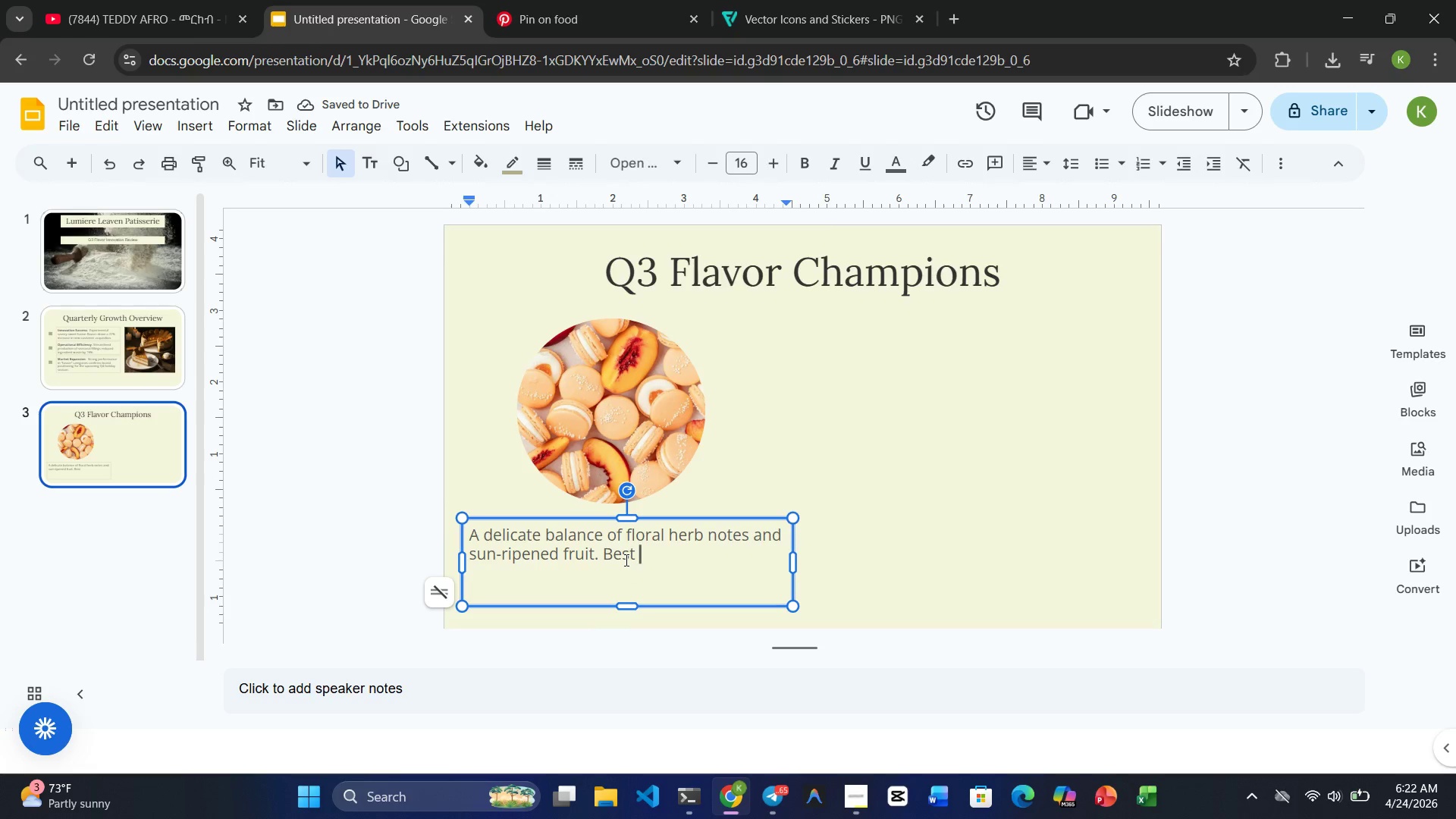 
key(Backspace)
type(-selling indic)
key(Backspace)
type(vidual )
 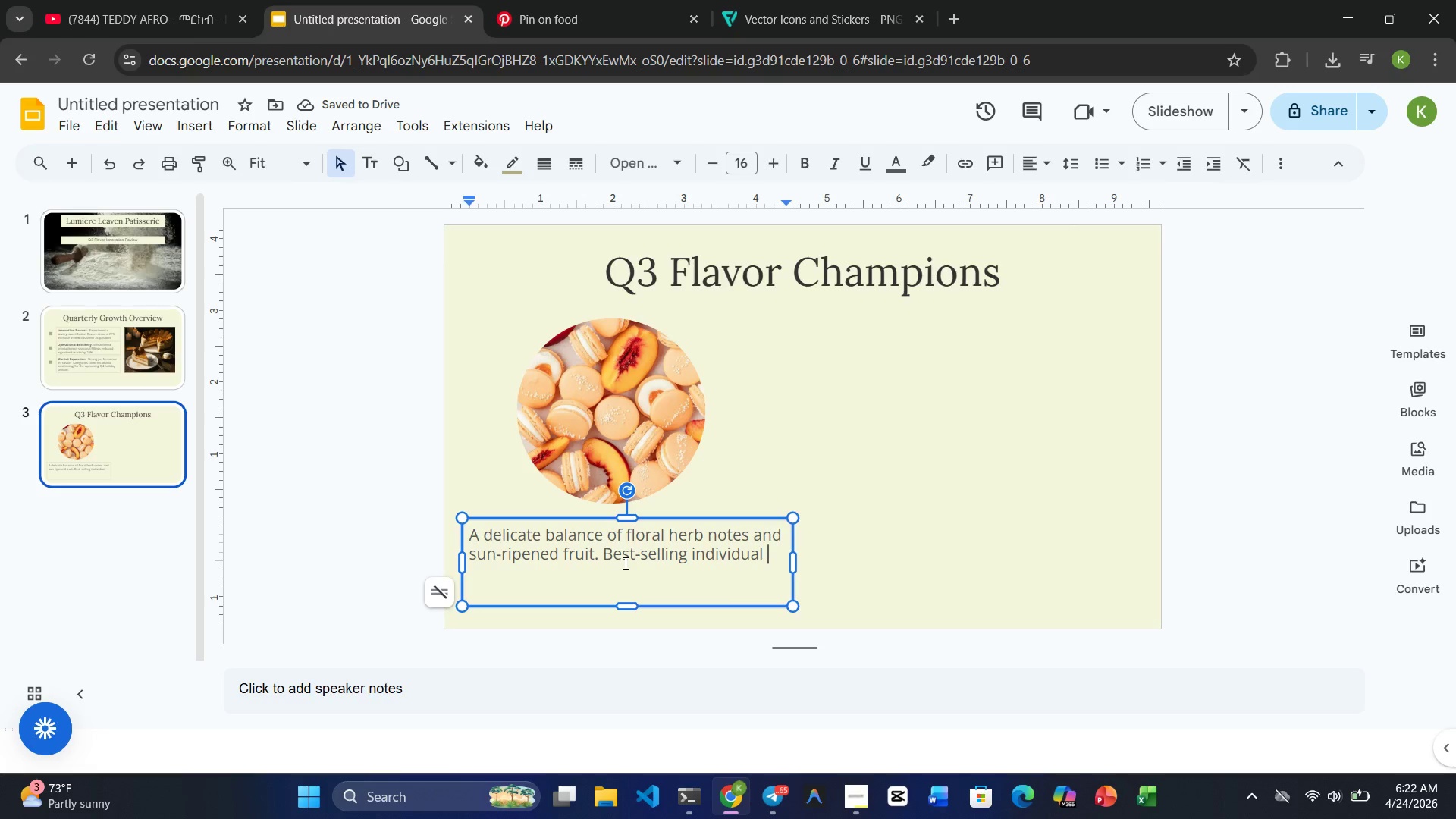 
wait(5.25)
 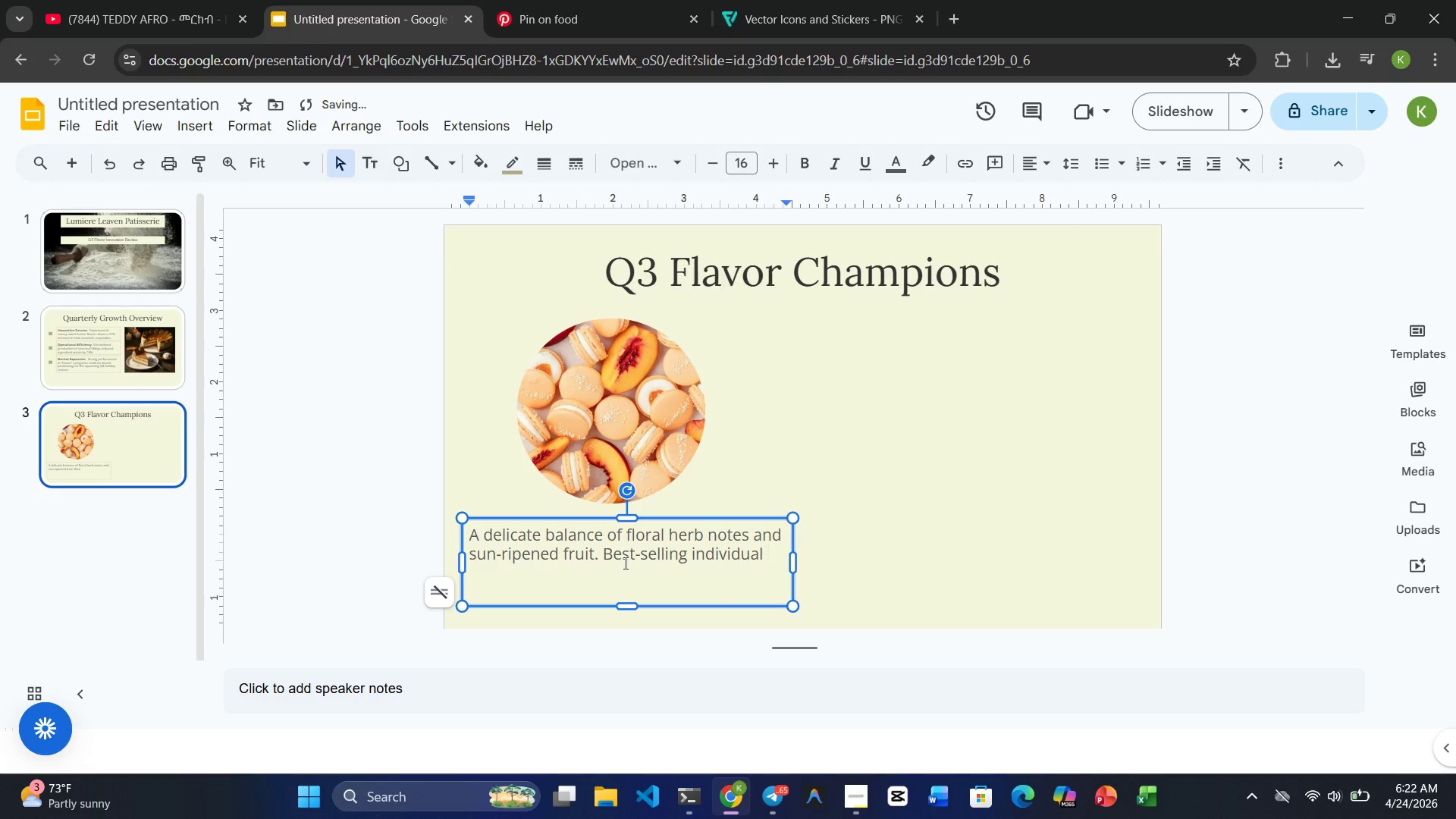 
type(unit in the )
 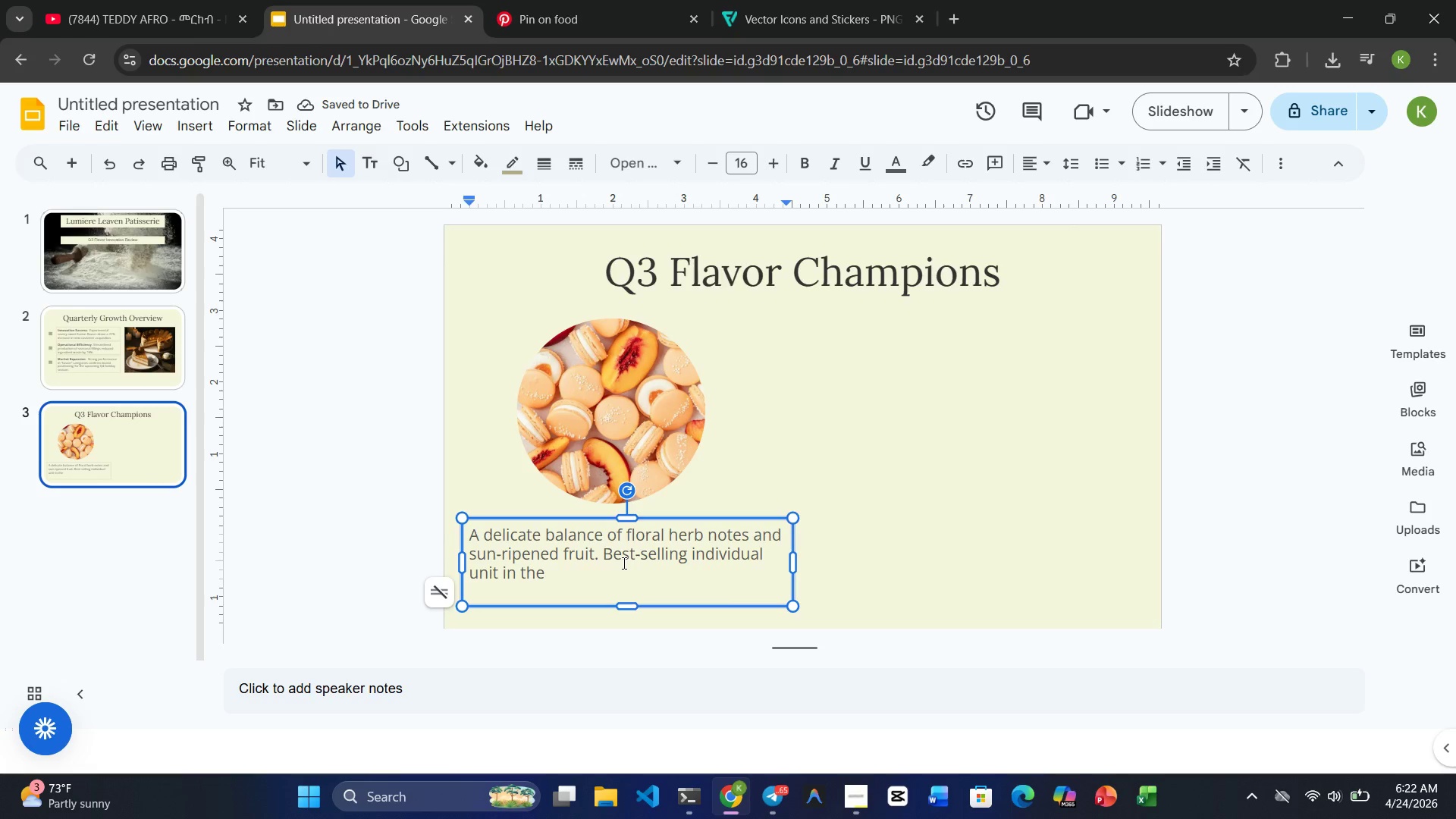 
key(Shift+Quote)
 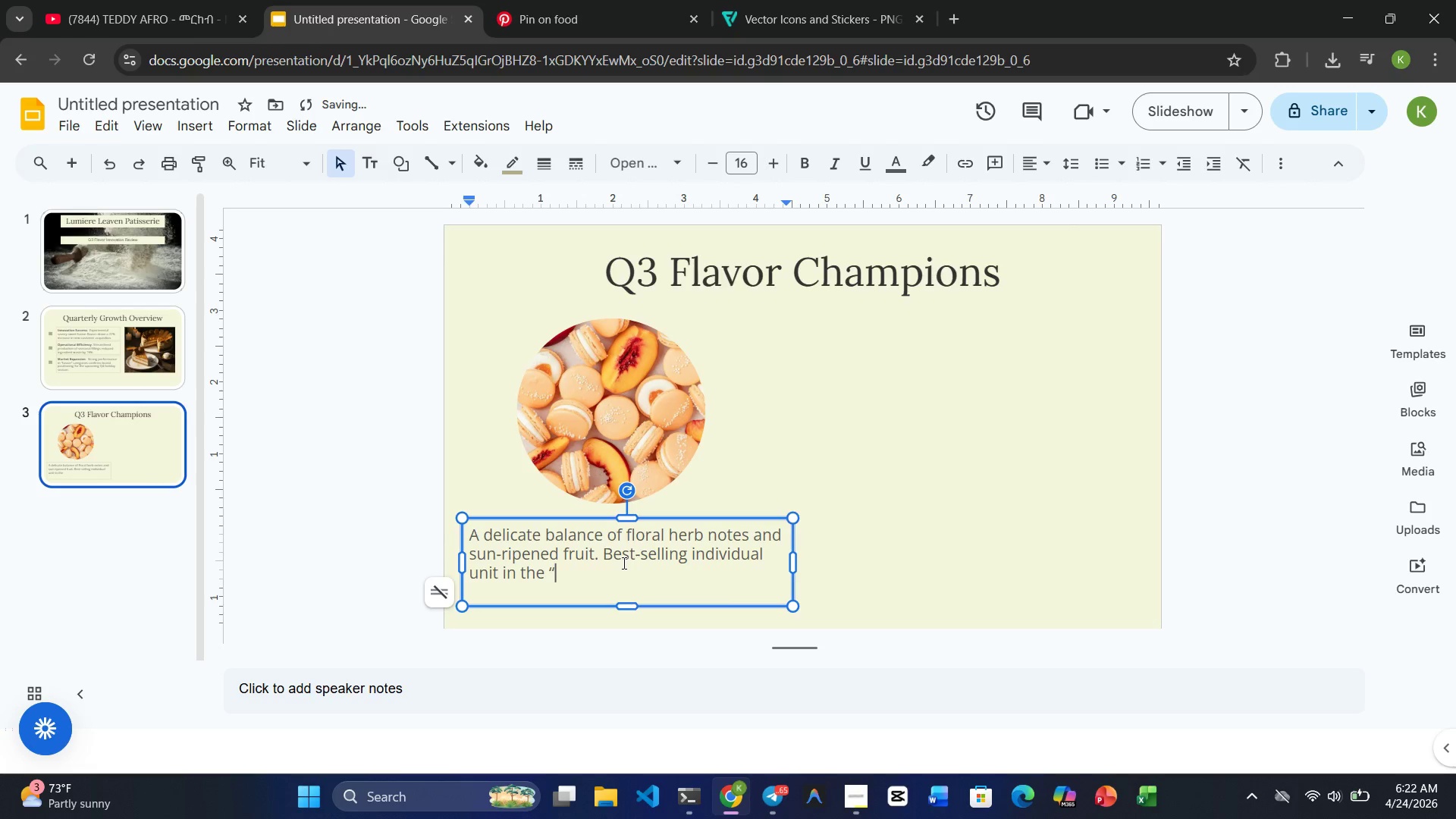 
key(Shift+Quote)
 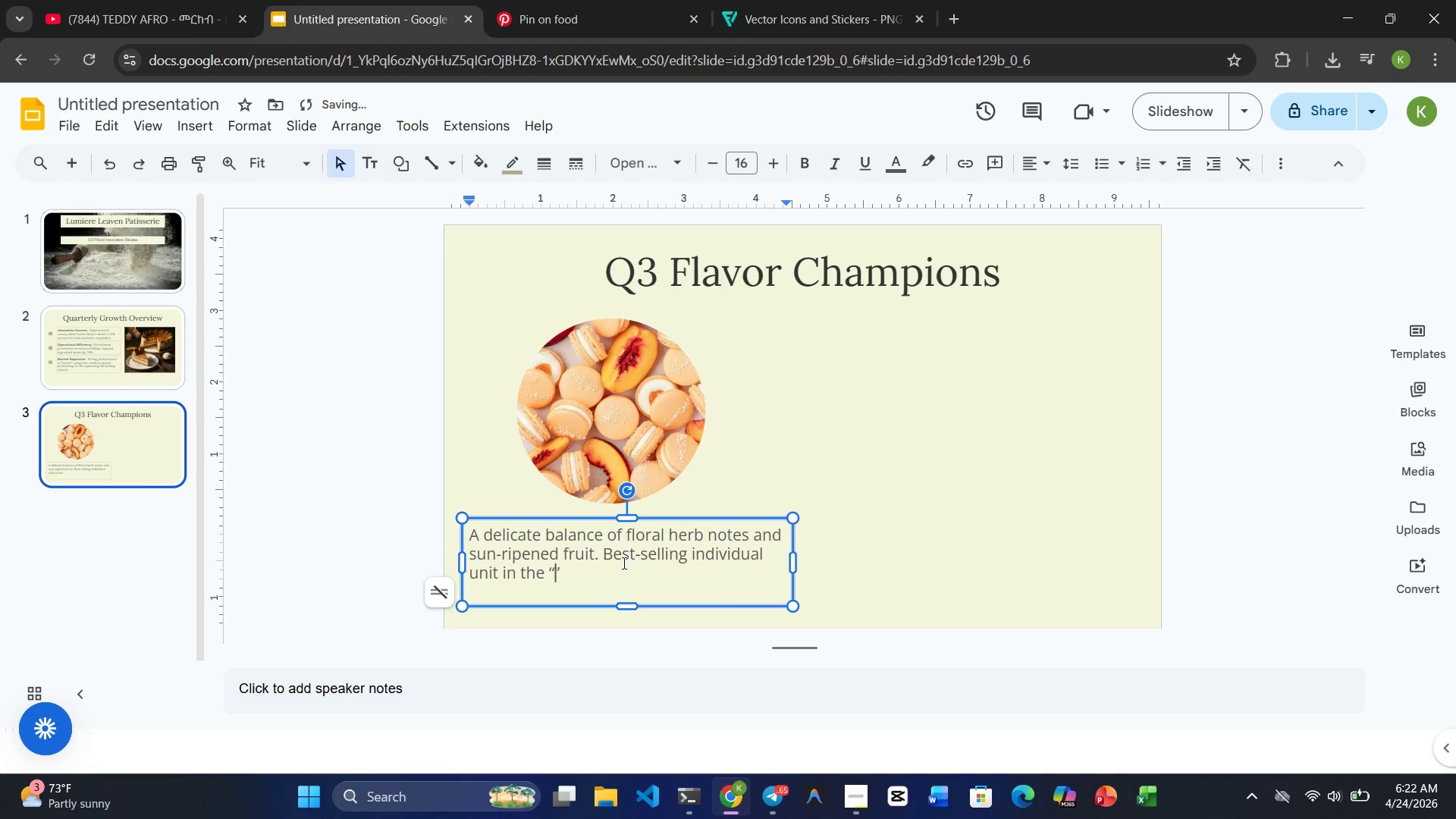 
key(ArrowLeft)
 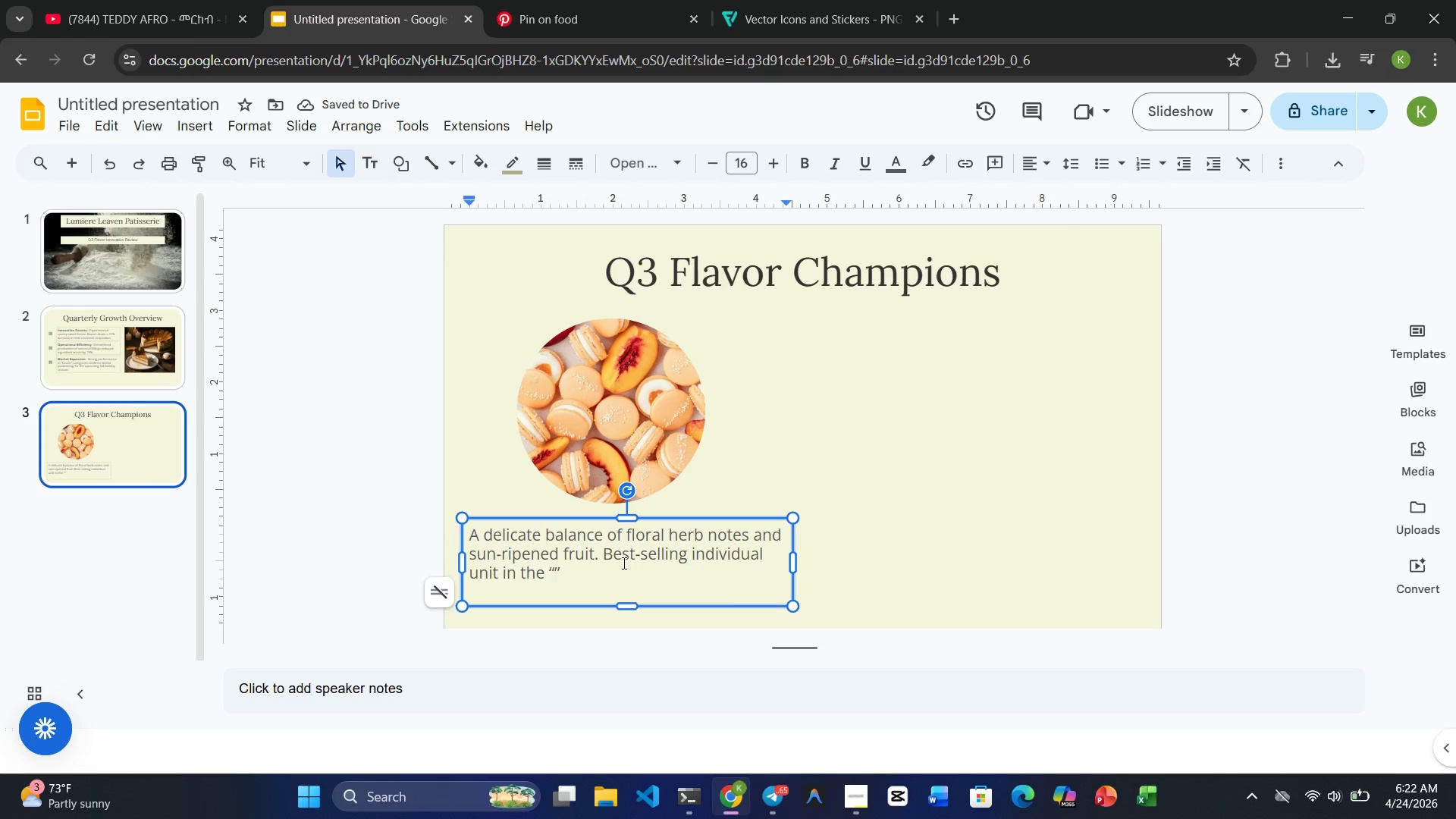 
type(Boutiqie )
key(Backspace)
 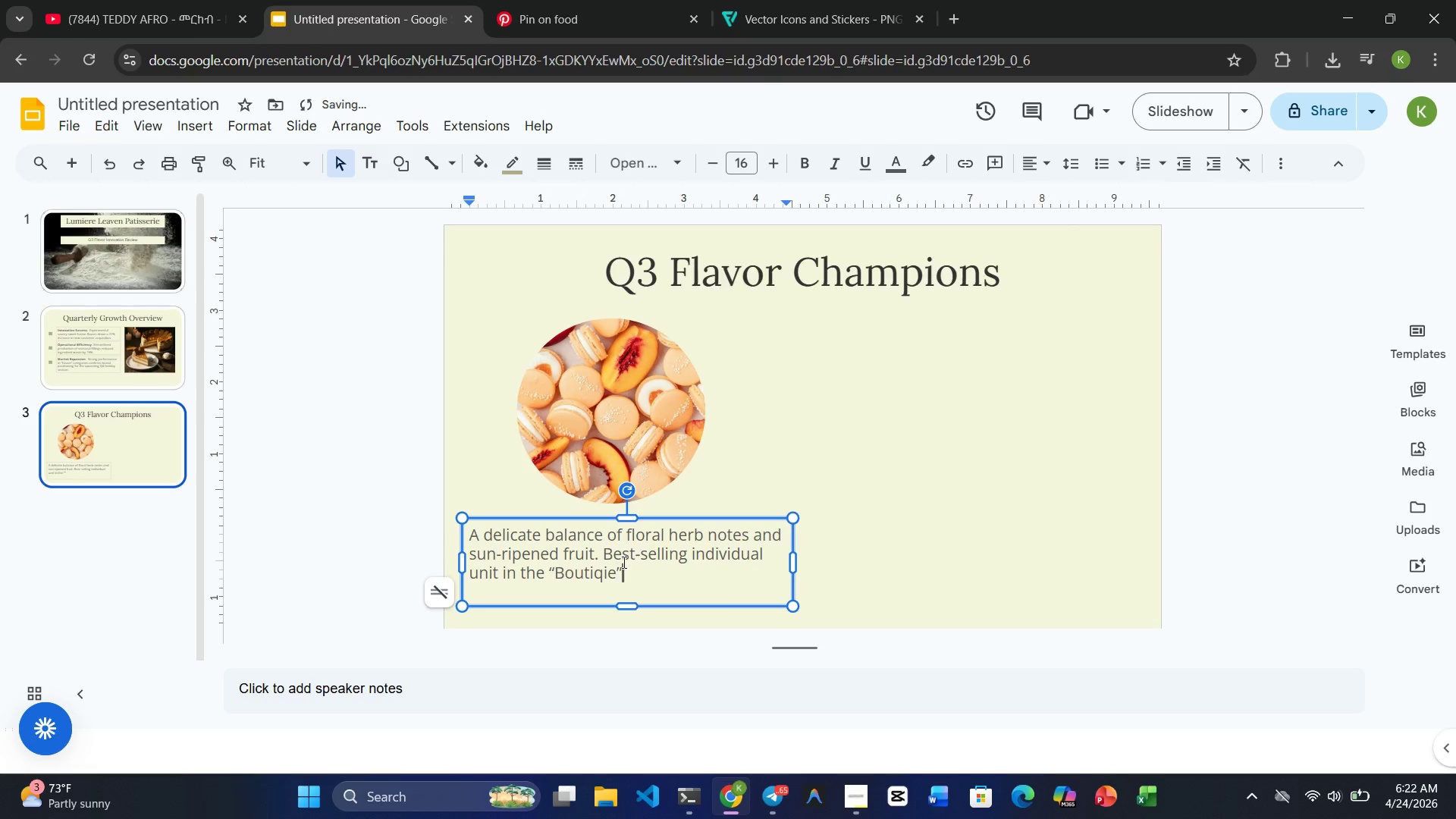 
key(ArrowRight)
 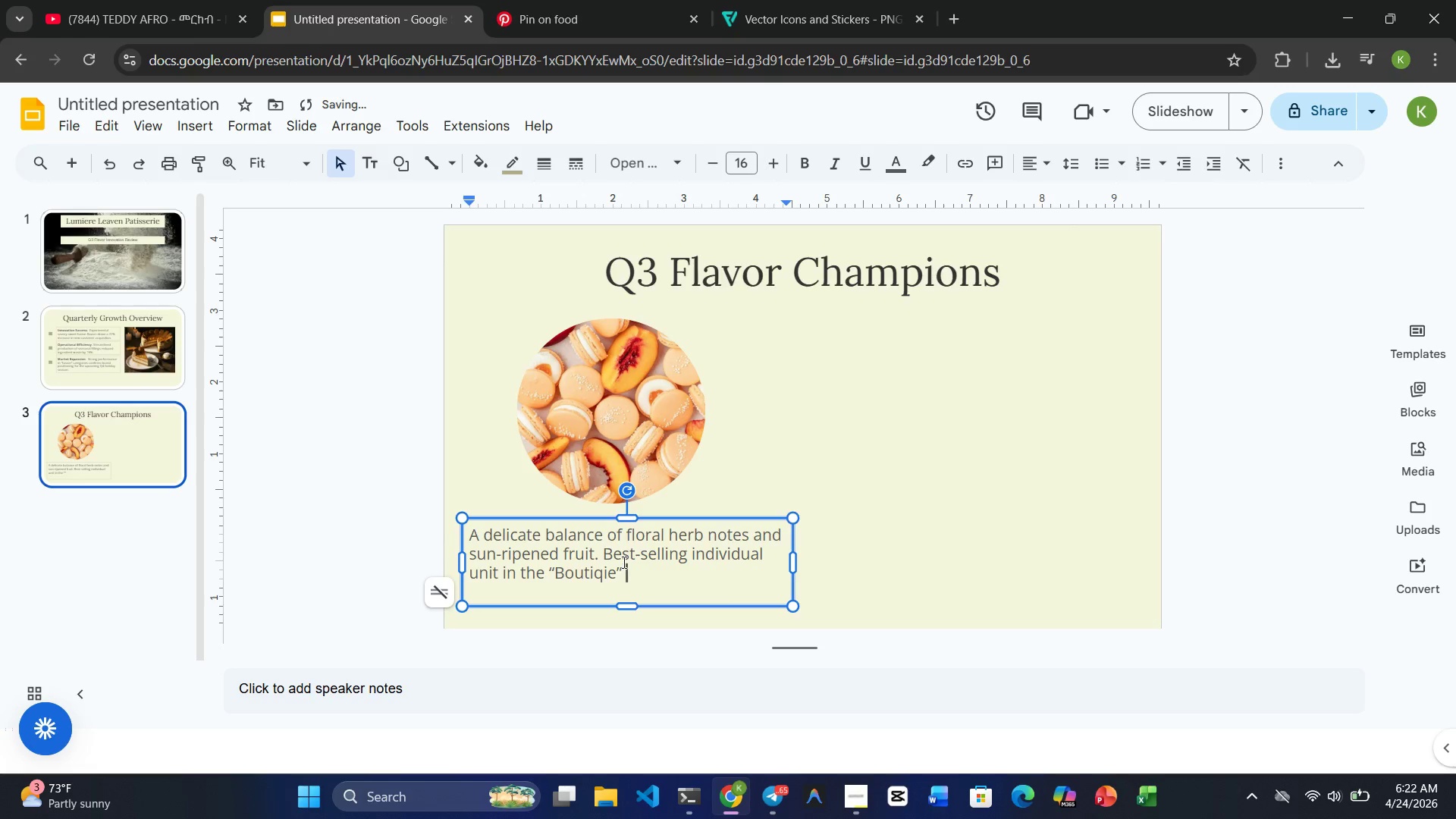 
key(Space)
 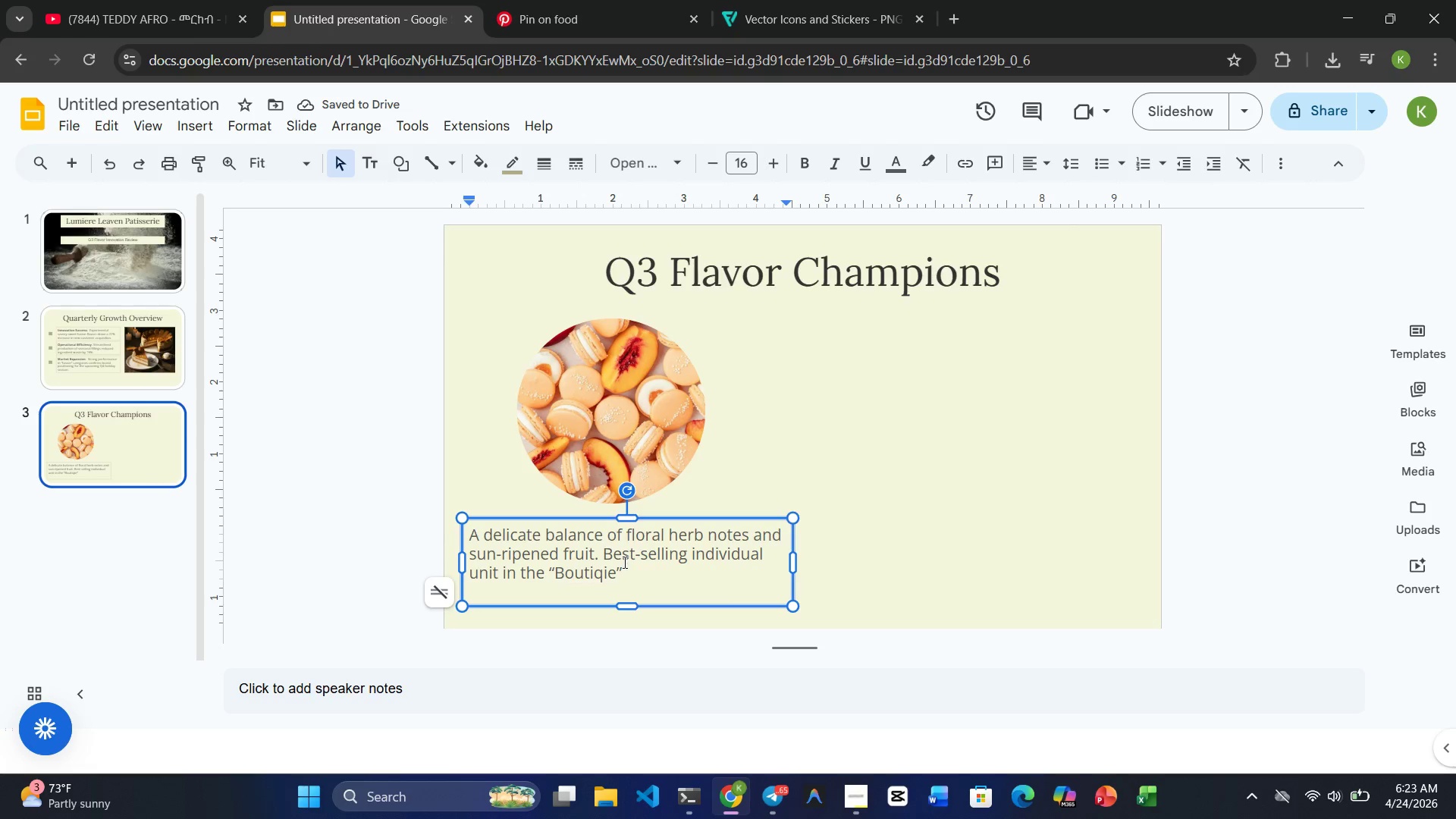 
type(category.)
 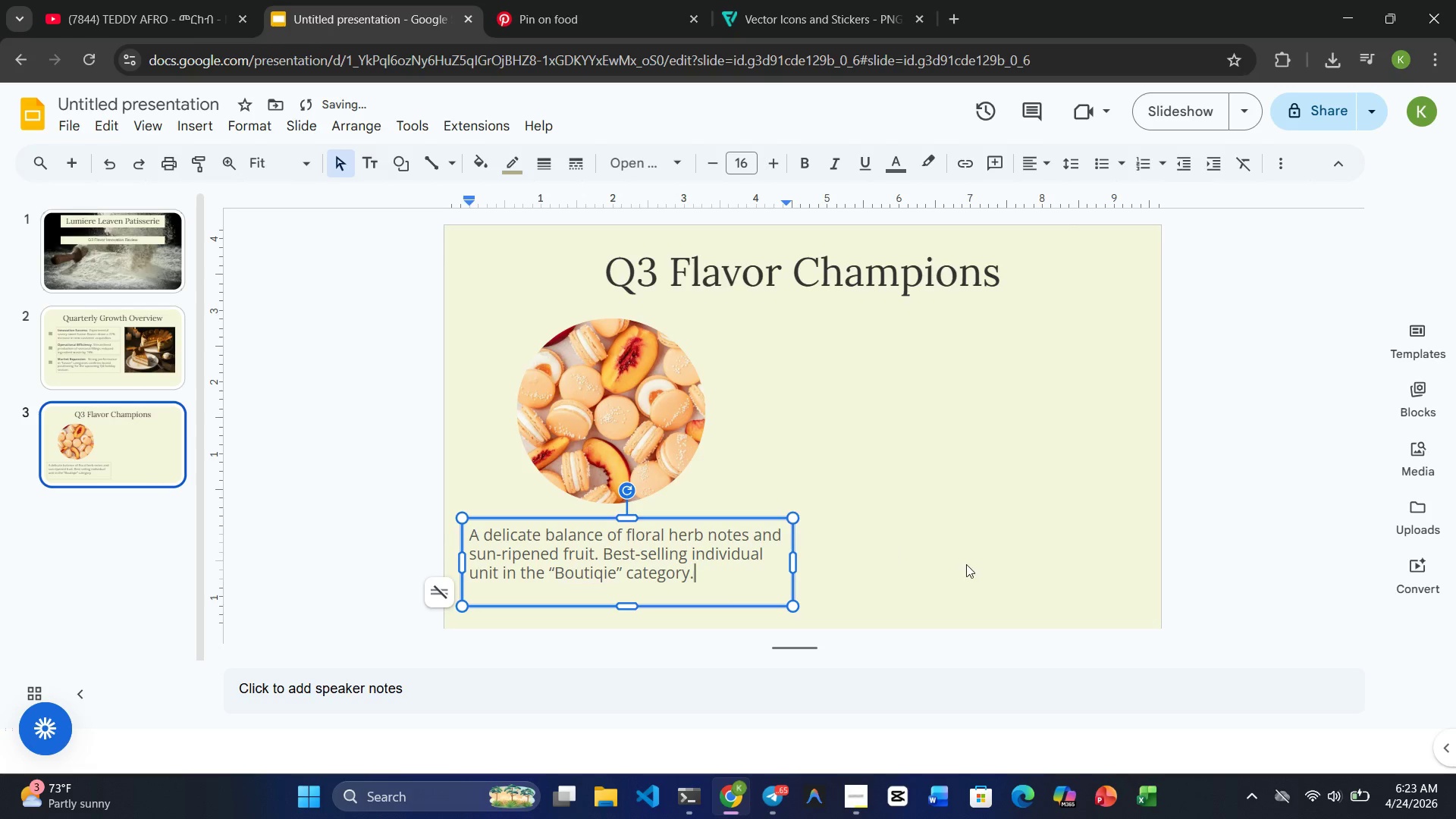 
left_click([966, 564])
 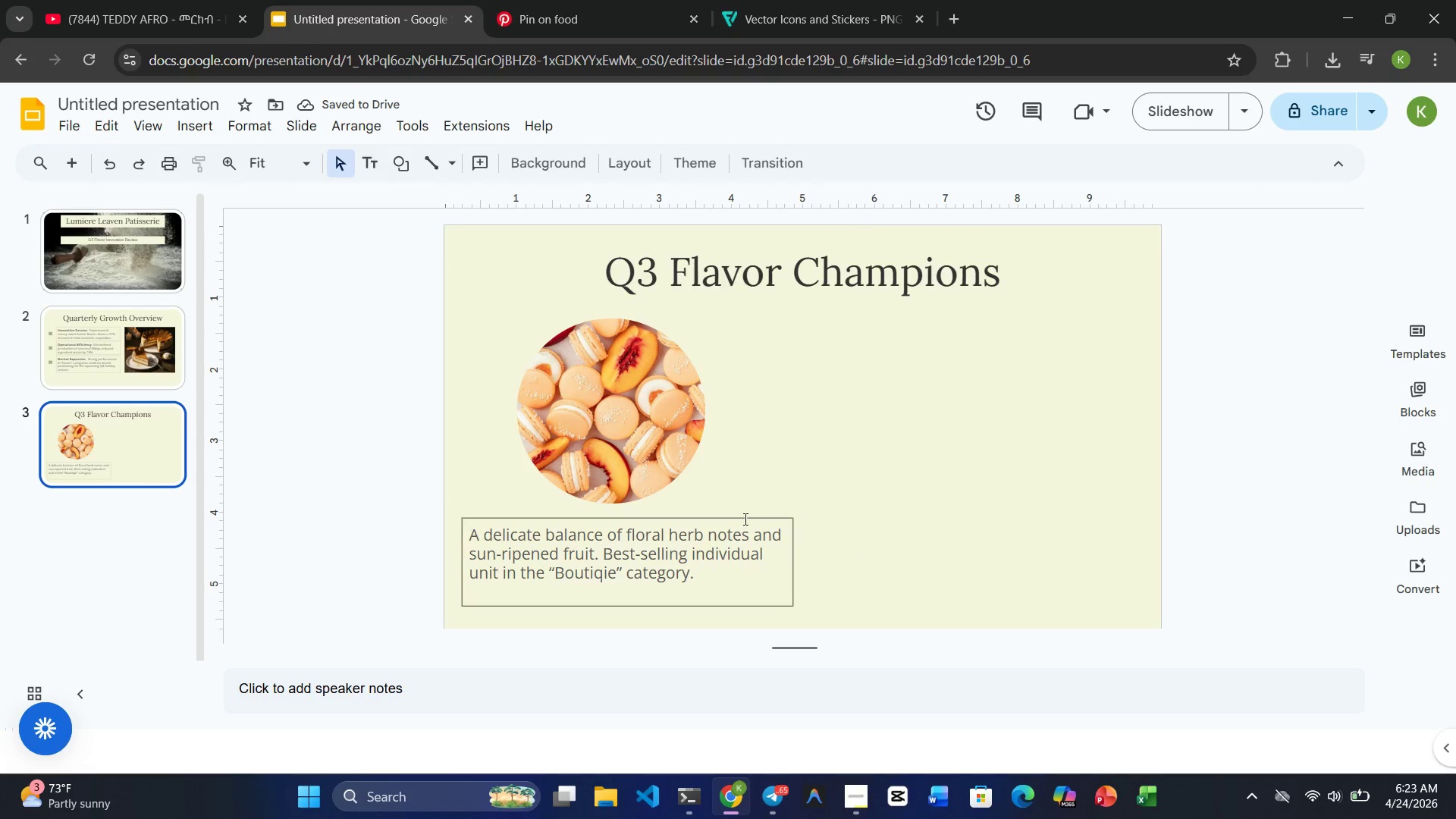 
left_click([613, 408])
 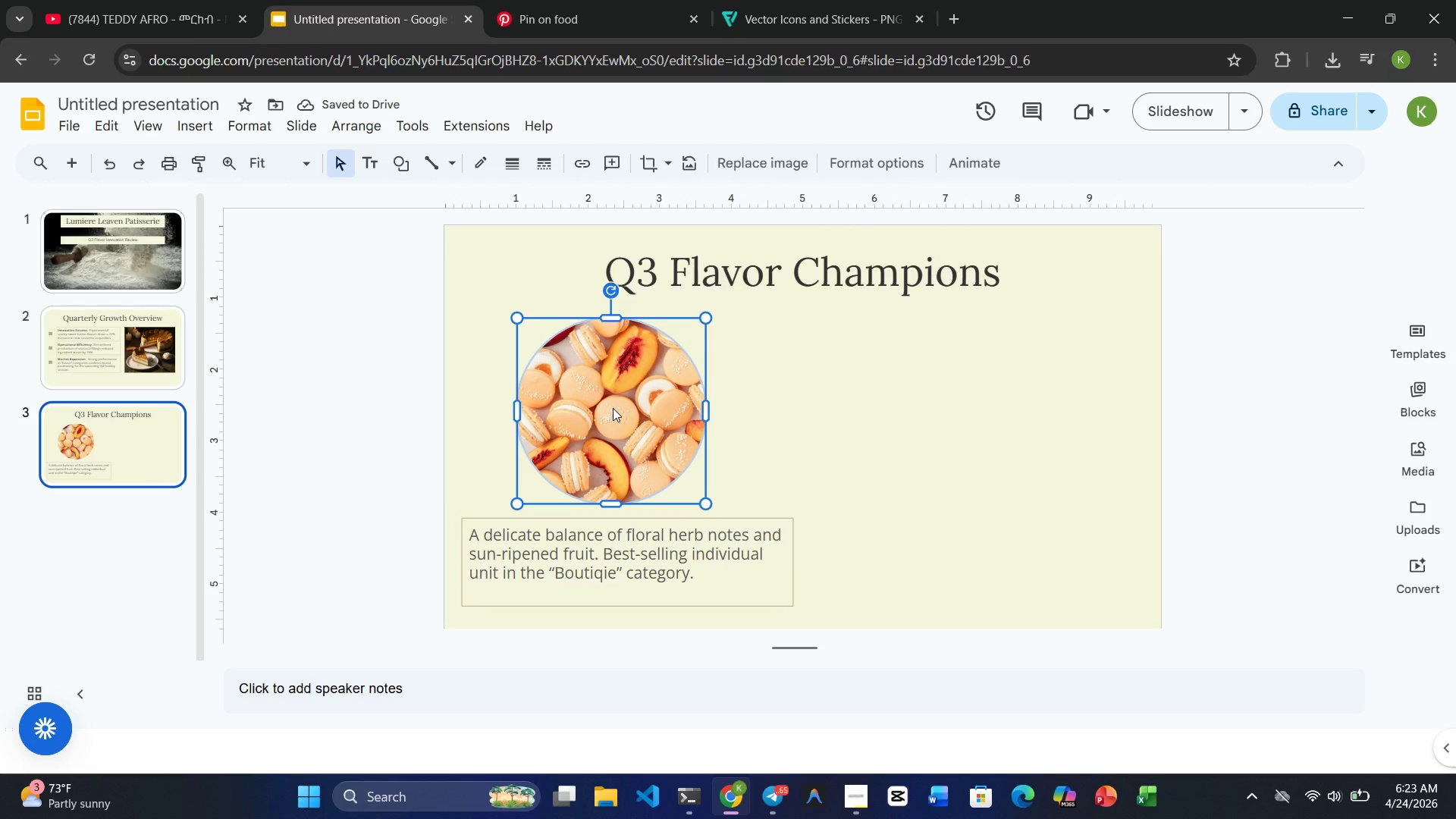 
left_click([622, 532])
 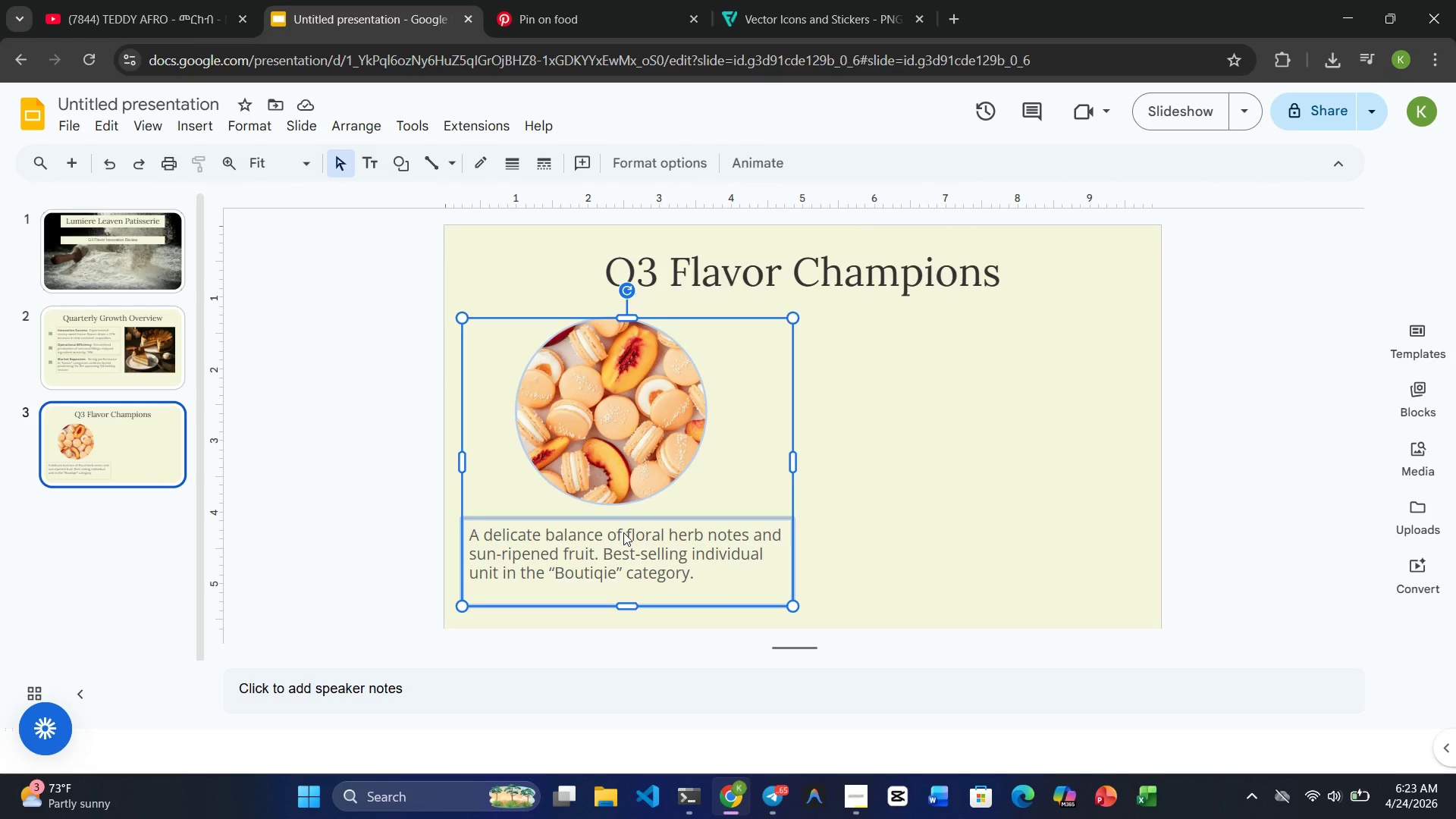 
key(Control+C)
 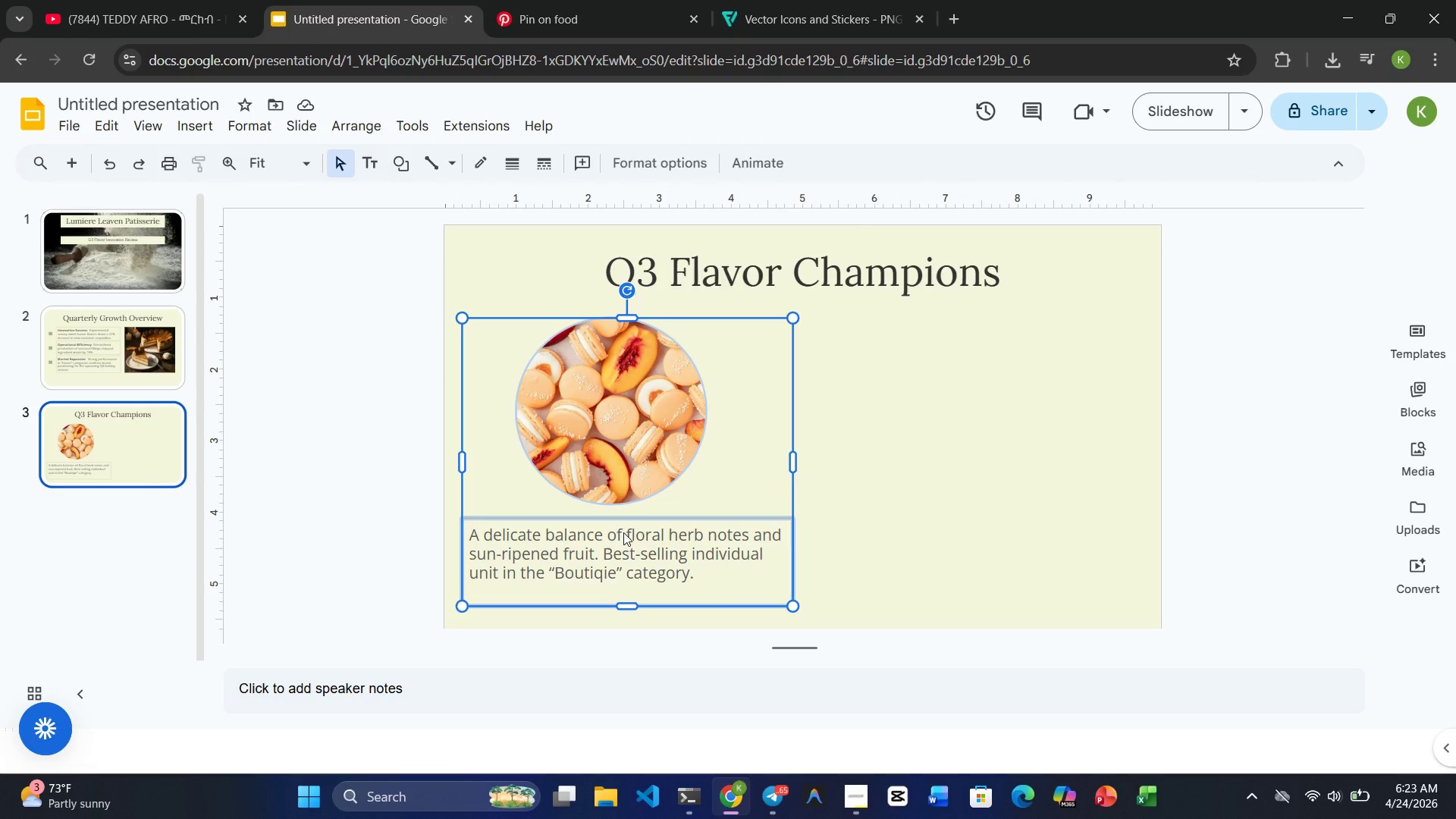 
key(Control+V)
 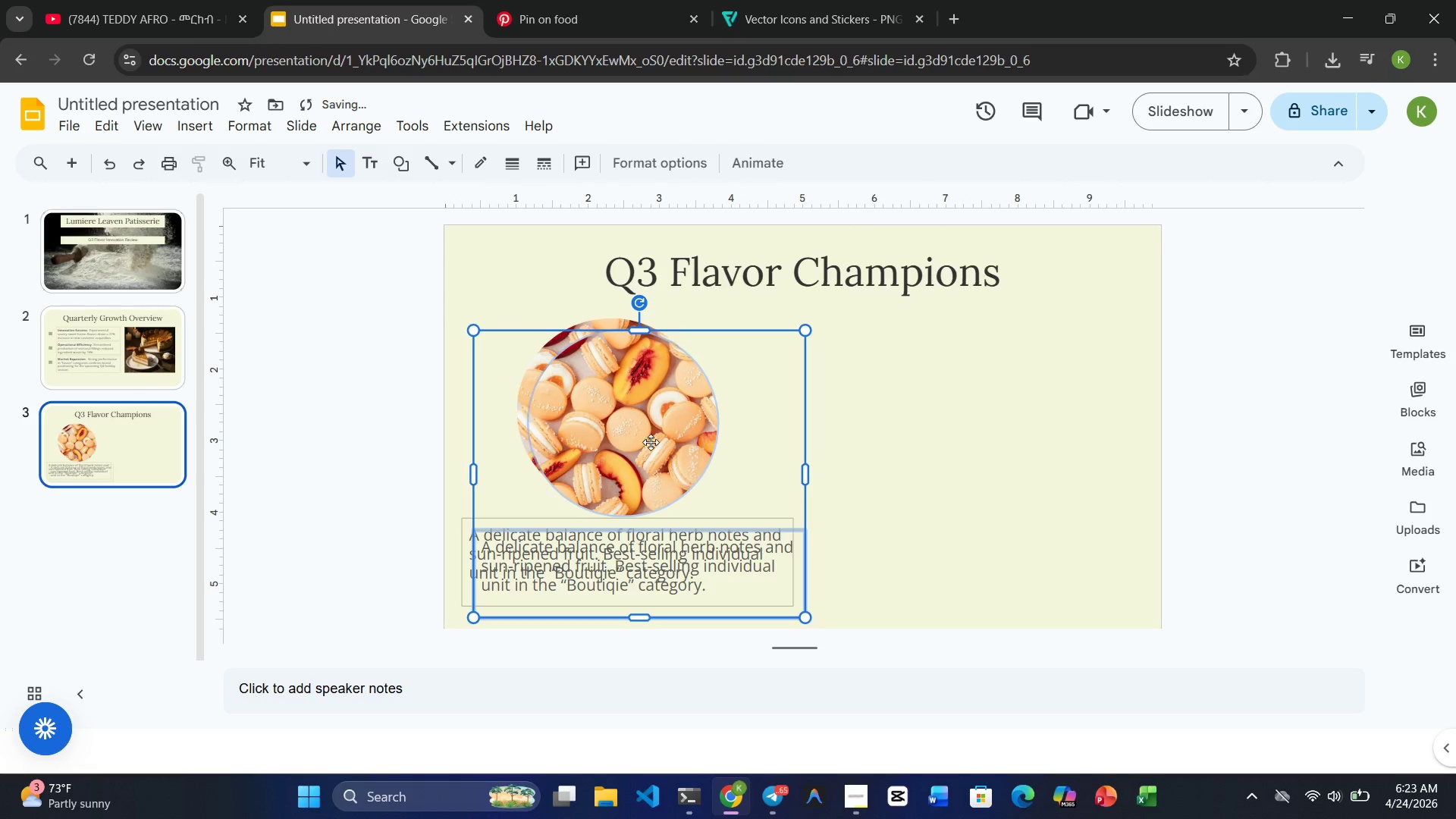 
left_click([647, 437])
 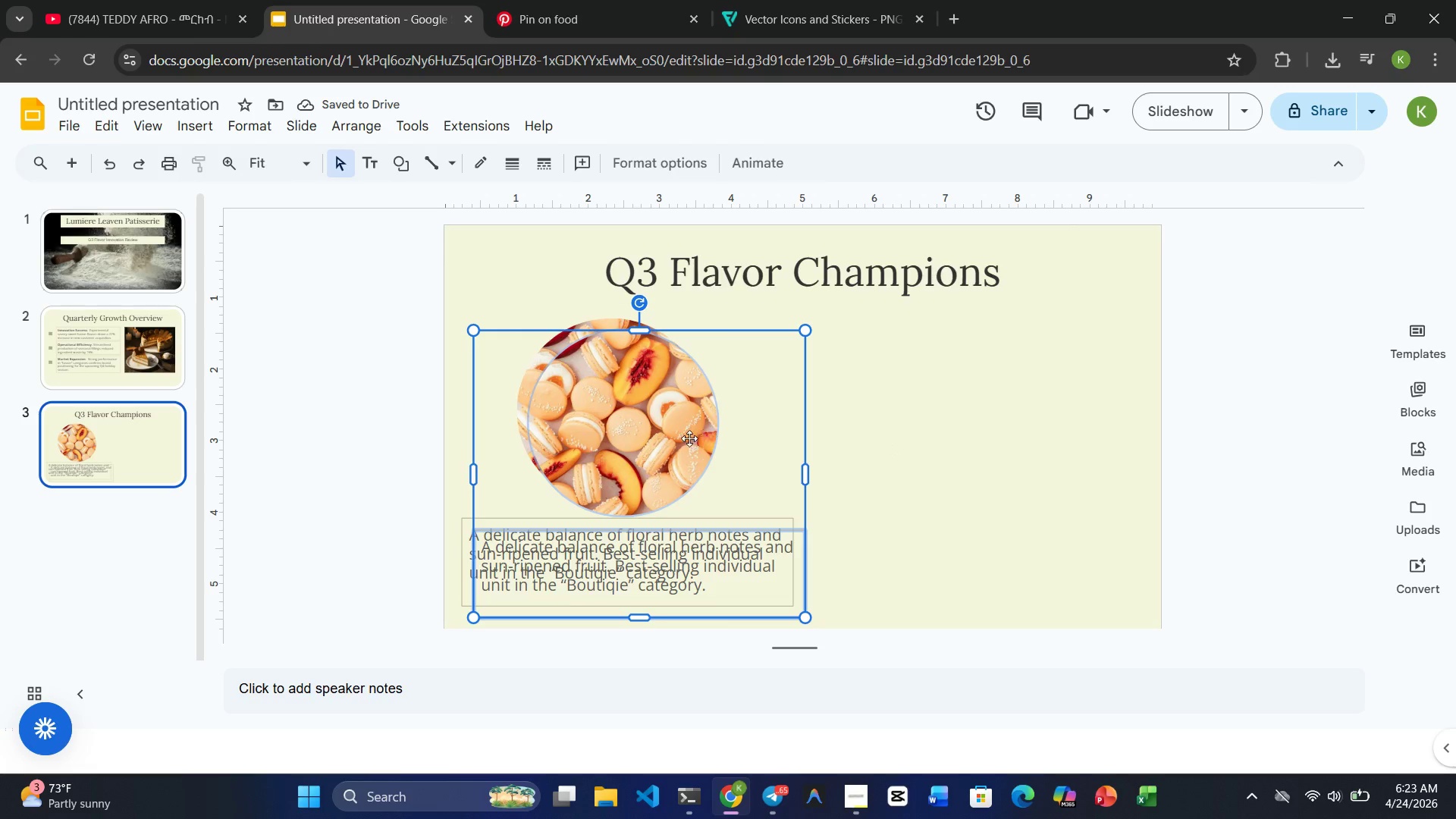 
left_click_drag(start_coordinate=[670, 441], to_coordinate=[996, 429])
 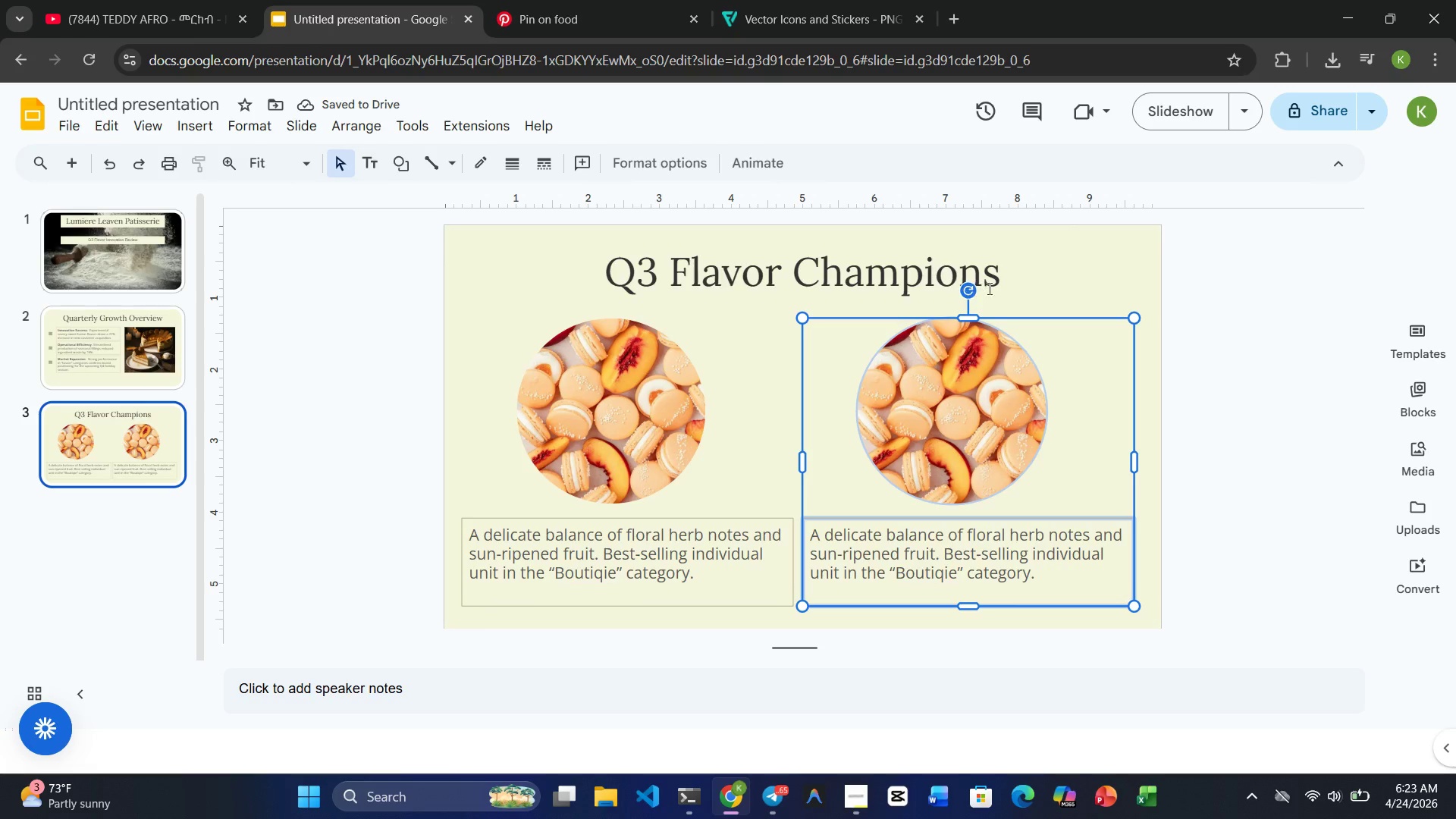 
left_click([1112, 249])
 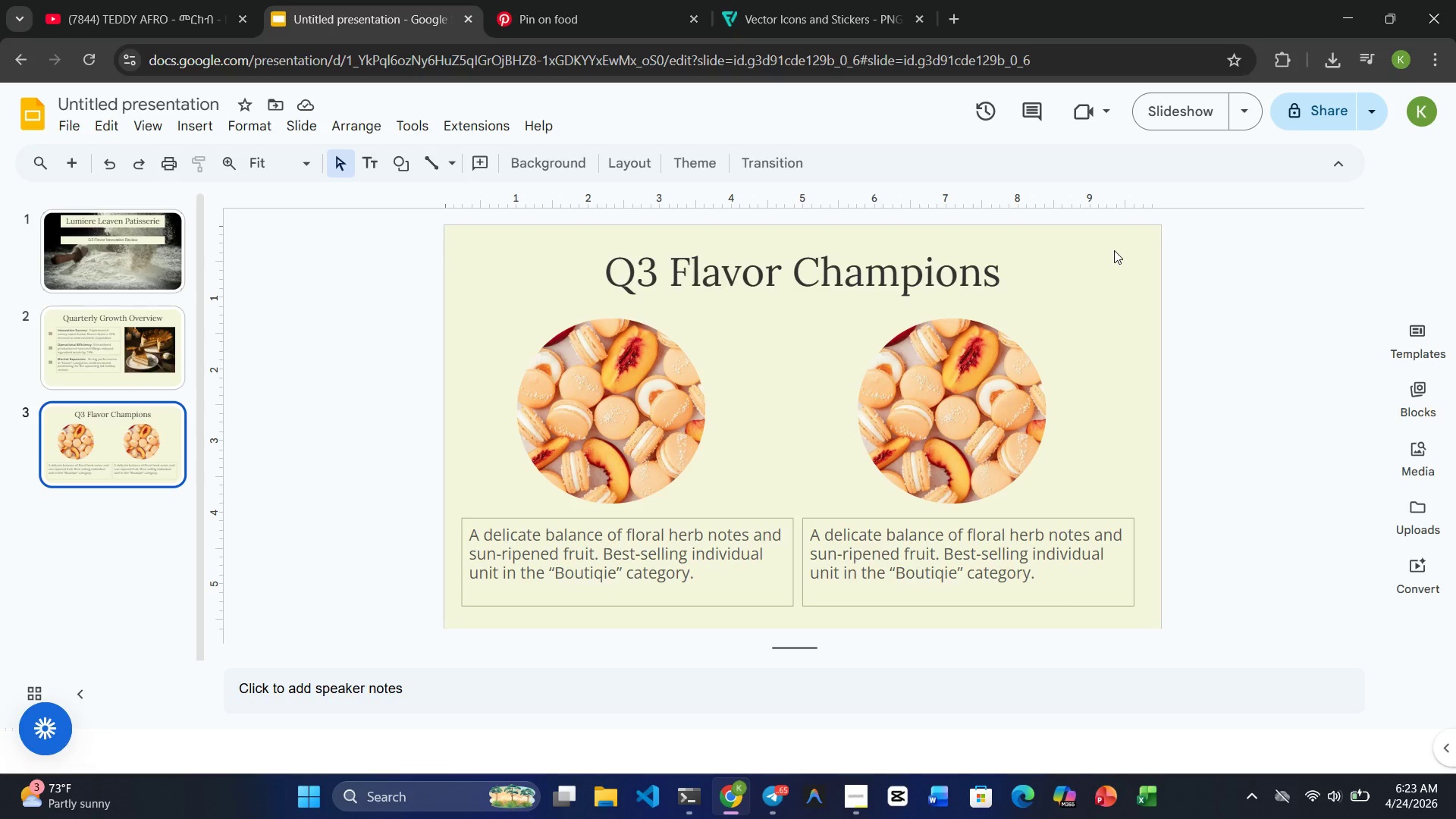 
wait(26.09)
 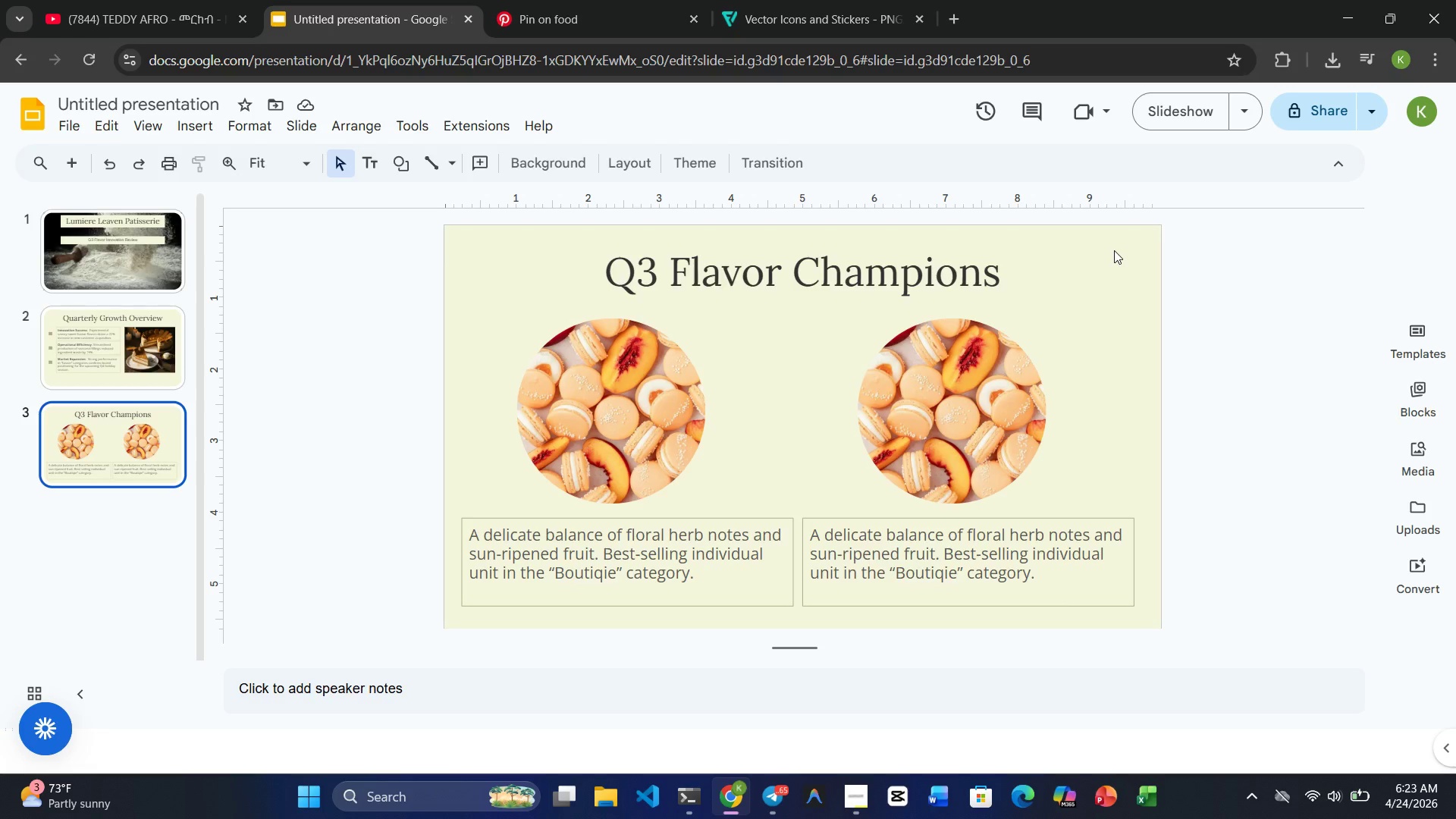 
left_click([558, 22])
 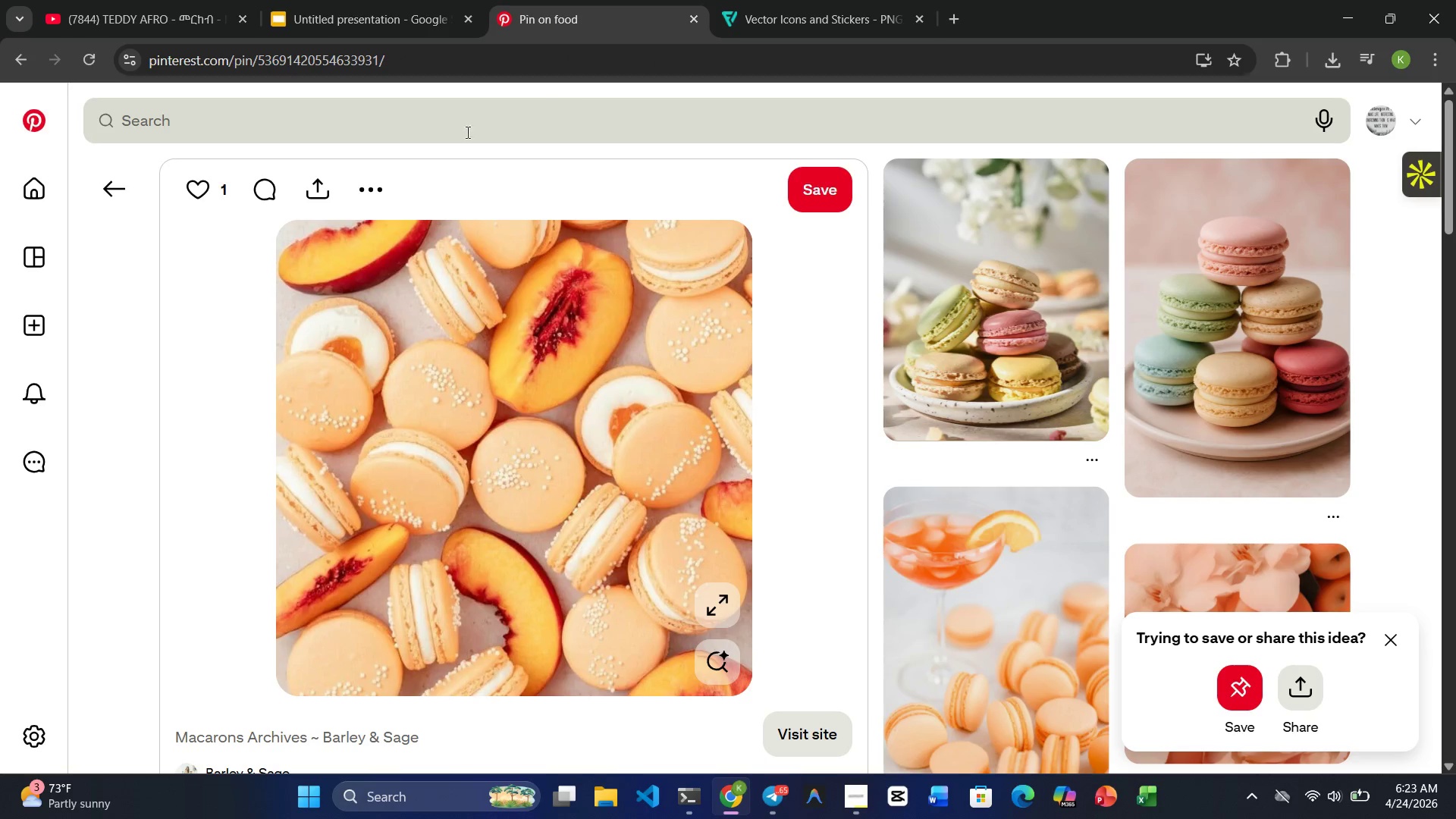 
left_click([435, 132])
 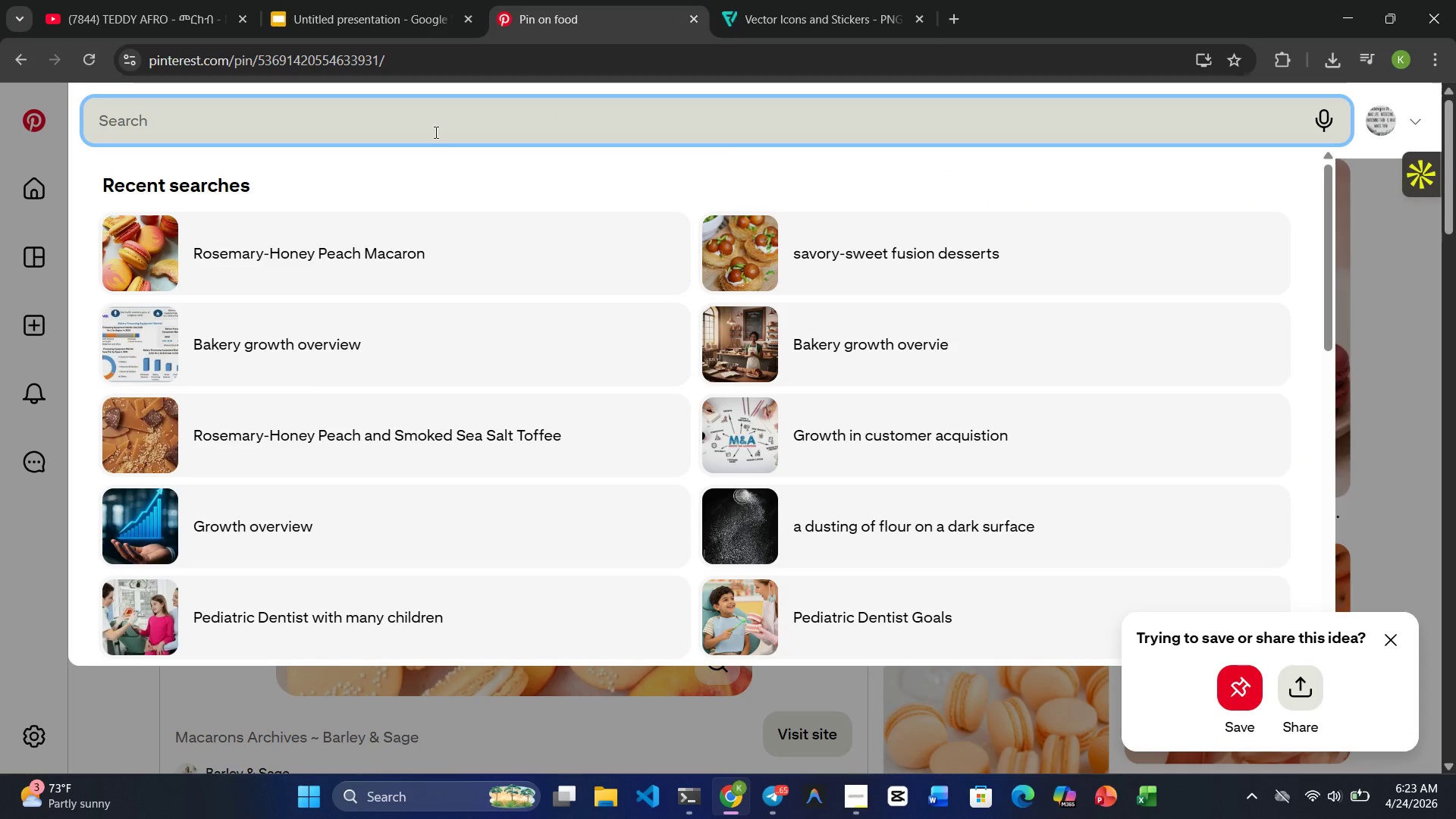 
type(Miso )
 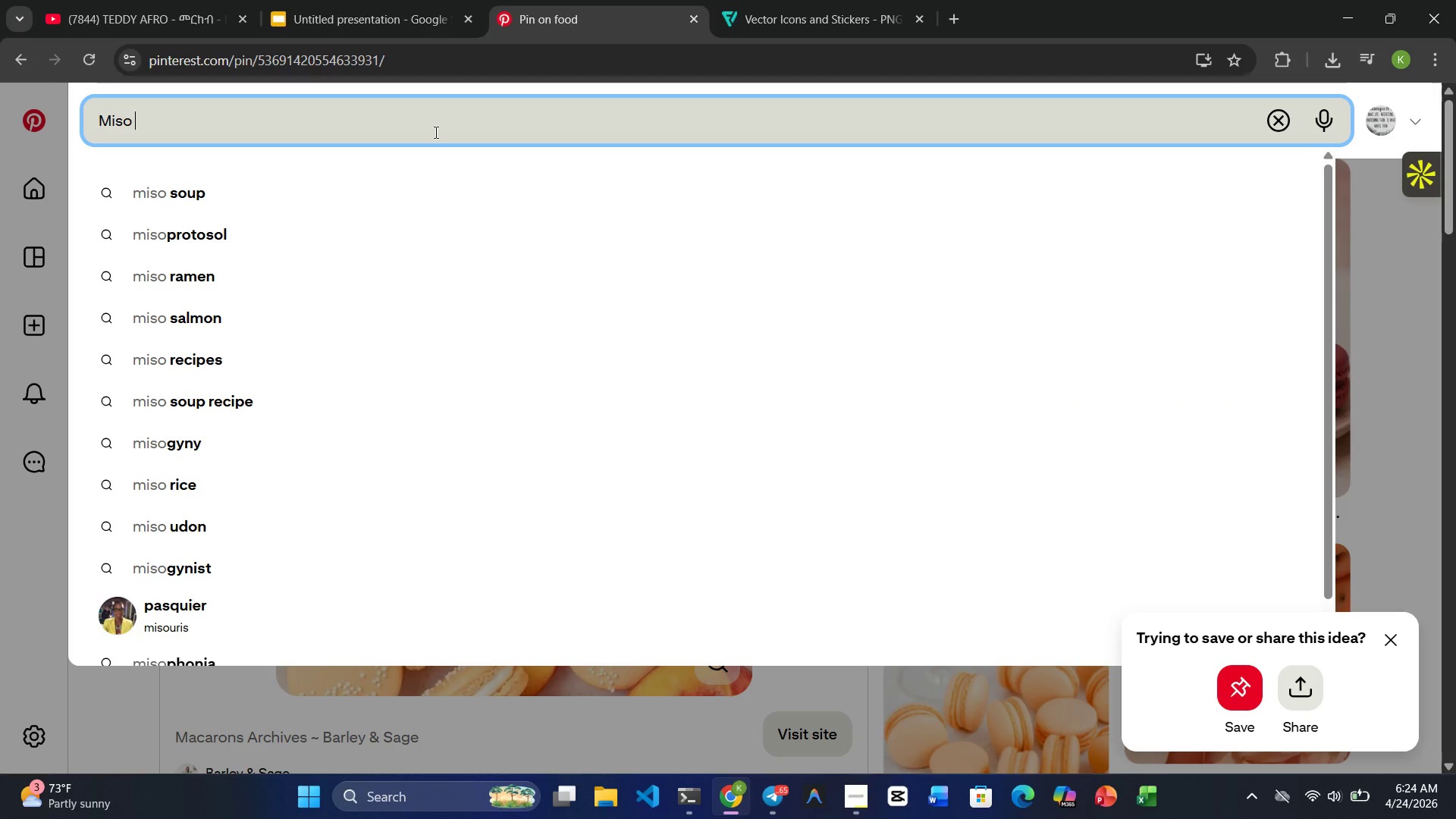 
key(Backspace)
type(-Mao)
key(Backspace)
type(ple Croissant)
 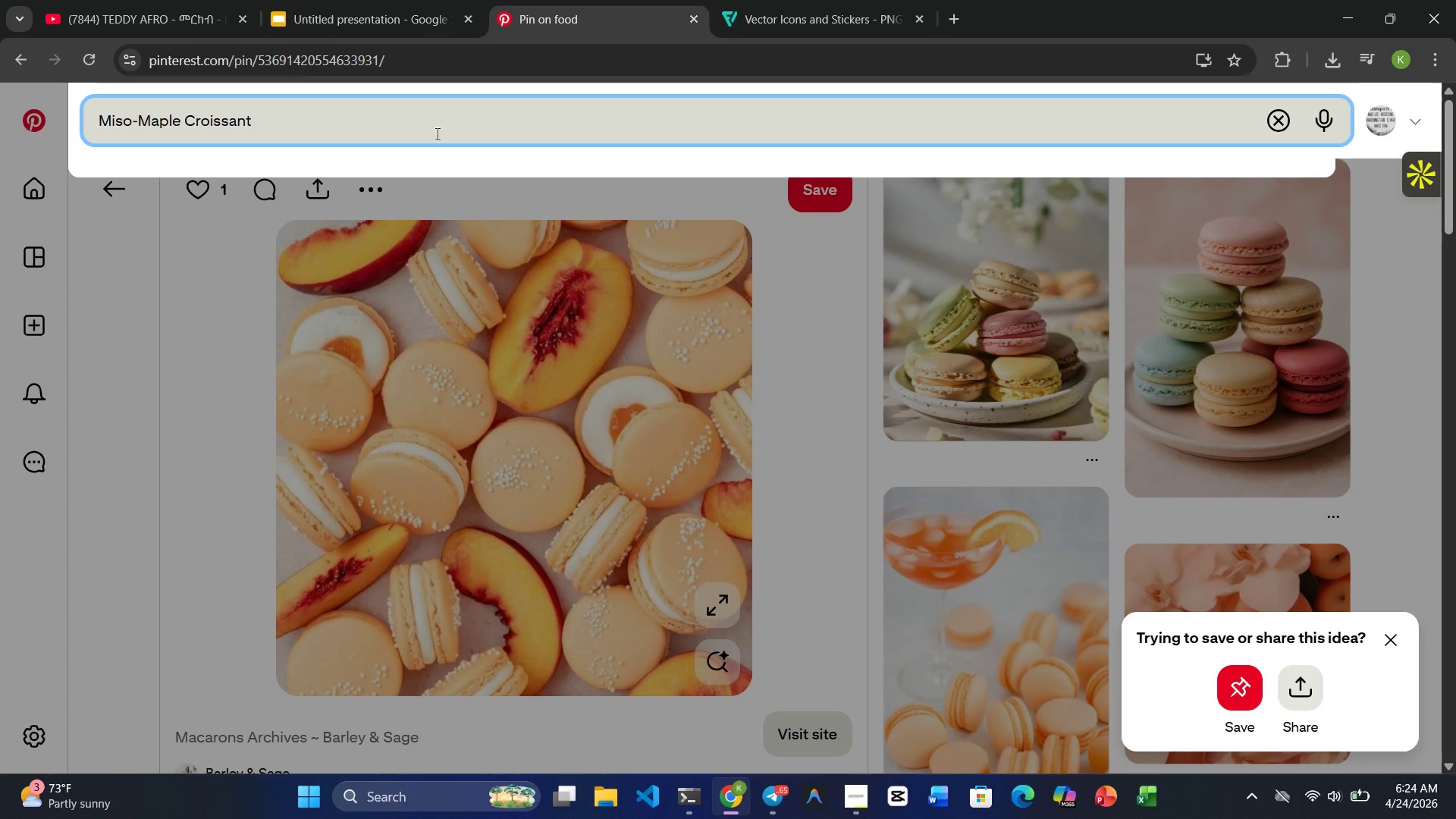 
key(Enter)
 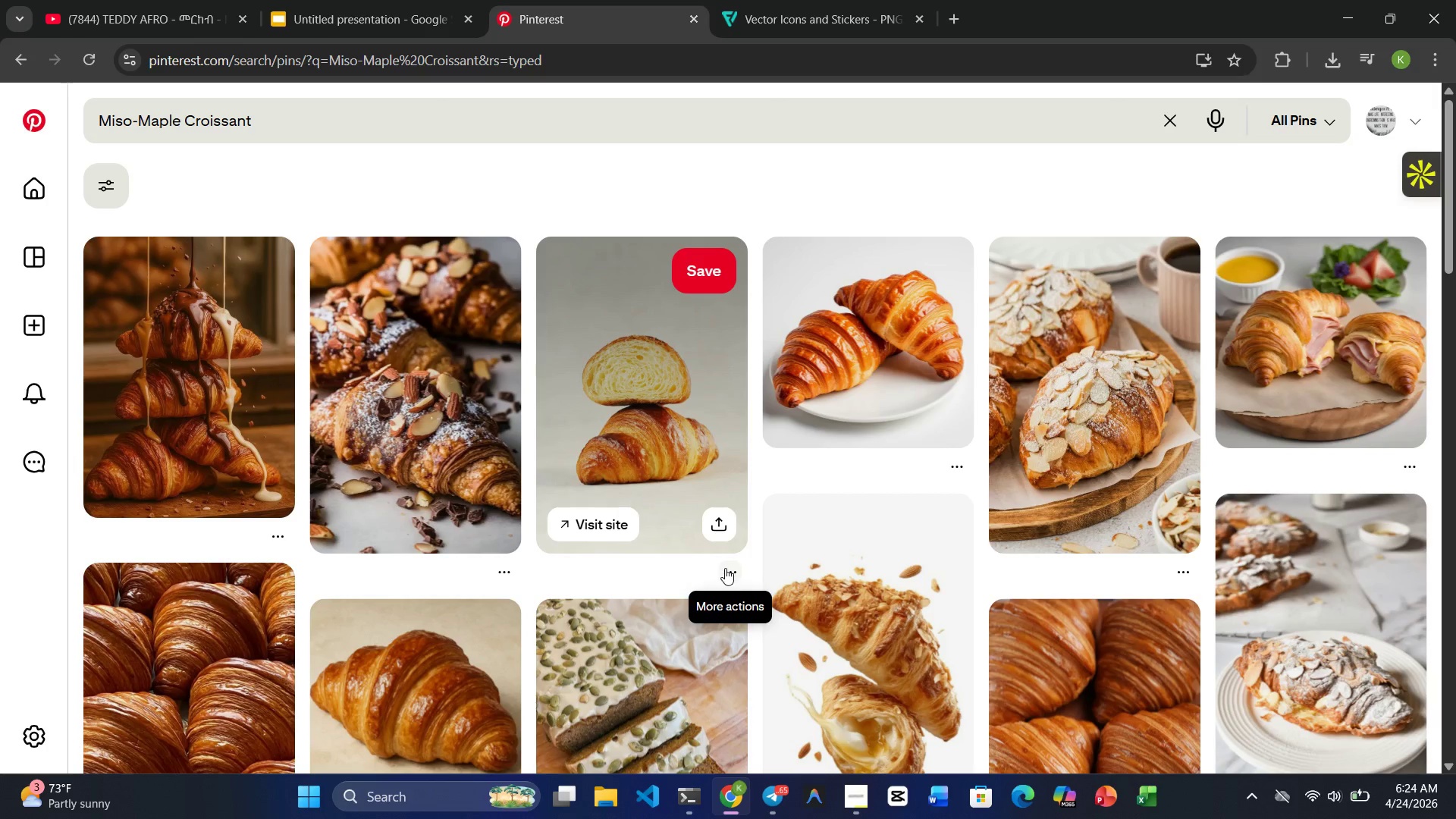 
wait(15.24)
 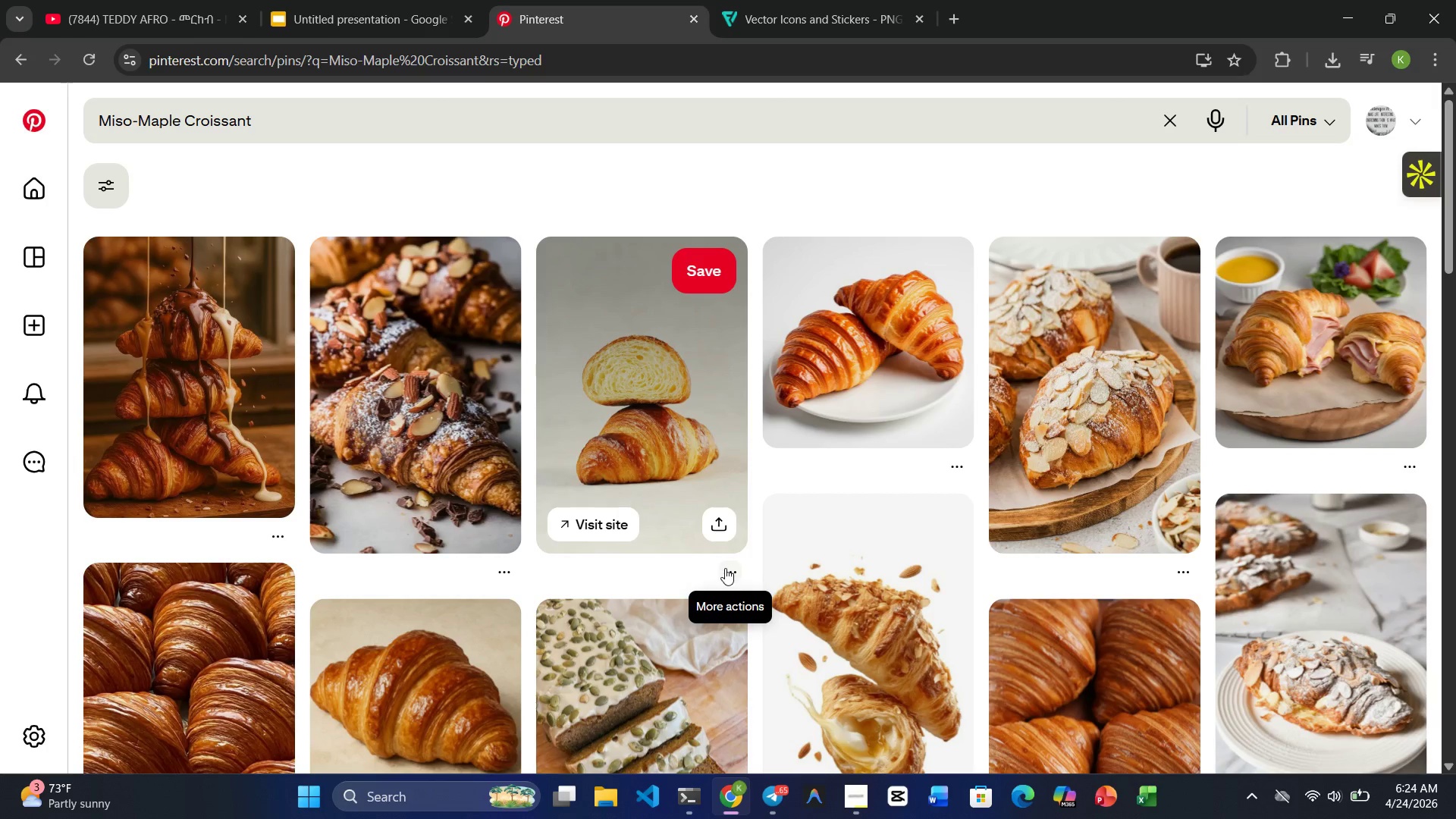 
left_click([838, 329])
 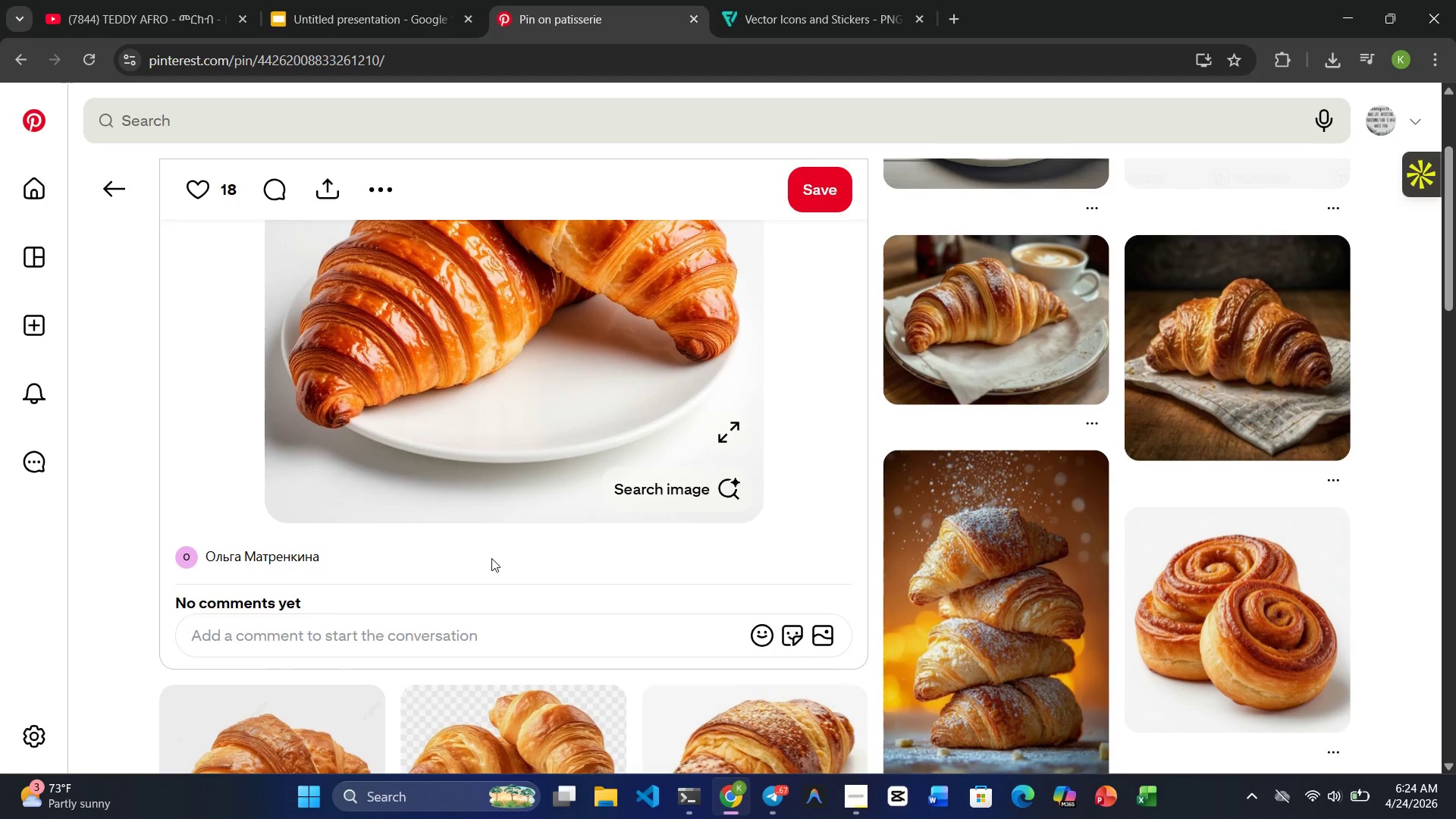 
wait(9.61)
 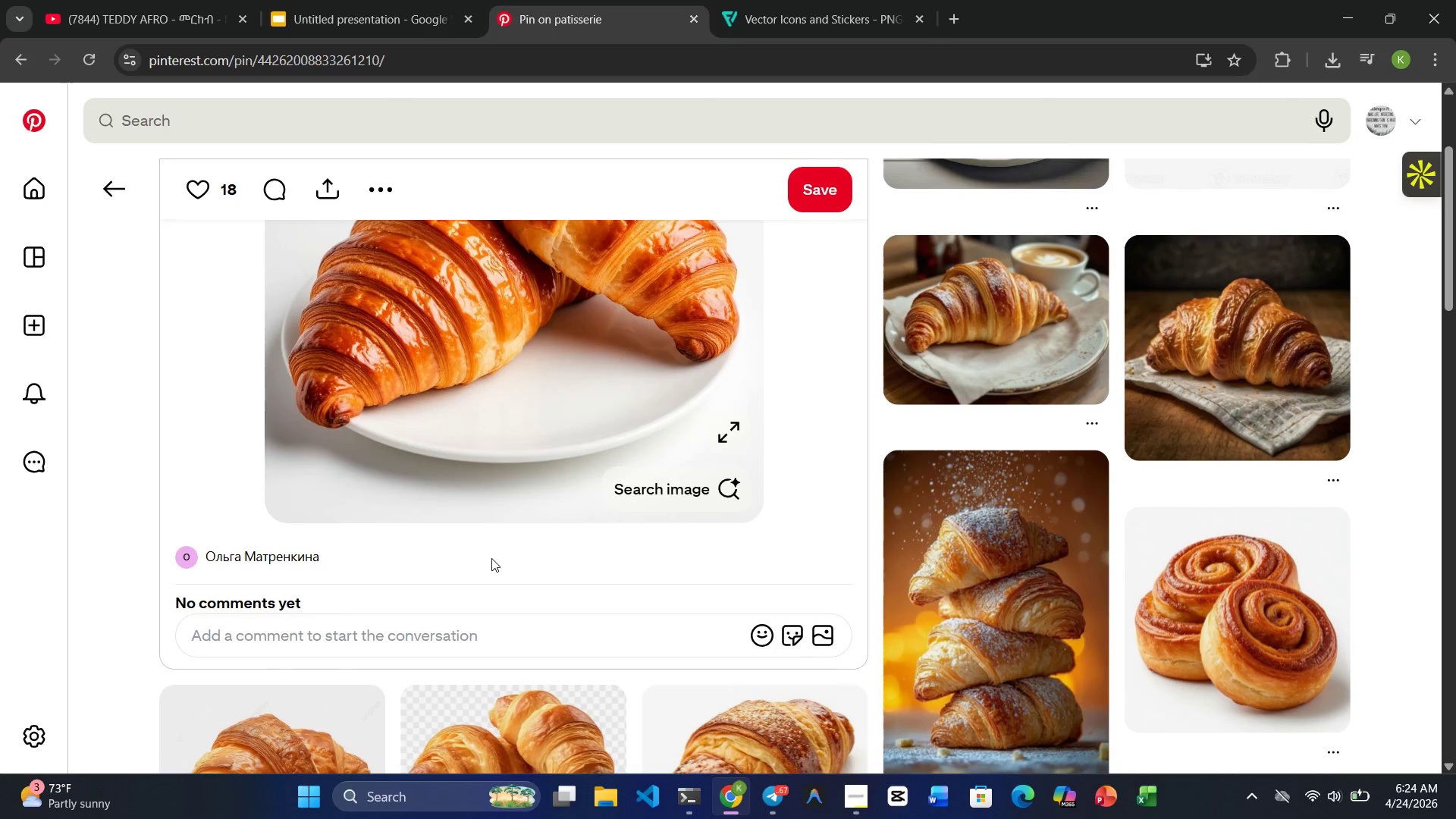 
left_click([361, 18])
 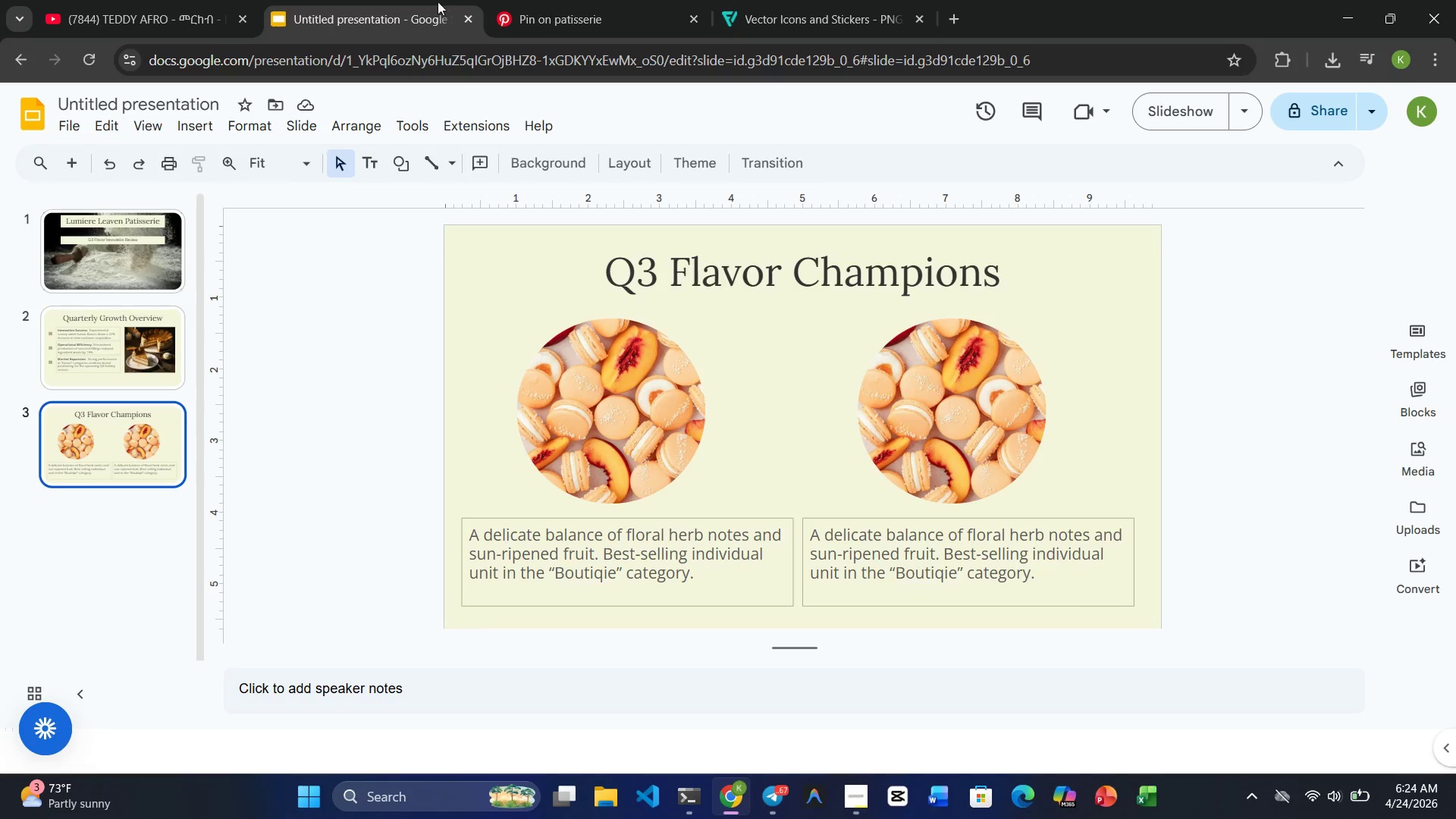 
left_click([573, 17])
 